 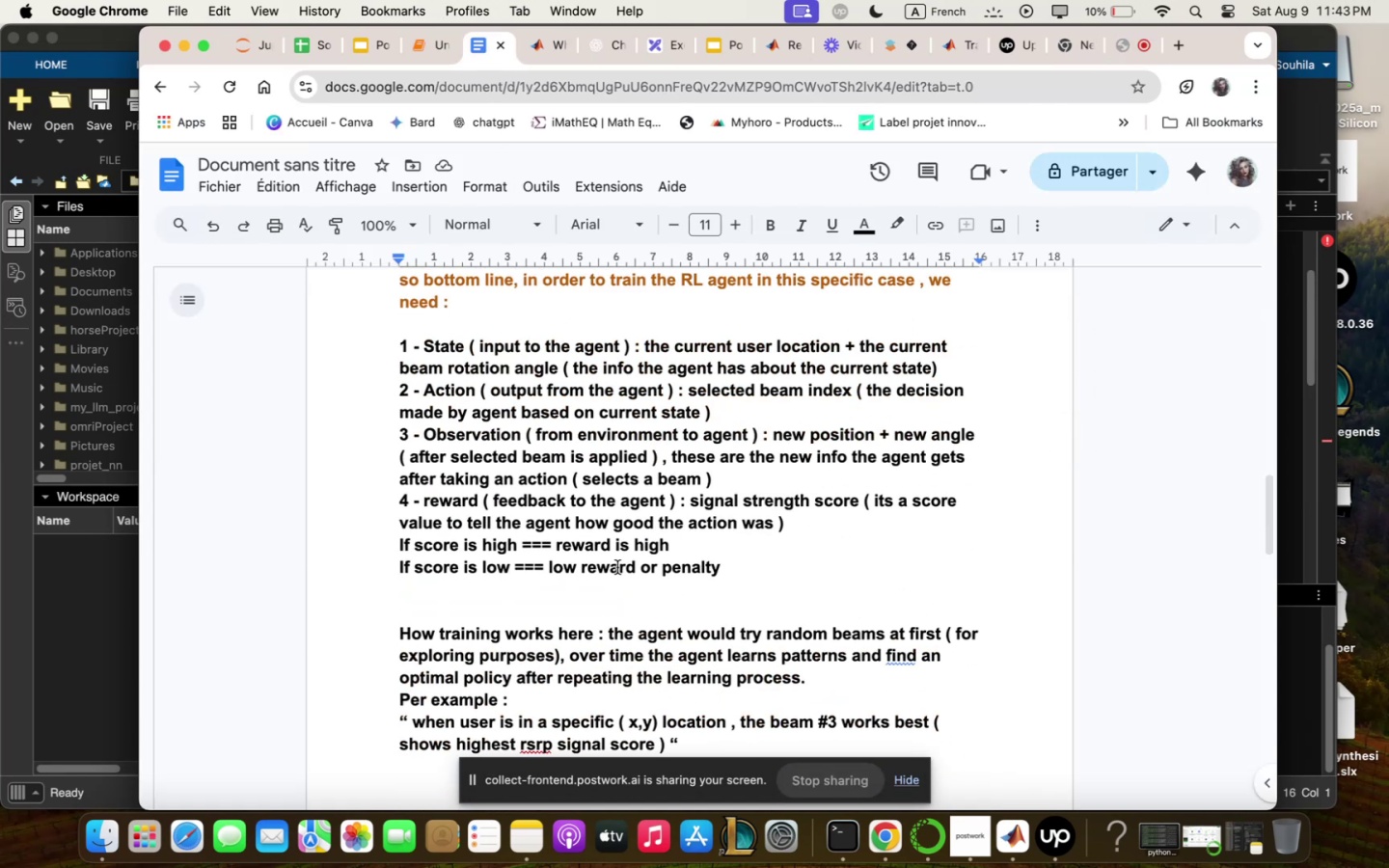 
scroll: coordinate [616, 565], scroll_direction: up, amount: 23.0
 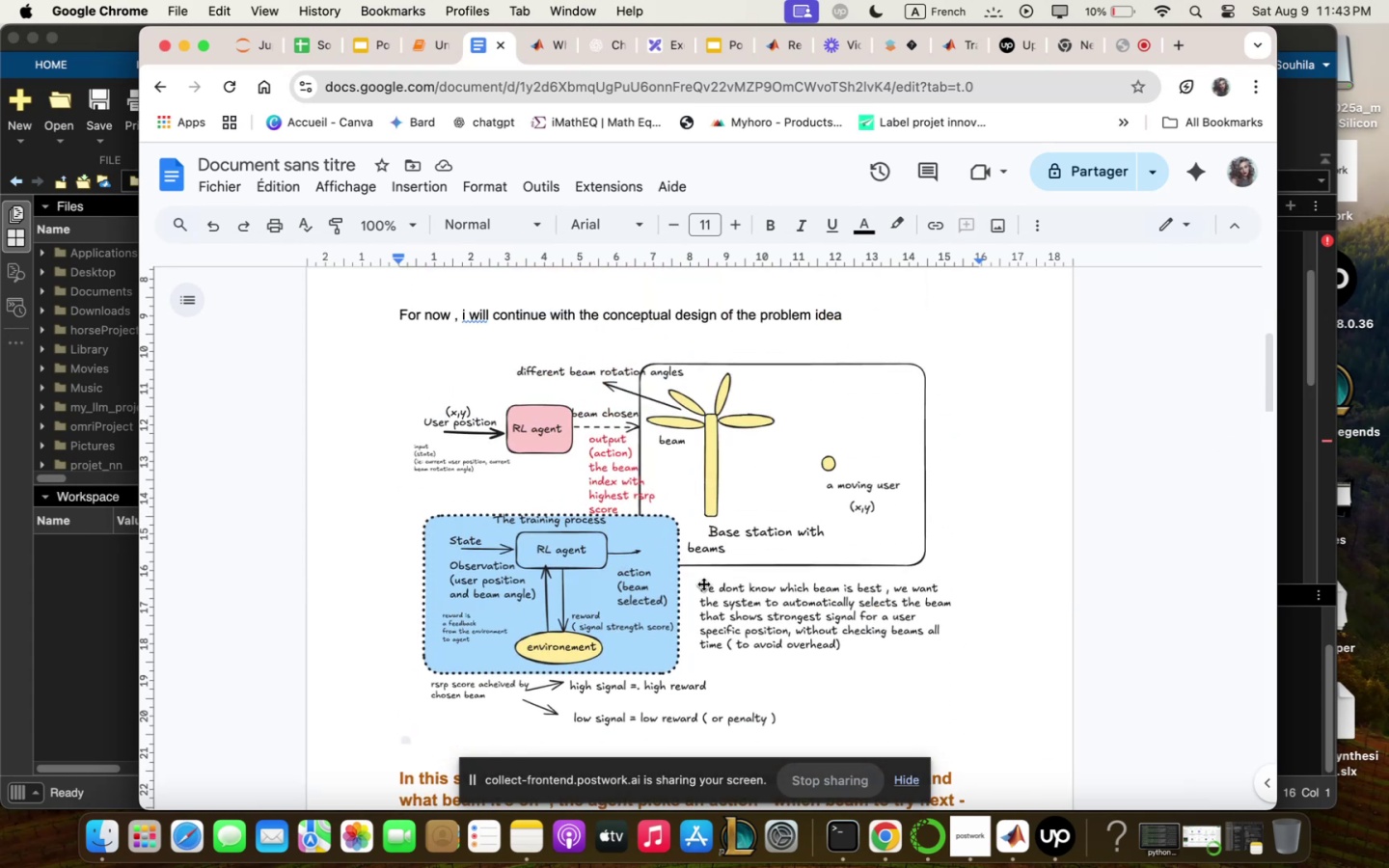 
left_click([911, 778])
 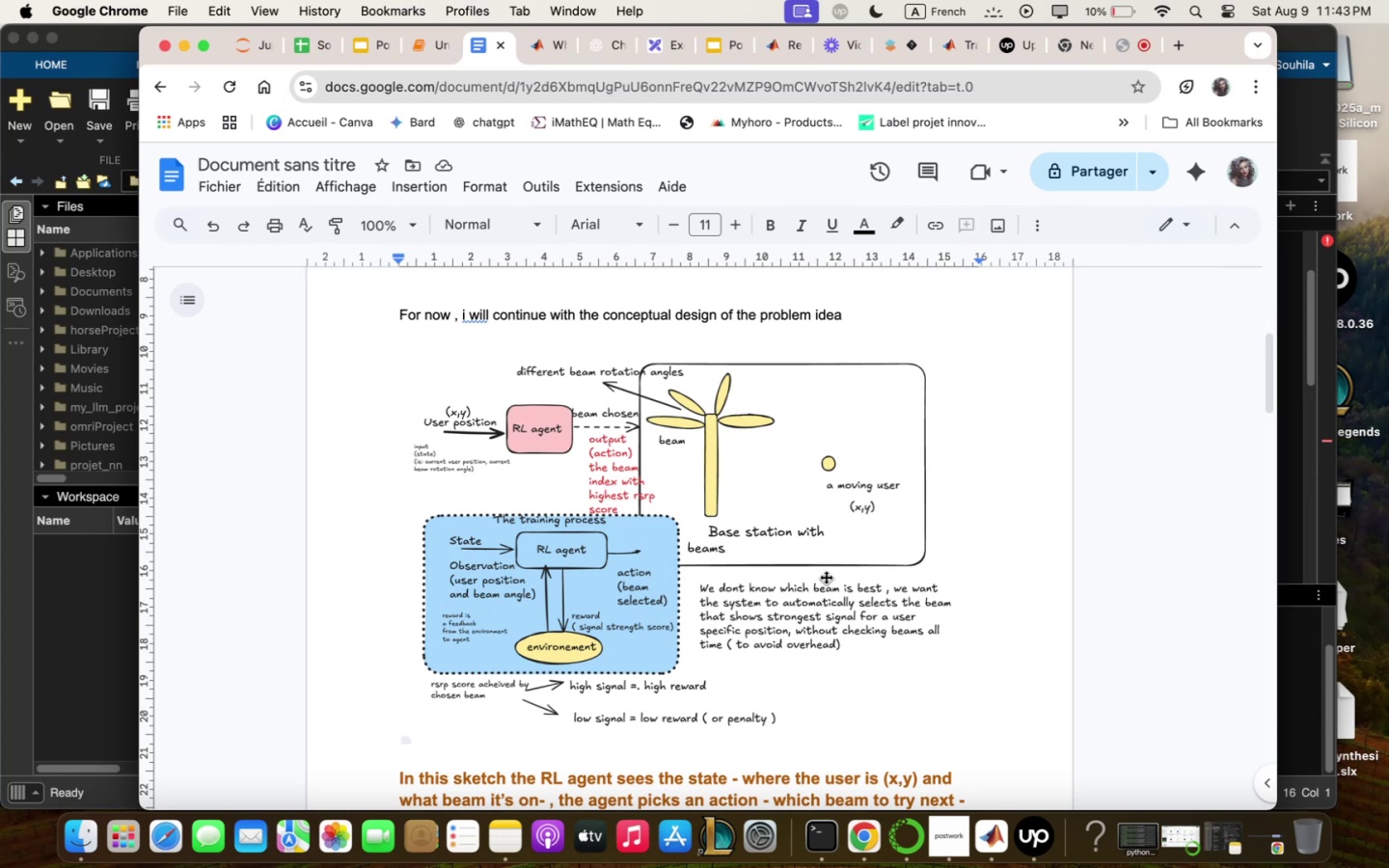 
wait(12.26)
 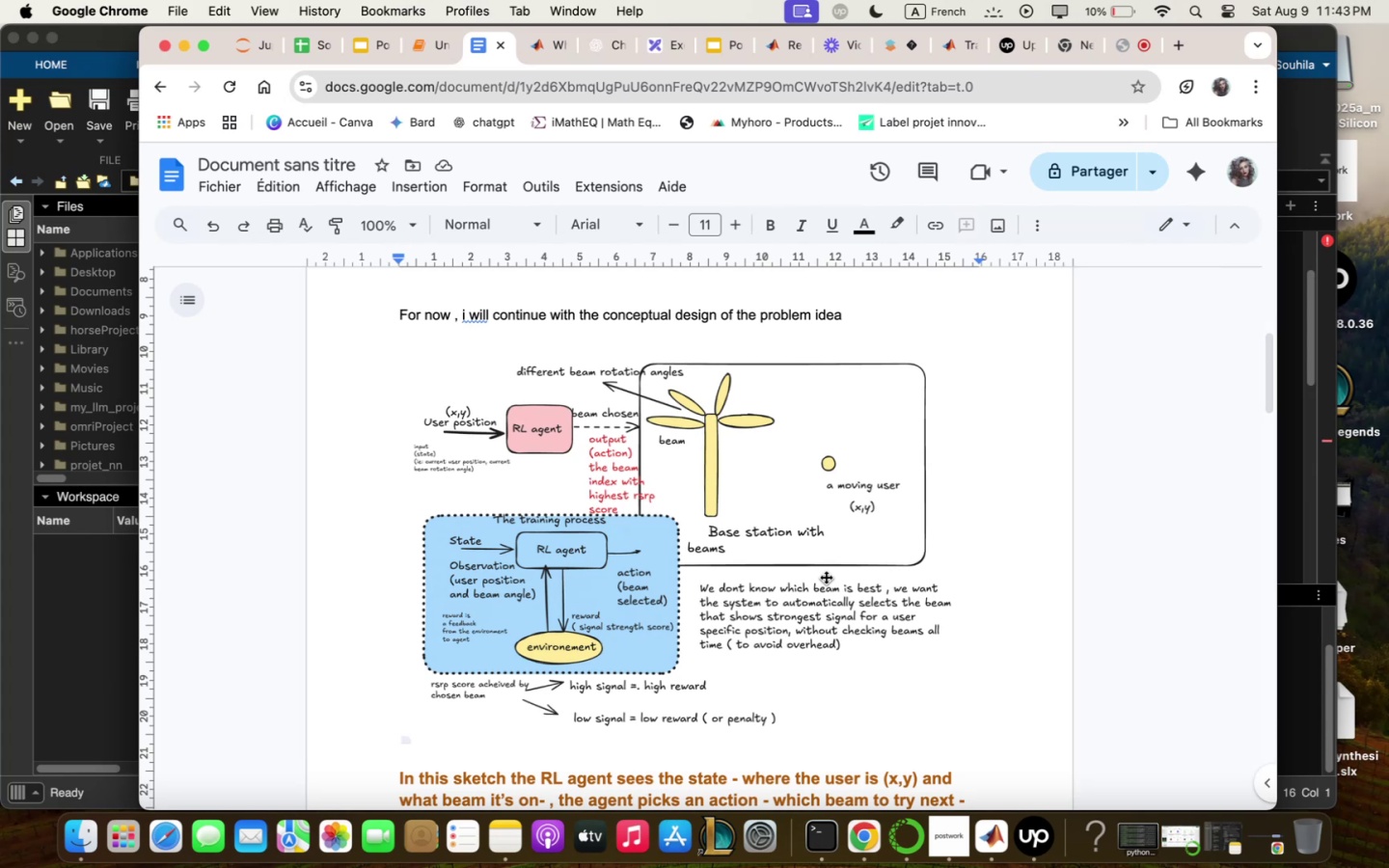 
scroll: coordinate [684, 682], scroll_direction: down, amount: 16.0
 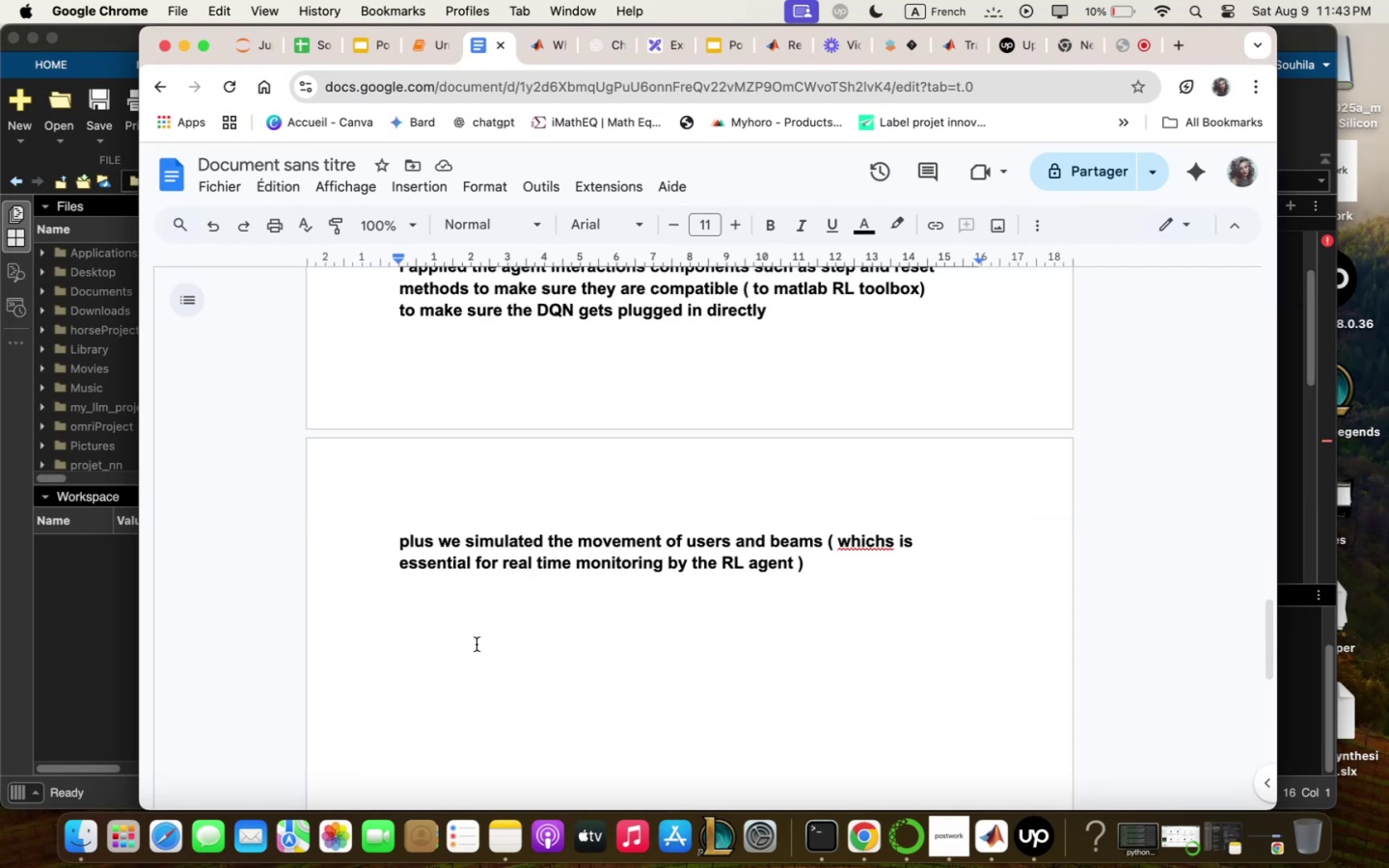 
left_click([421, 661])
 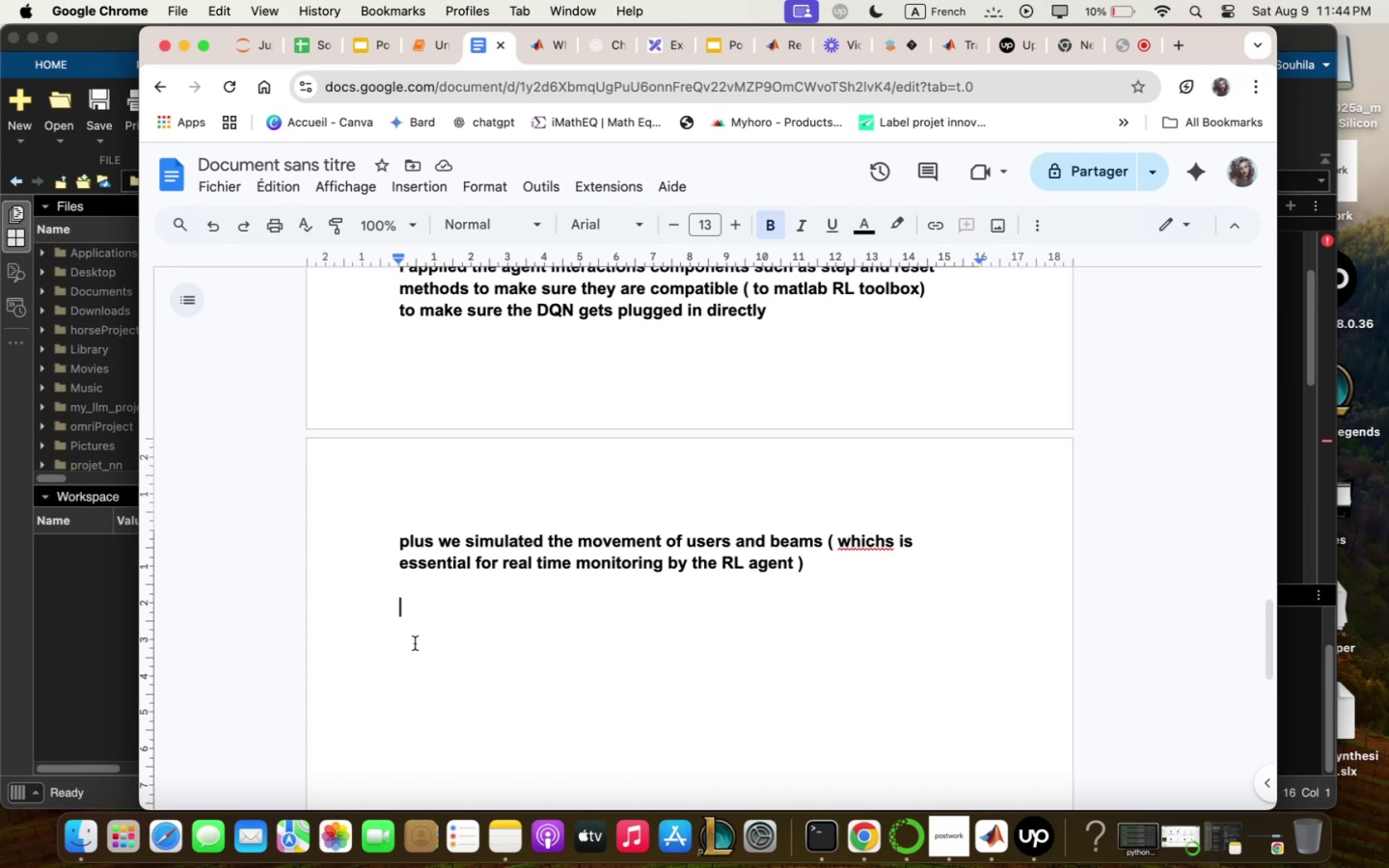 
wait(21.29)
 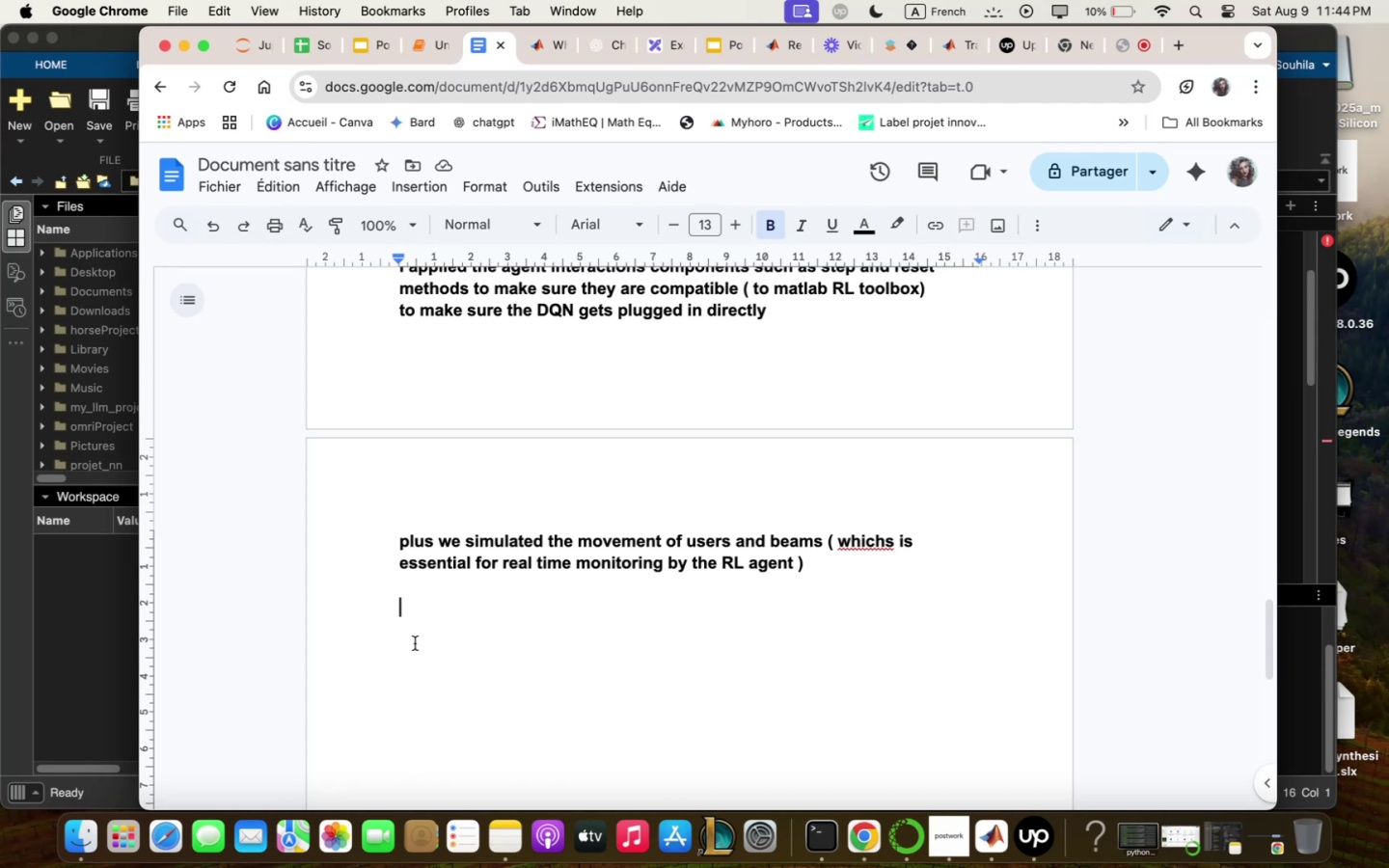 
left_click([1037, 844])
 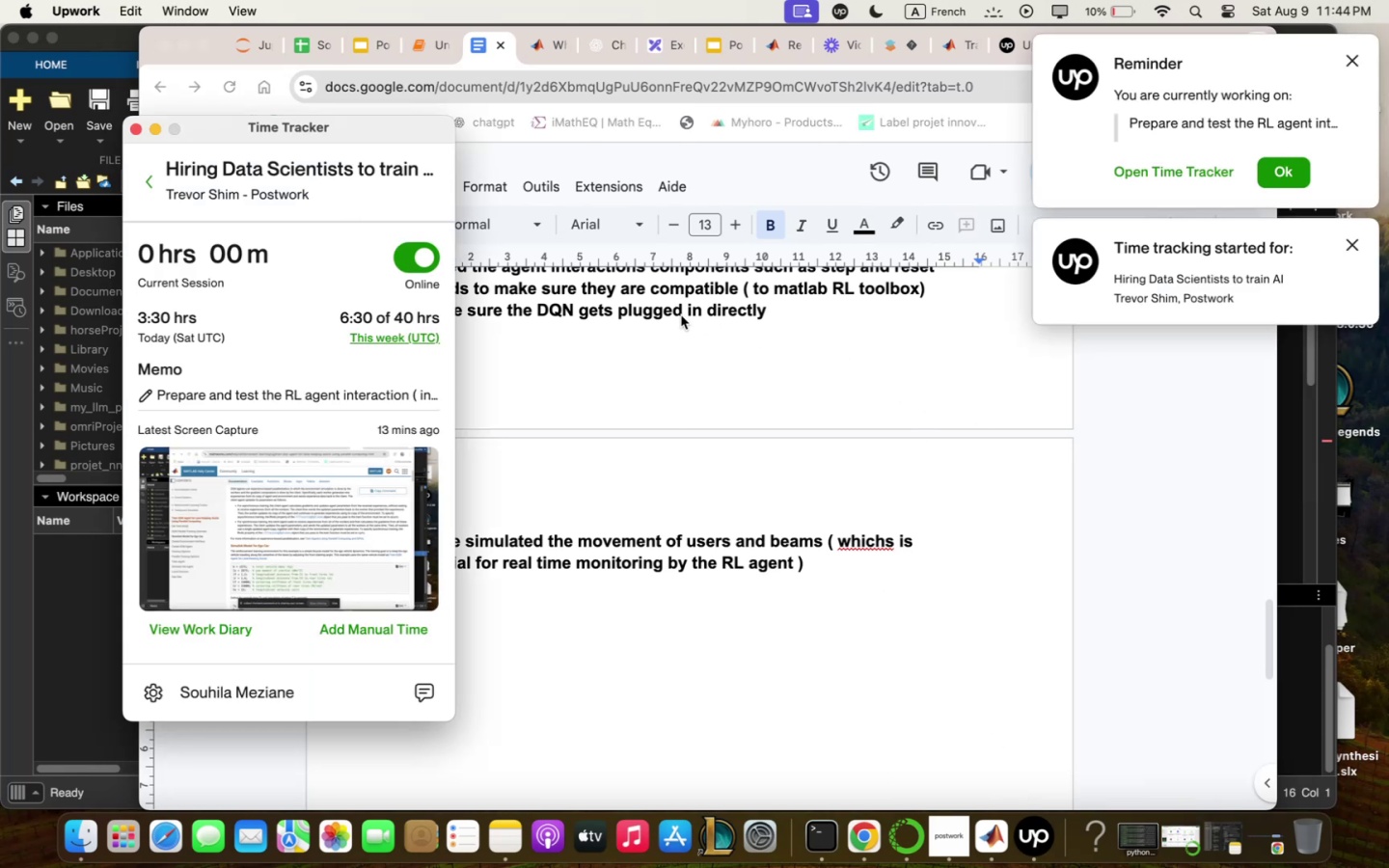 
wait(8.94)
 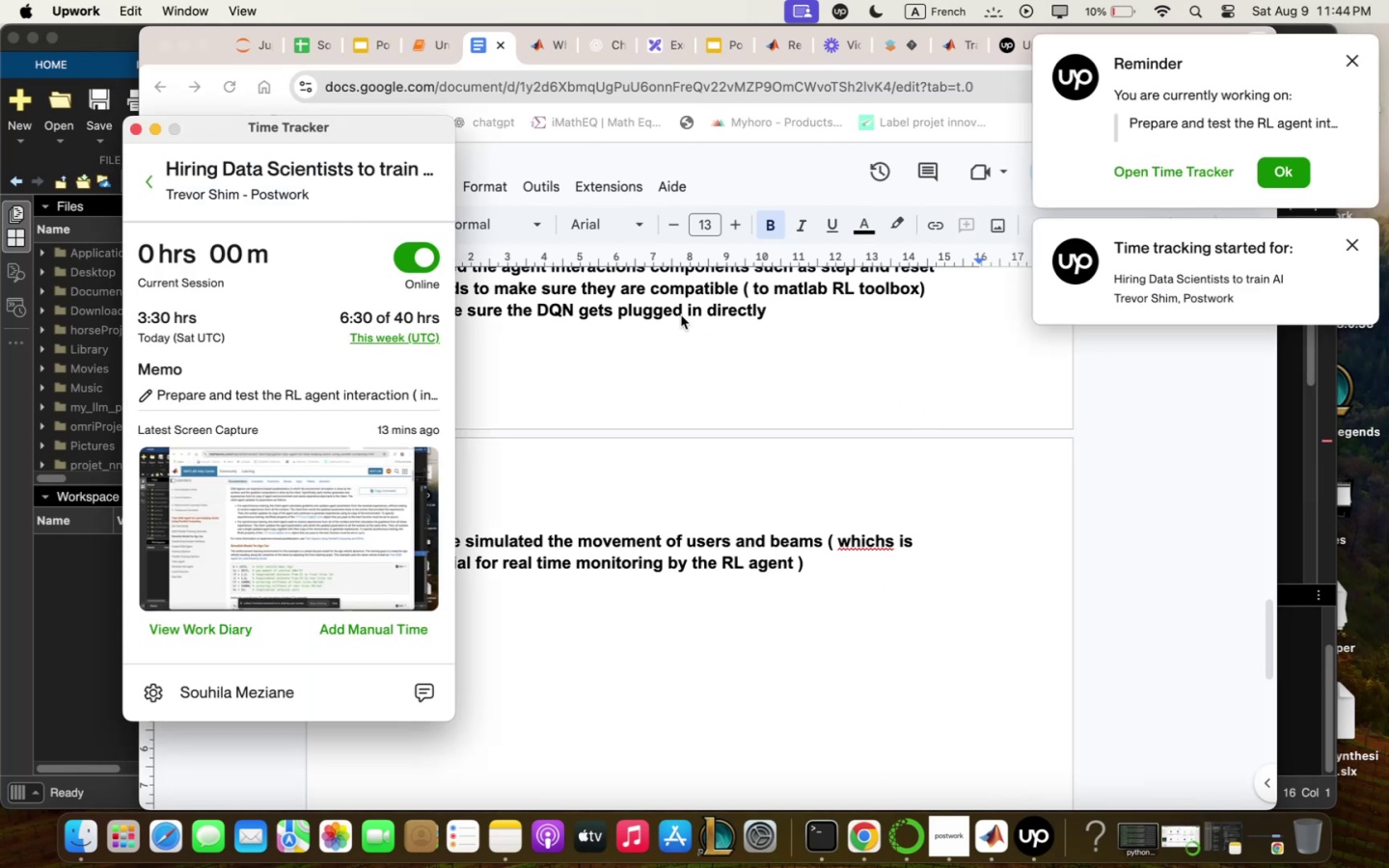 
left_click([1110, 426])
 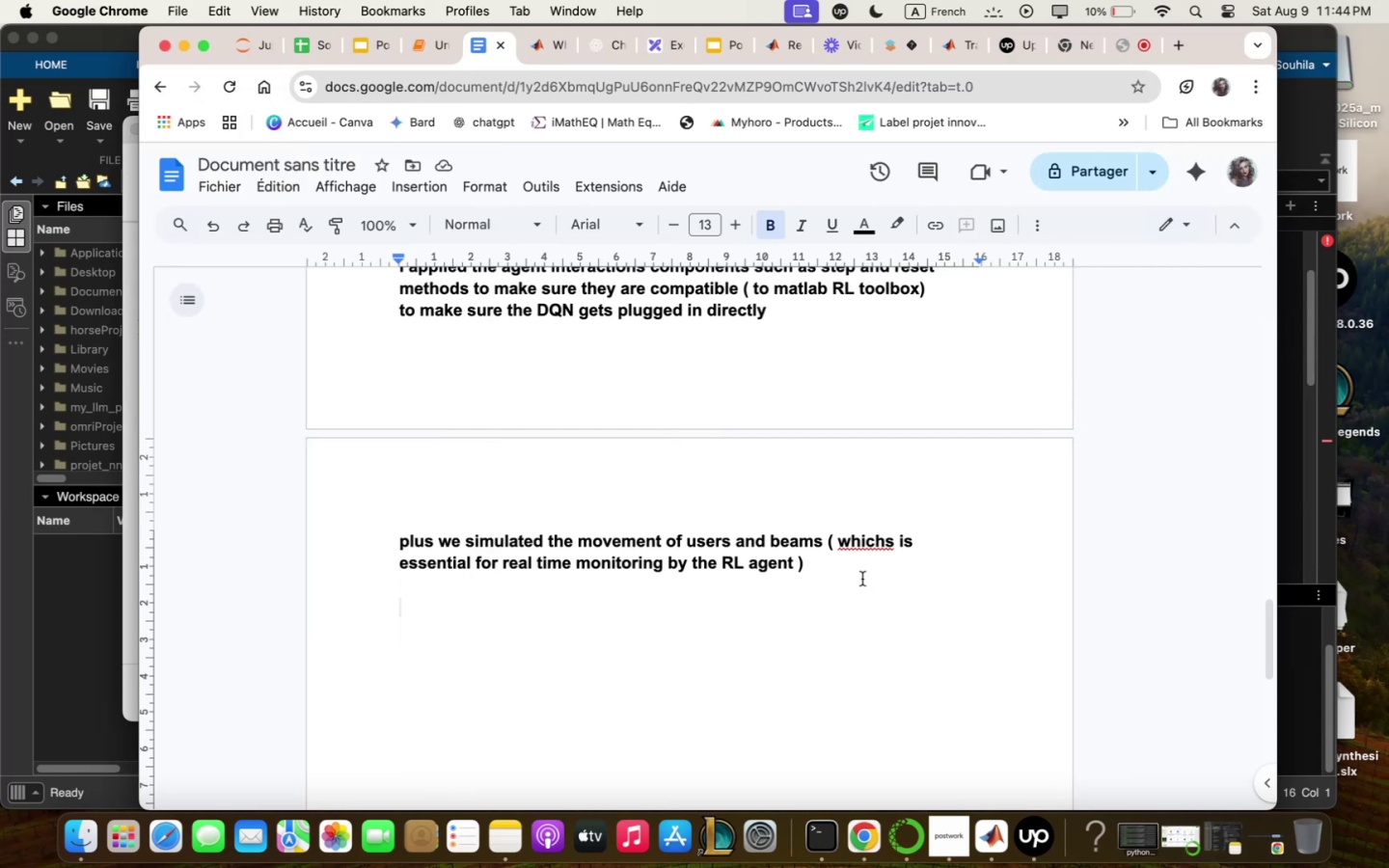 
wait(5.99)
 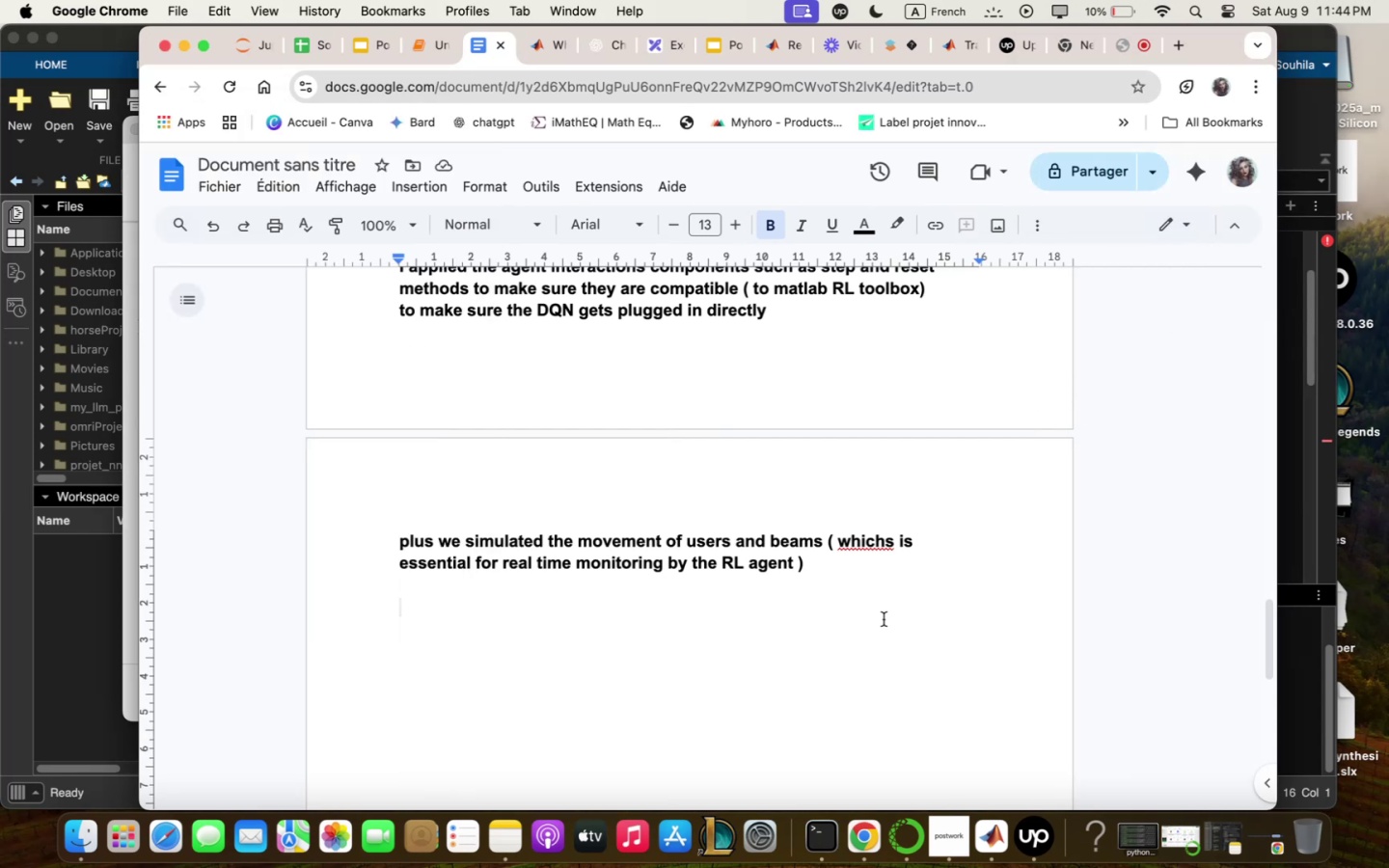 
type(for noz )
key(Backspace)
key(Backspace)
key(Backspace)
key(Backspace)
type(this session i zill prepqre qnd test the RL qgentm )
key(Backspace)
key(Backspace)
type( interqction zith env m )
 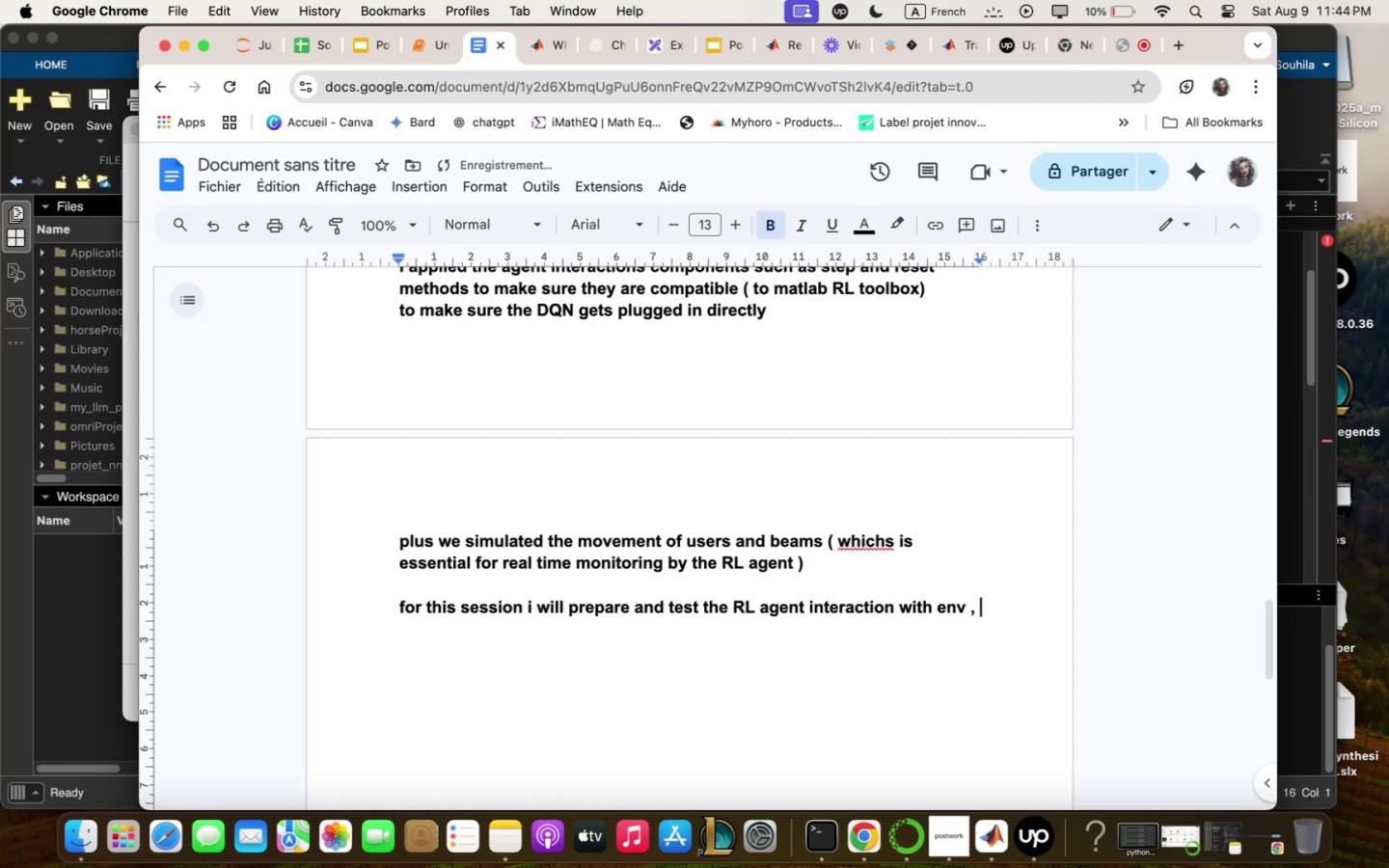 
 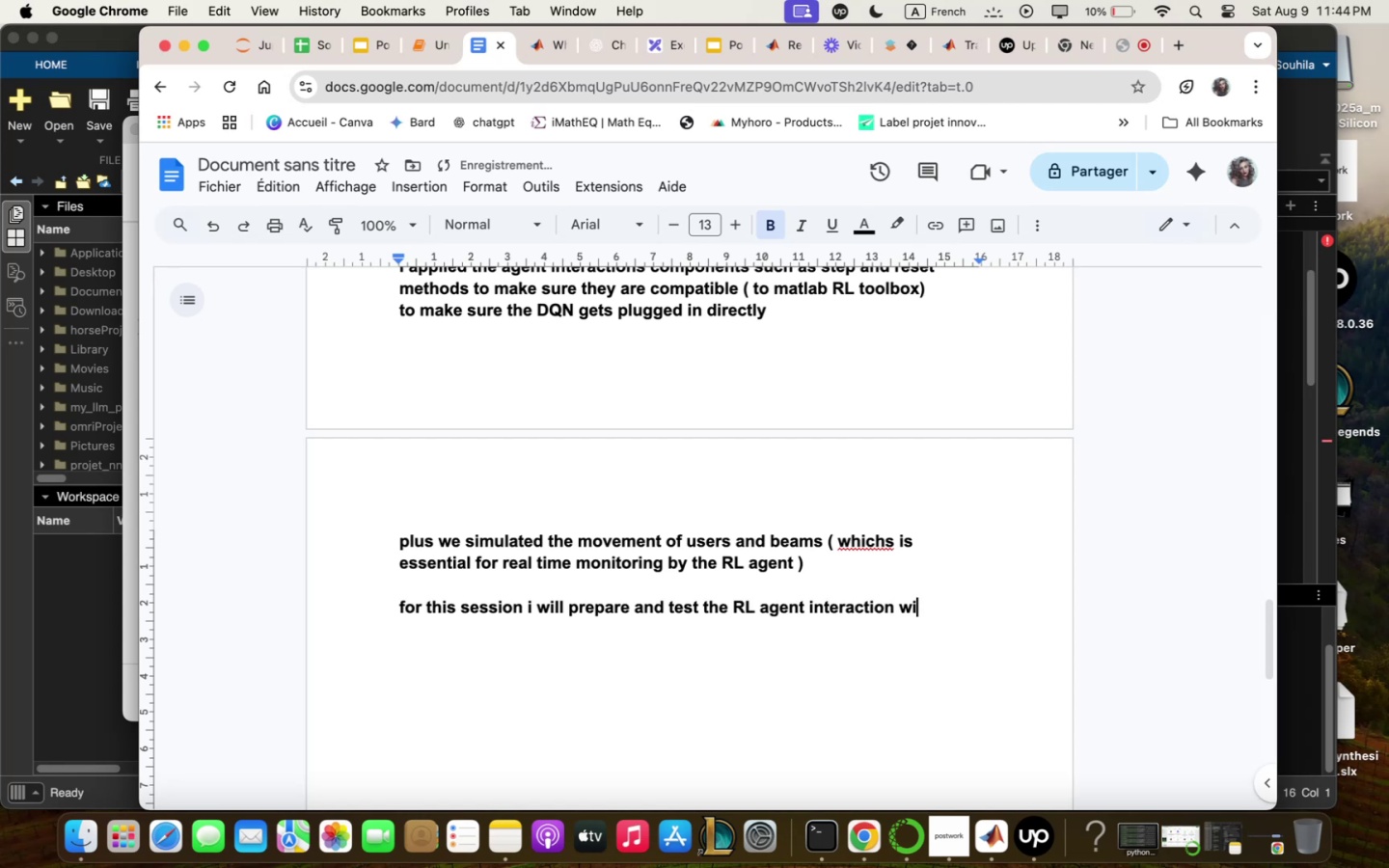 
key(Enter)
 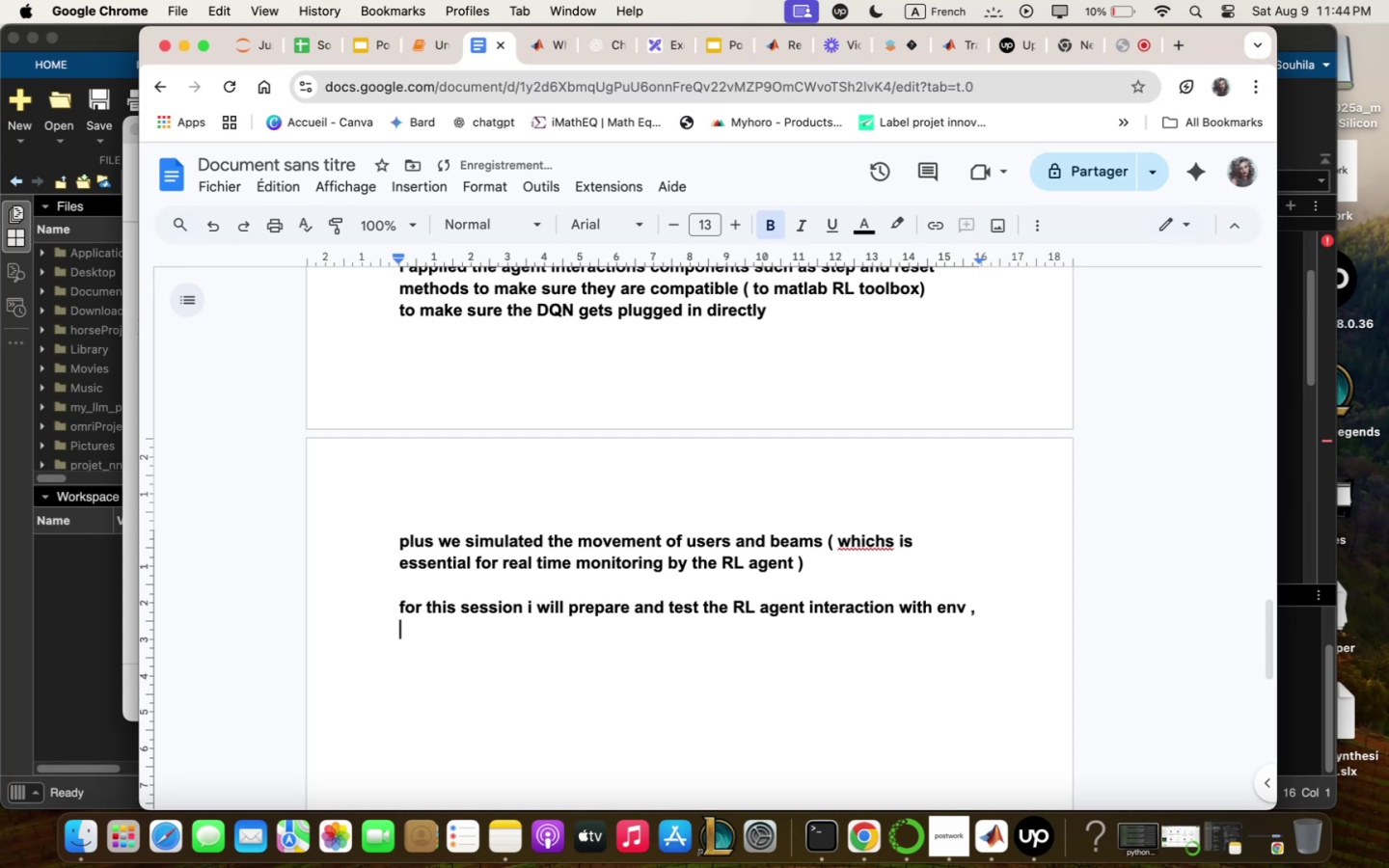 
type(by integrqting the d)
key(Backspace)
type(DAN qgent zith the envro)
key(Backspace)
key(Backspace)
type(iron;ent )
 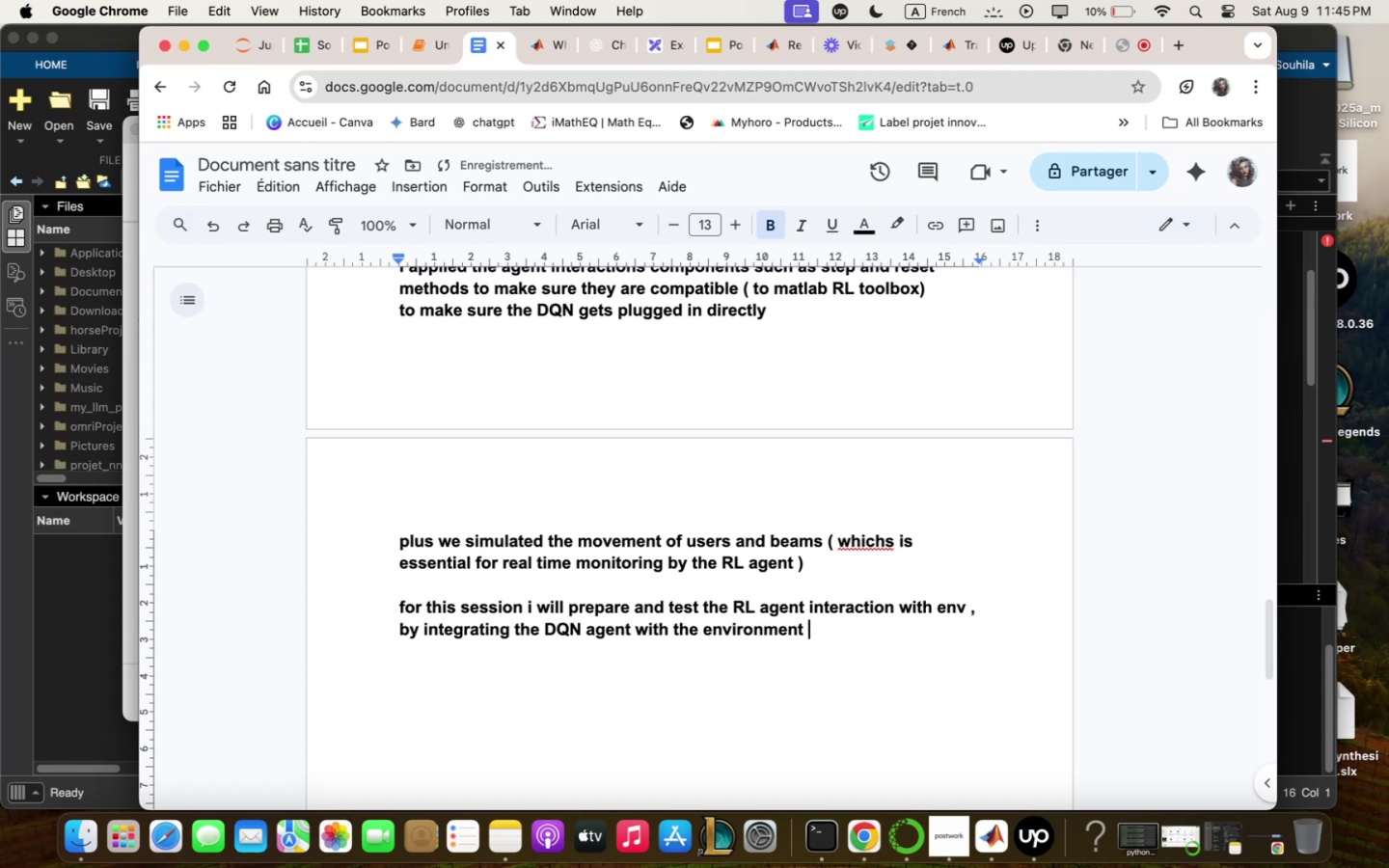 
wait(13.94)
 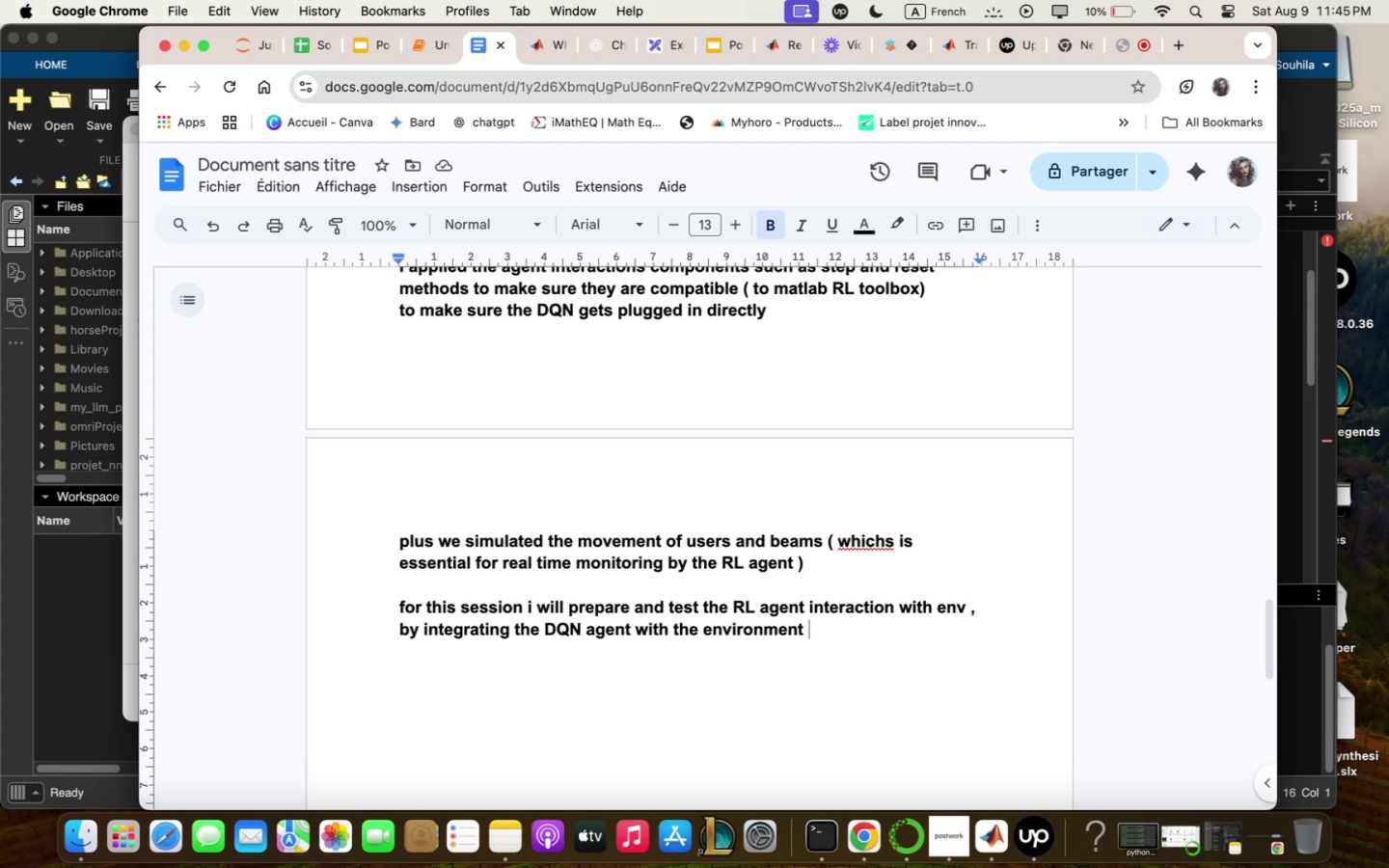 
type(to prepqre for trqining )
 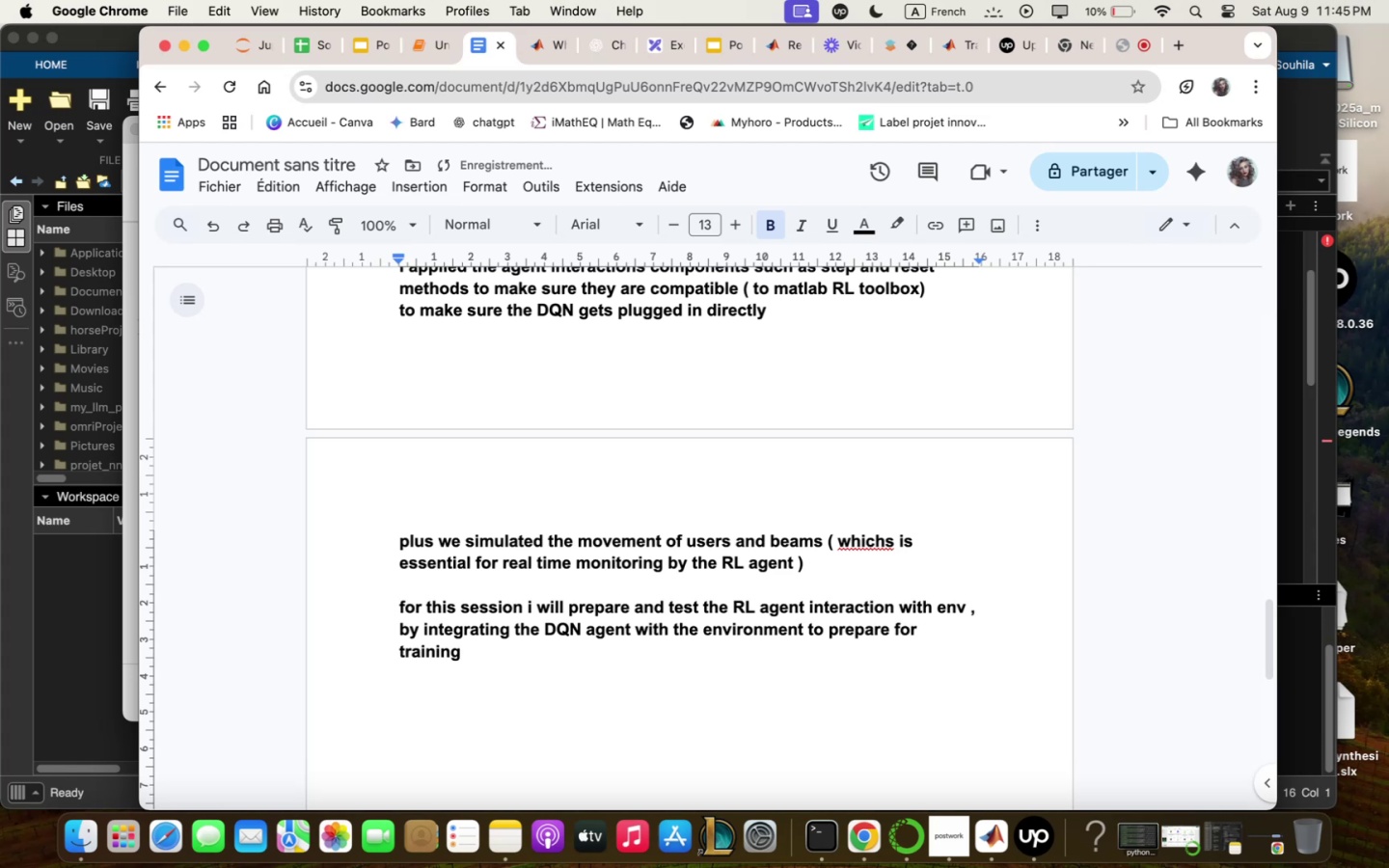 
key(Enter)
 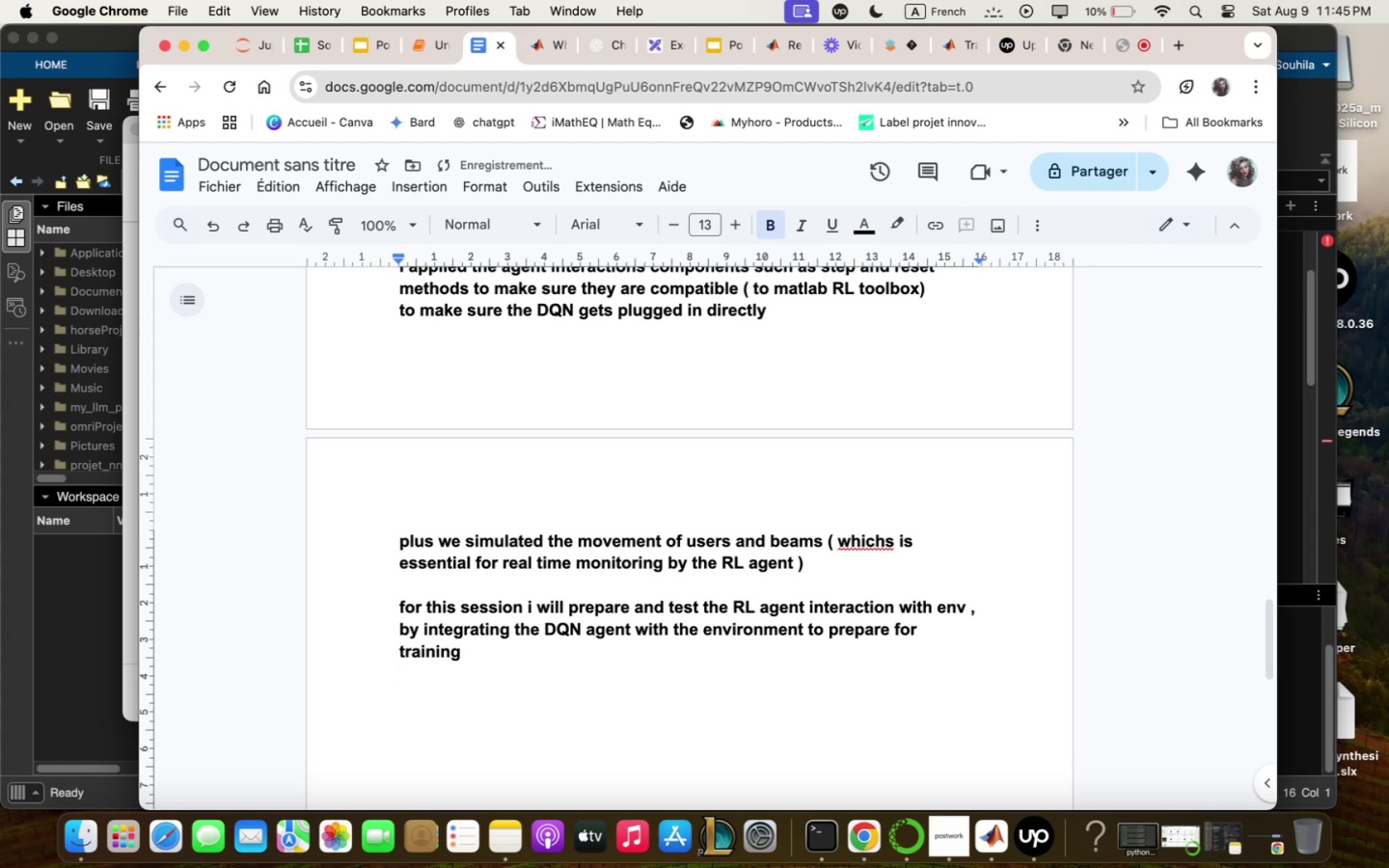 
type(visuqliwe stqte trqnsitions m beq; selections qnd rezqrds dir)
key(Backspace)
key(Backspace)
type(uring the test runs )
 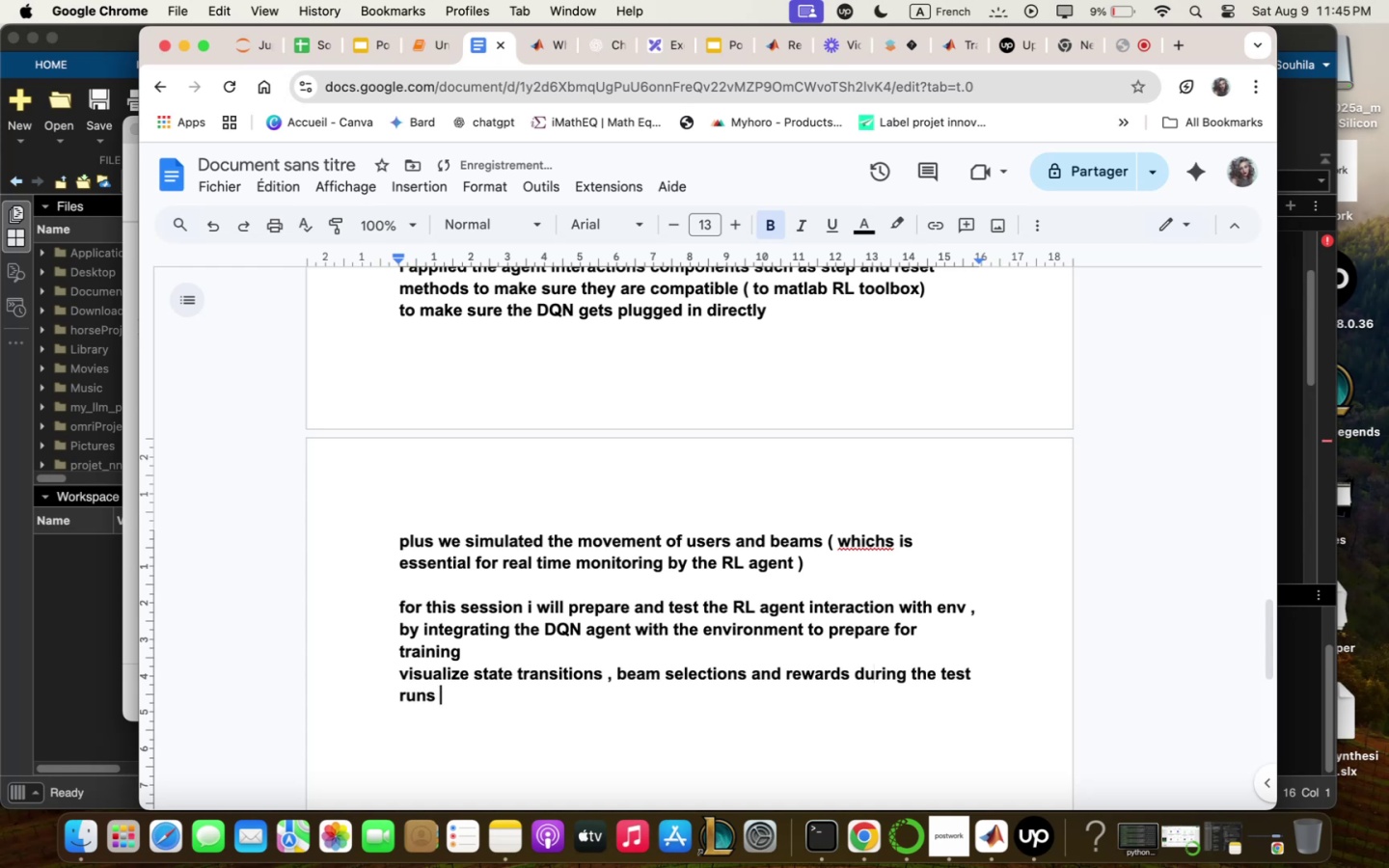 
key(Enter)
 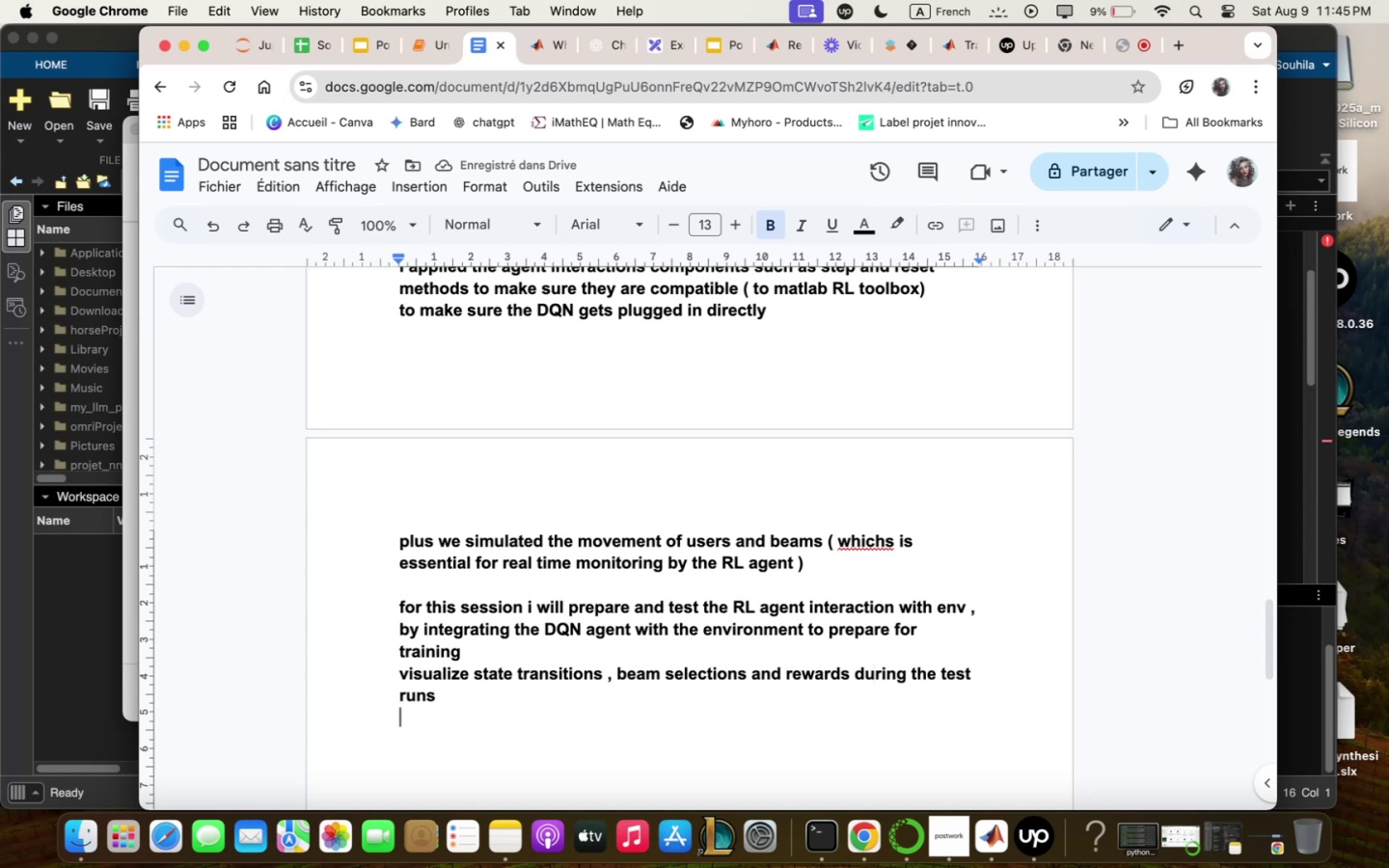 
wait(5.31)
 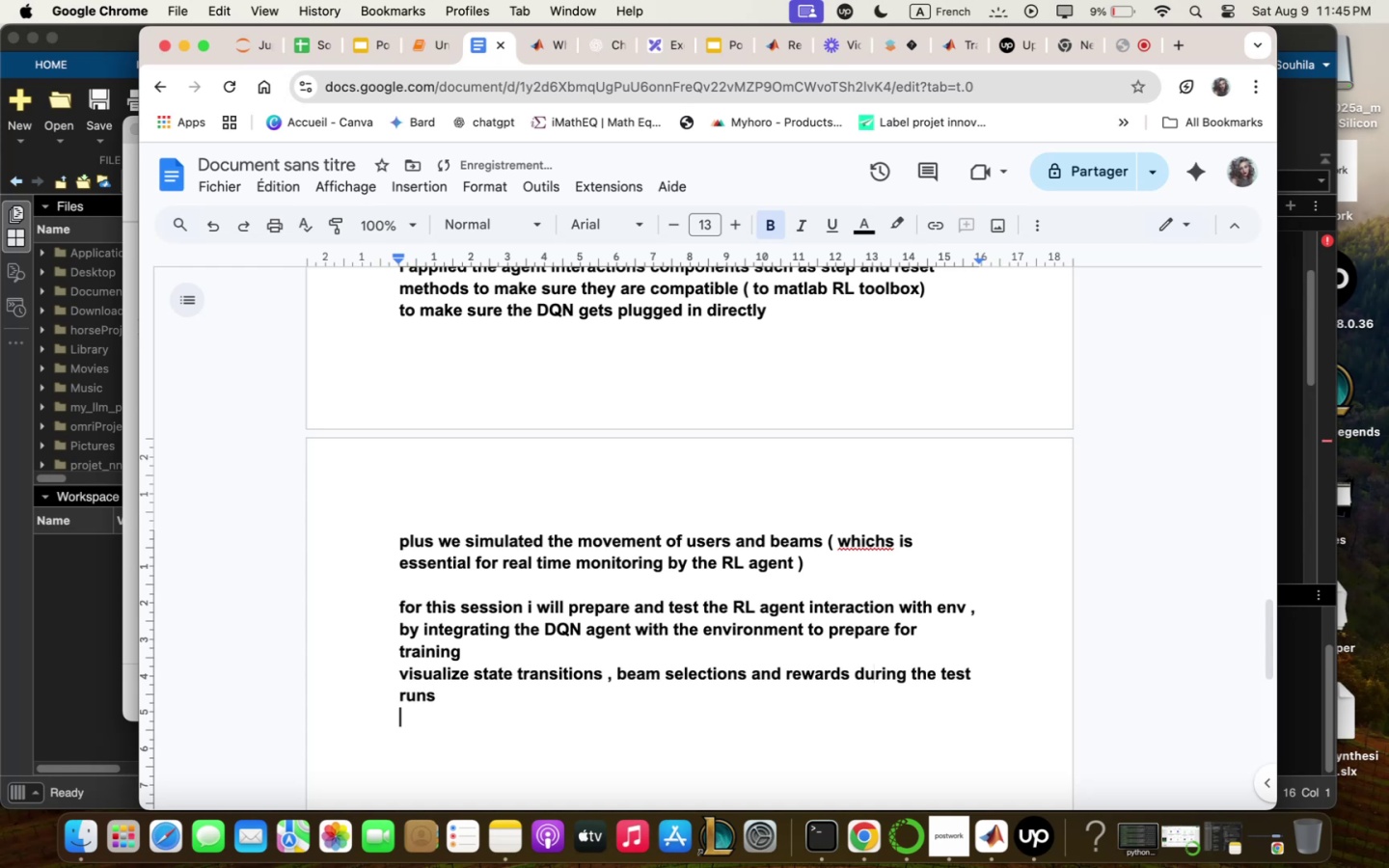 
type(debus)
key(Backspace)
type(gging ;is;qtches betzeen environe;ent i)
key(Backspace)
type(i)
key(Backspace)
type(outputs qnd qgent inputs )
 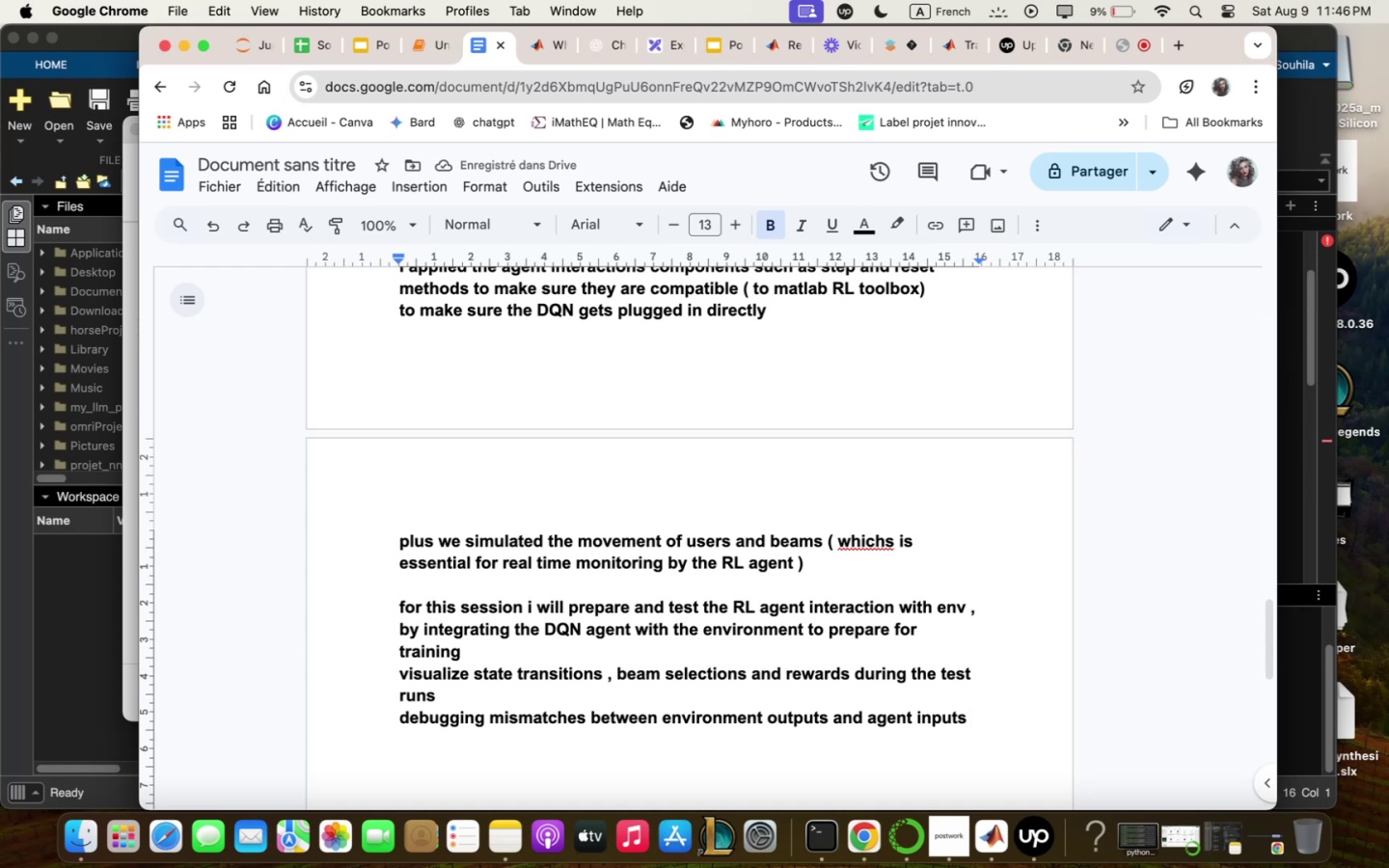 
key(Enter)
 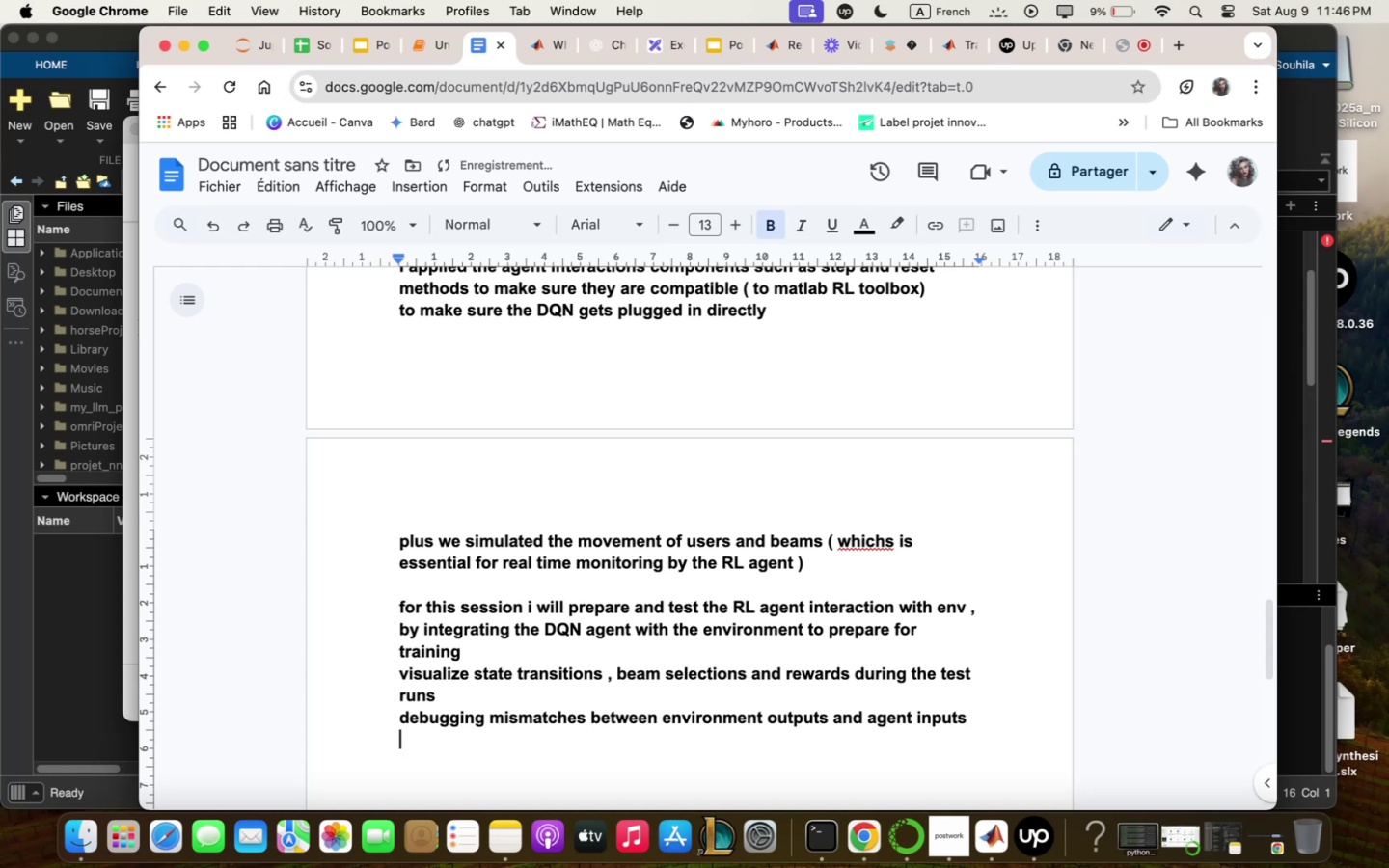 
type(qnd verify the logivc)
key(Backspace)
key(Backspace)
type(c of observqtion qnd rezqrds )
 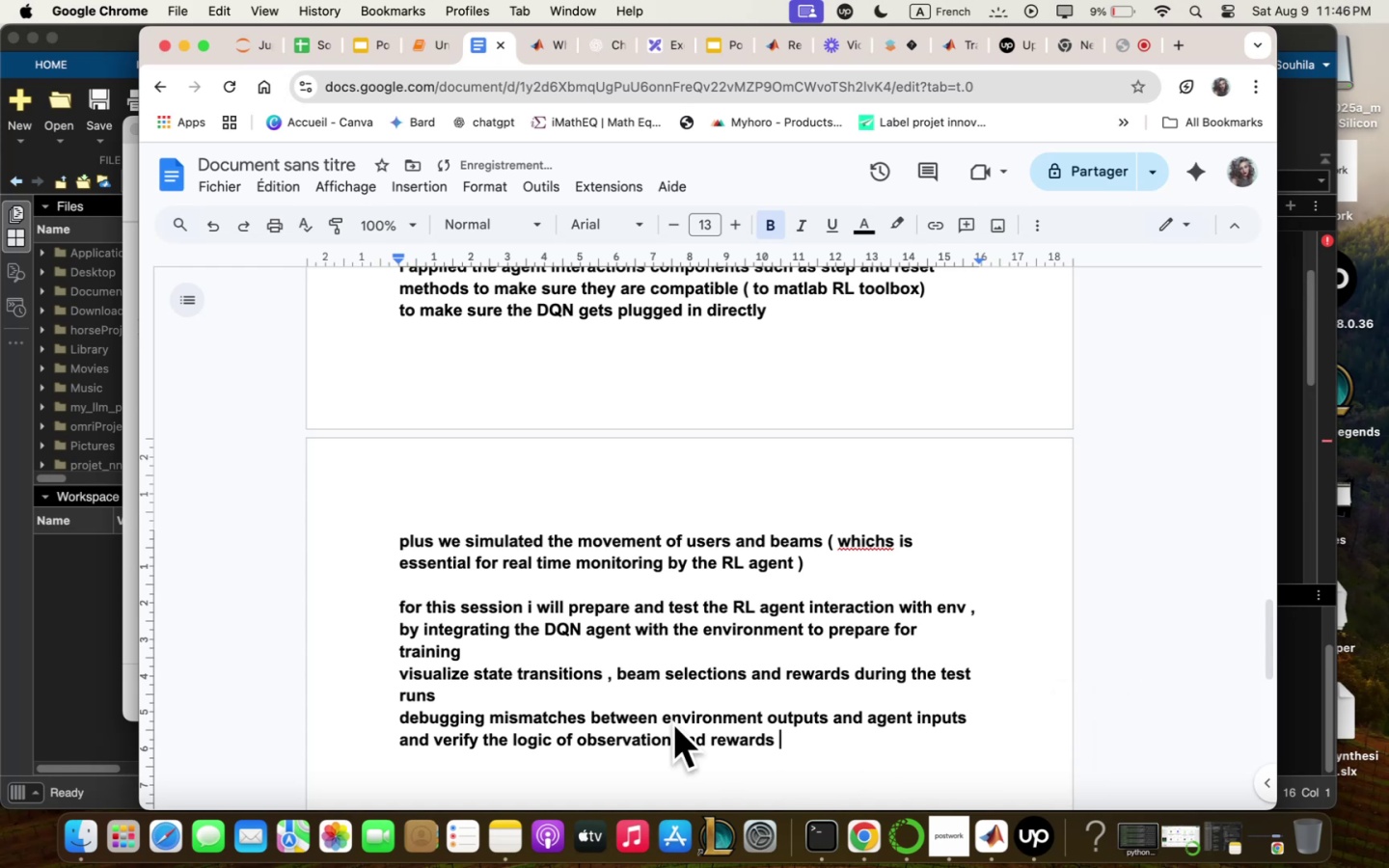 
left_click([670, 739])
 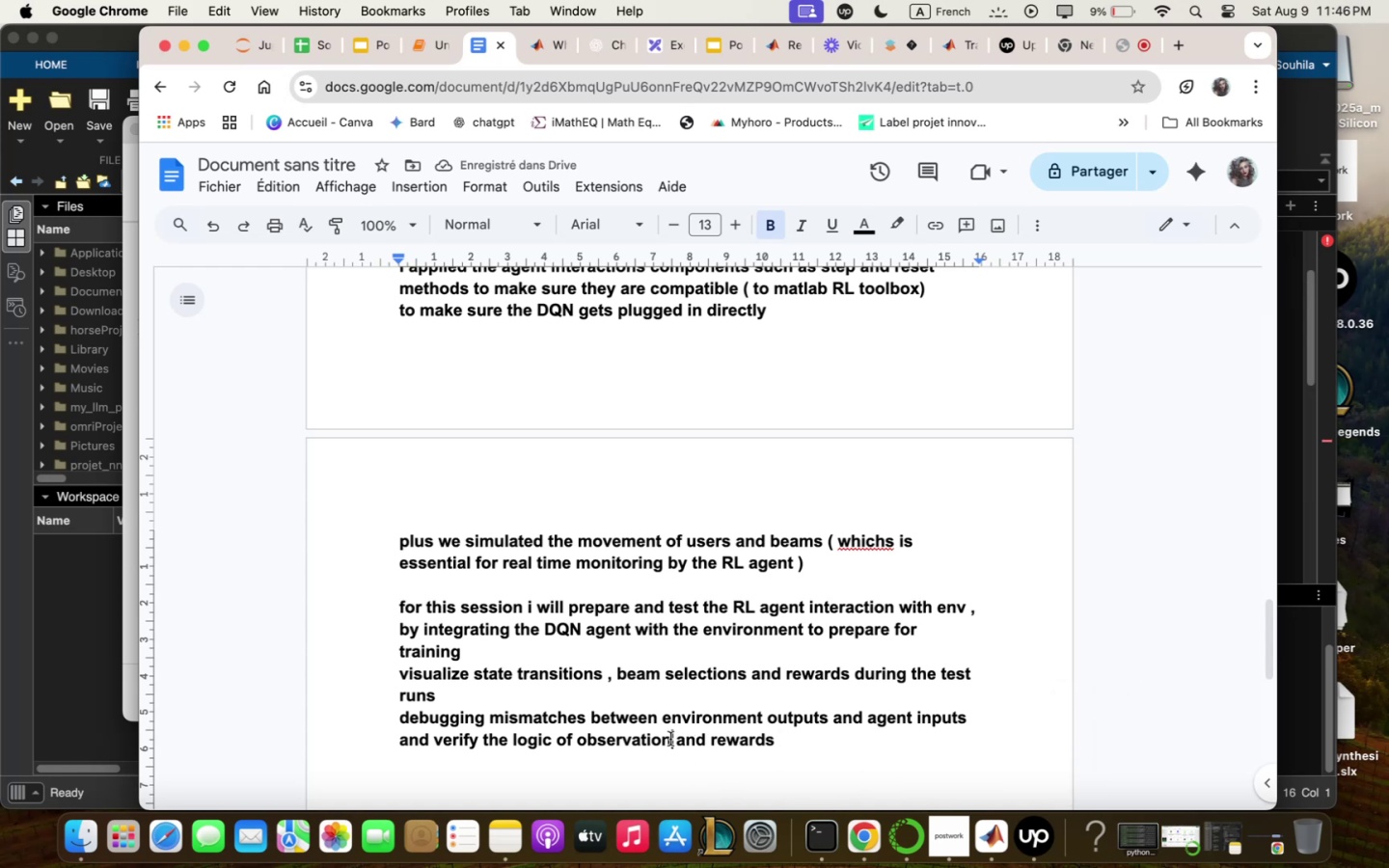 
key(S)
 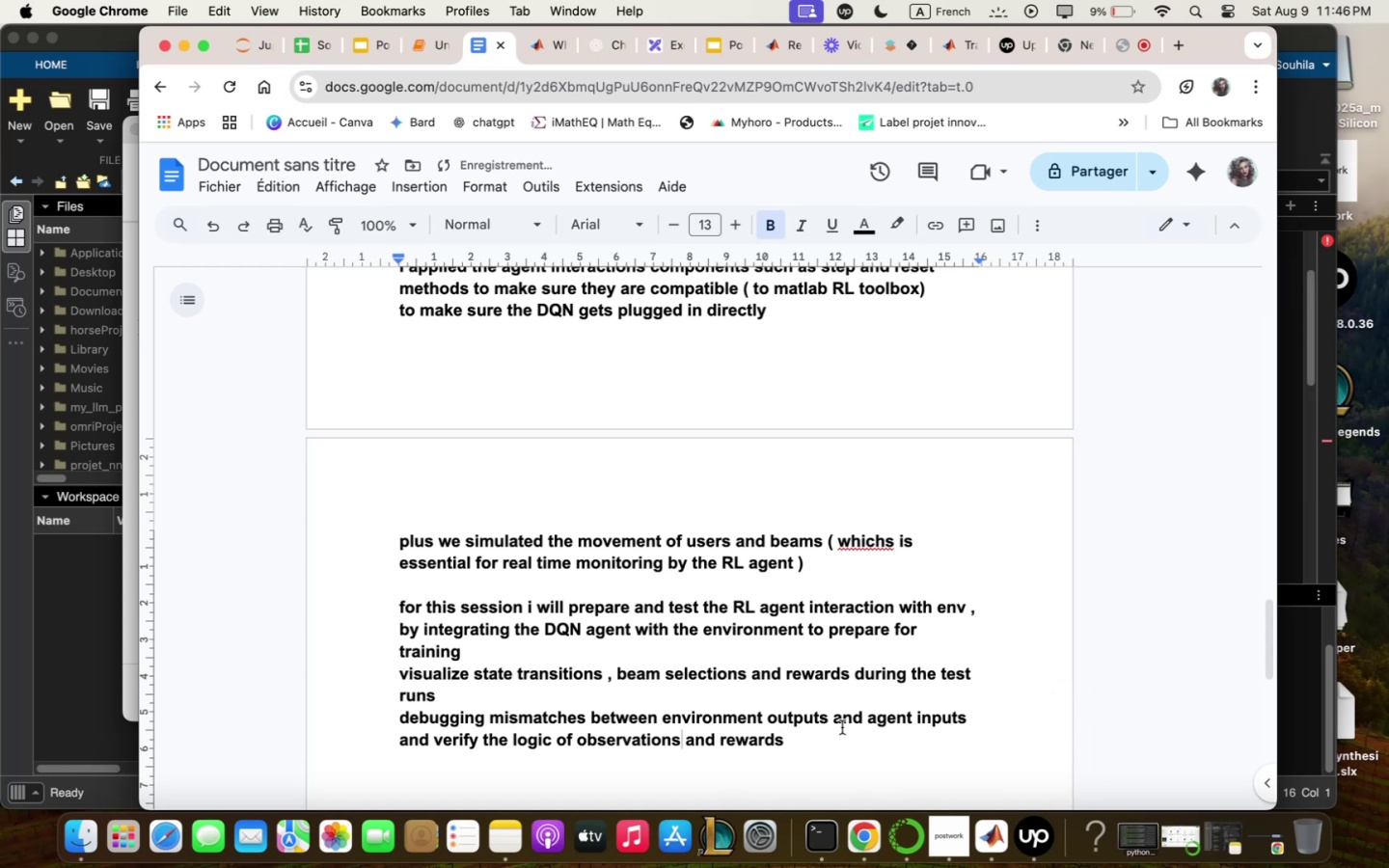 
left_click([840, 737])
 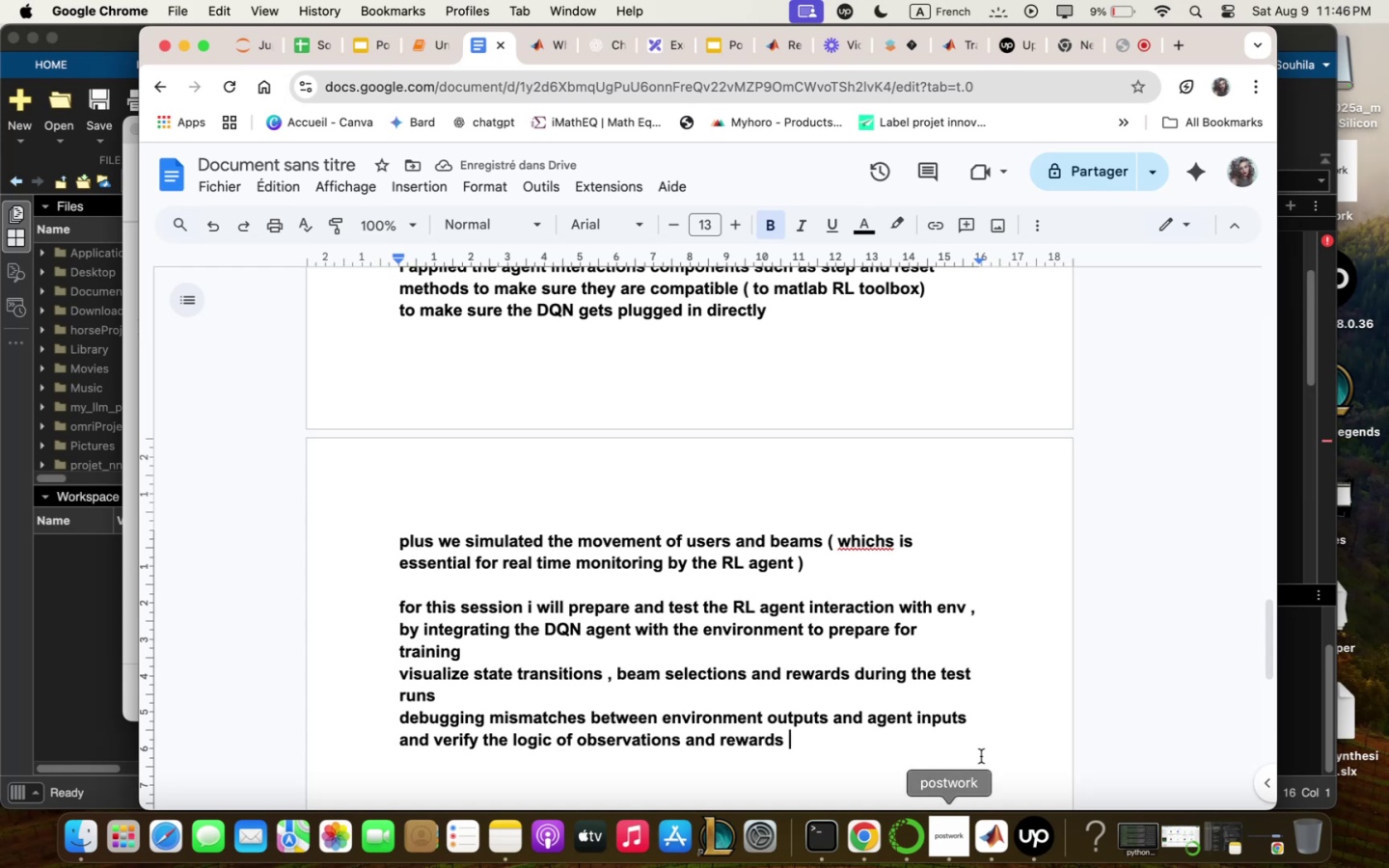 
left_click([1037, 826])
 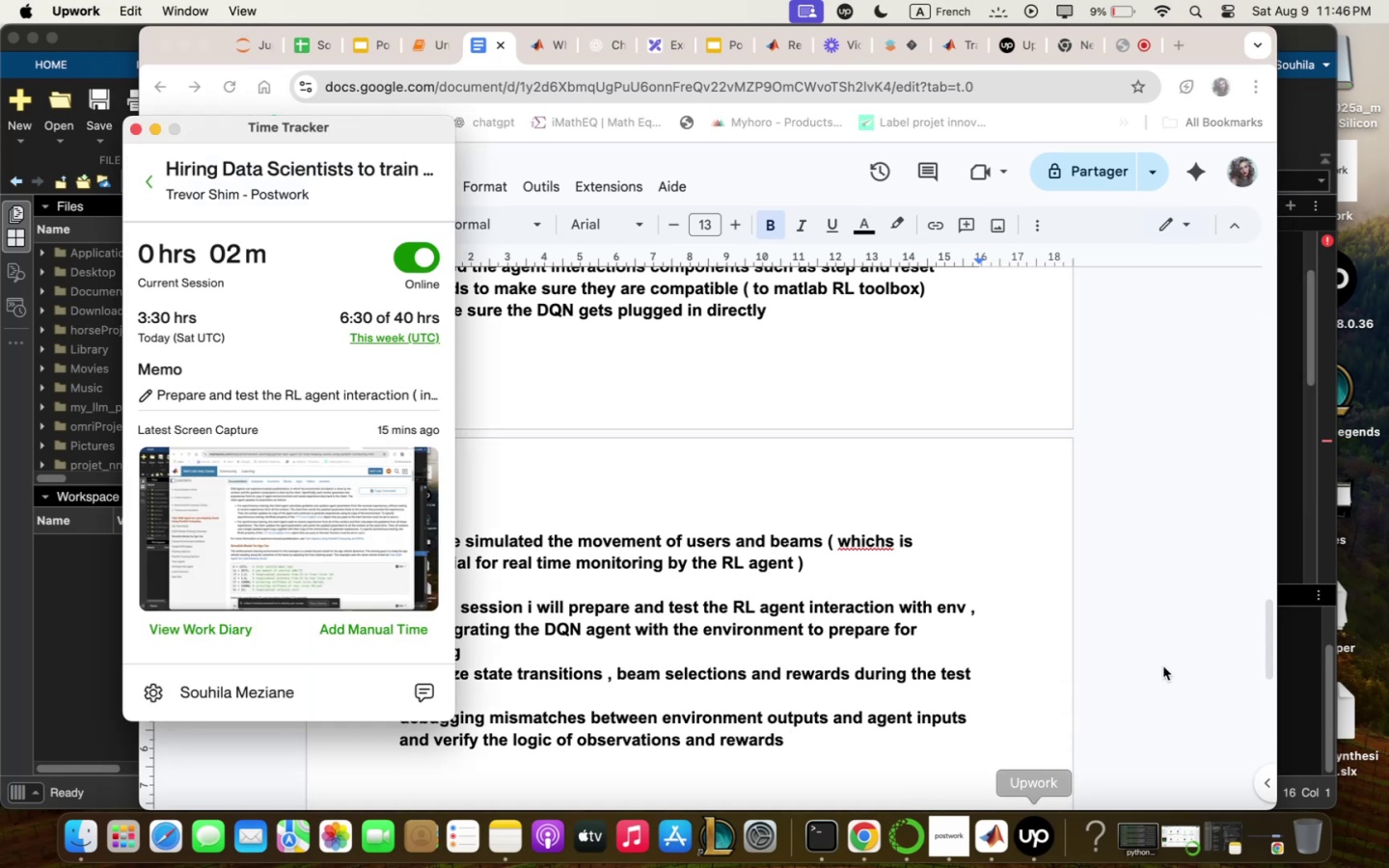 
left_click([1163, 666])
 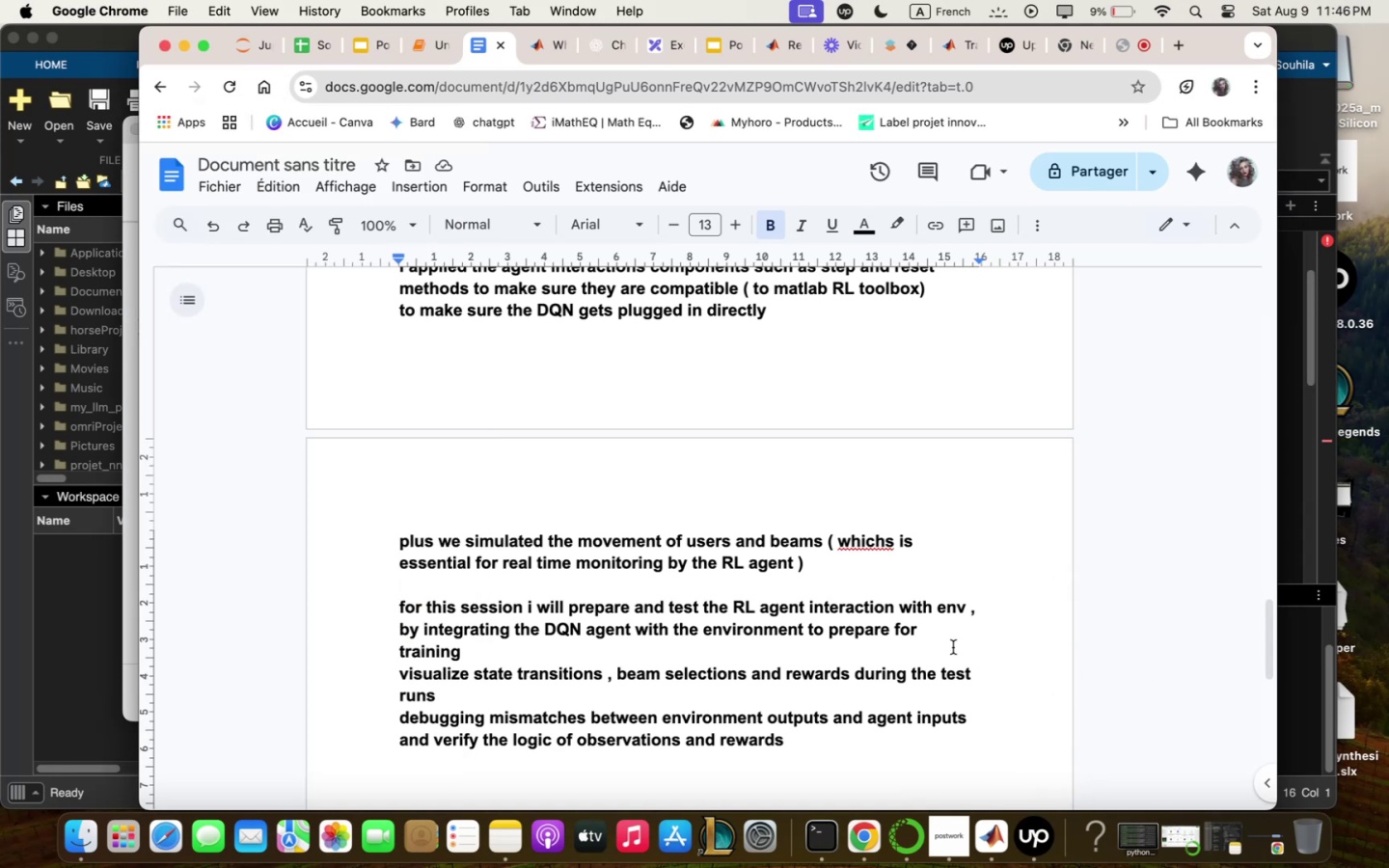 
wait(8.58)
 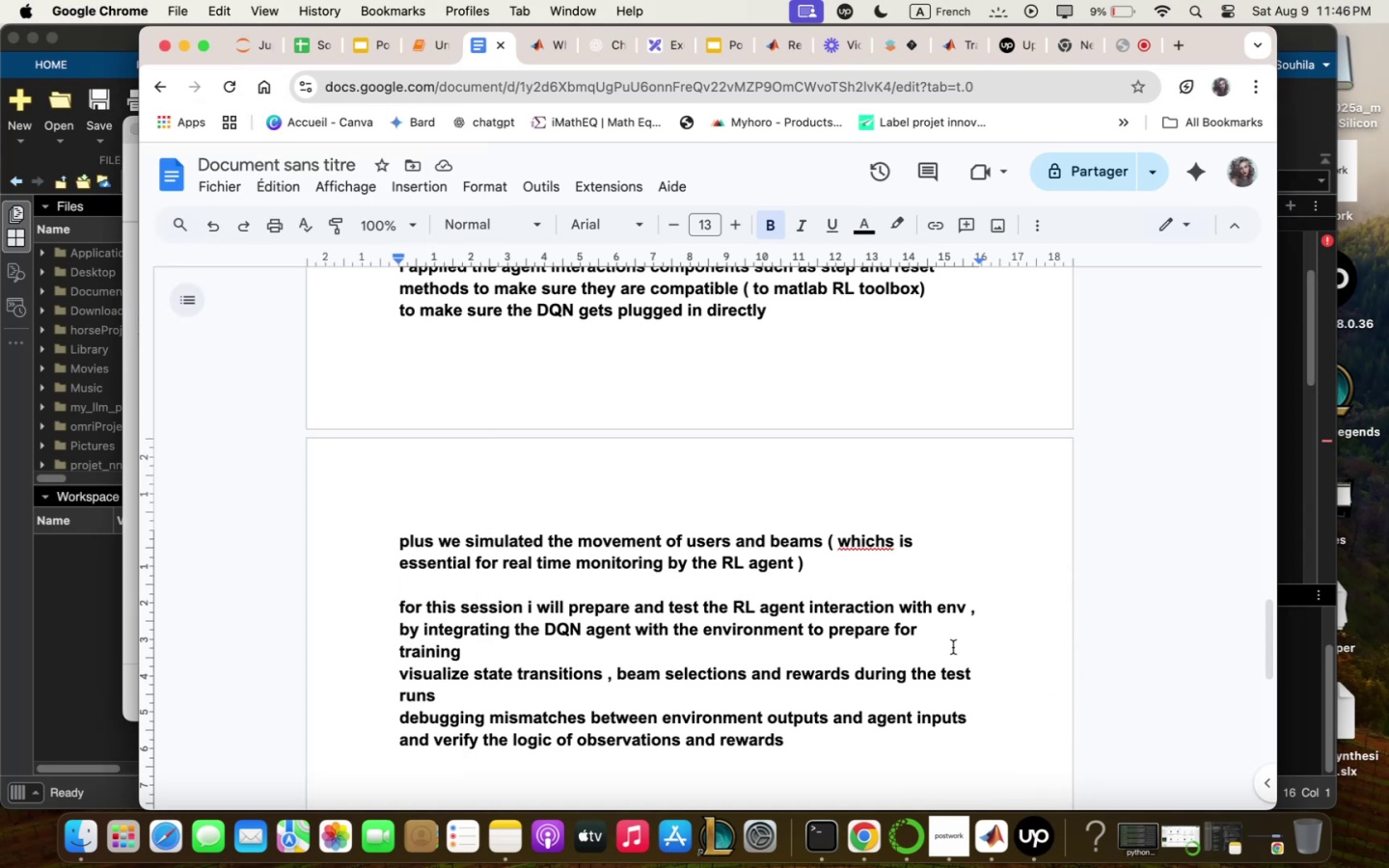 
left_click([48, 657])
 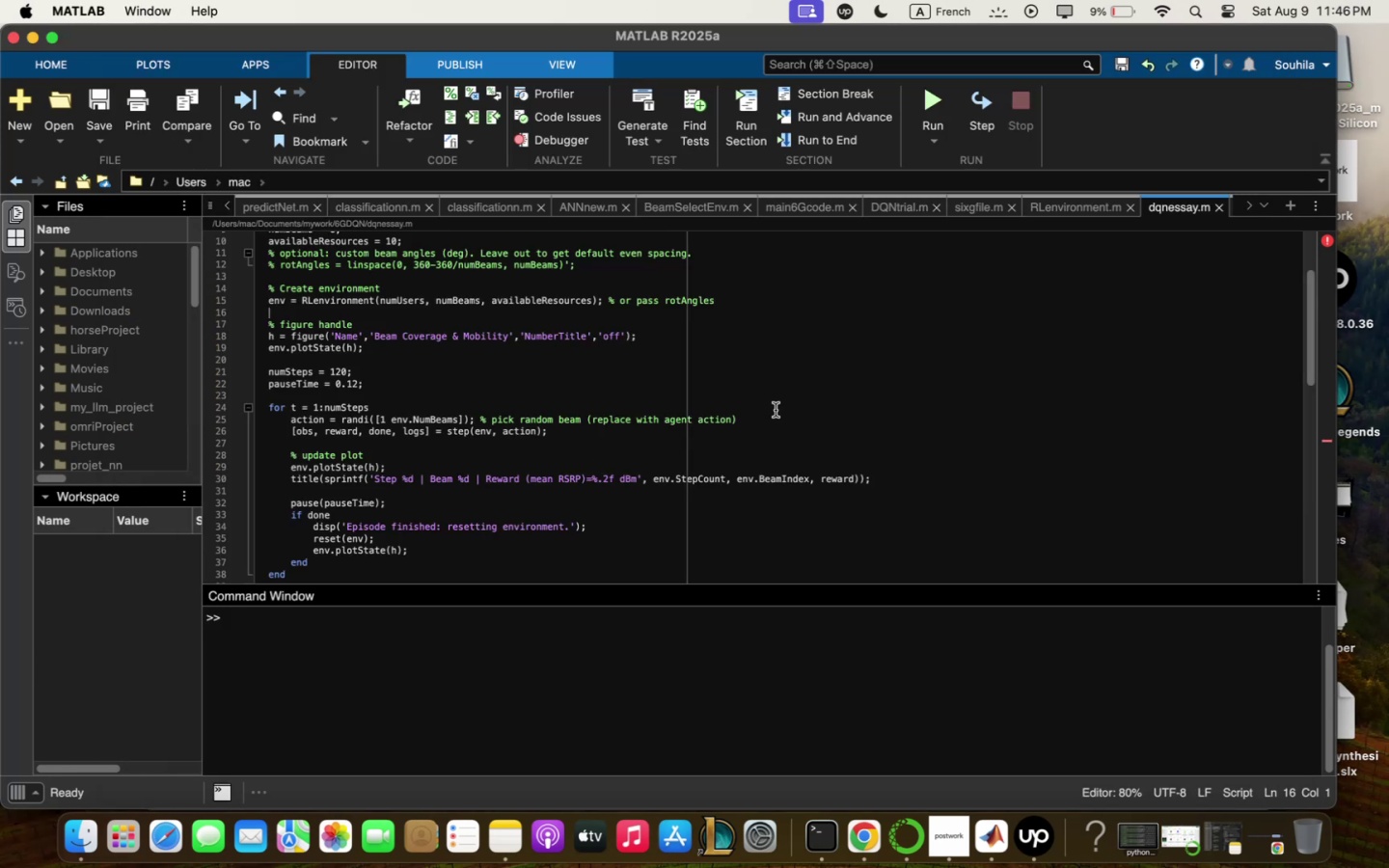 
left_click([776, 409])
 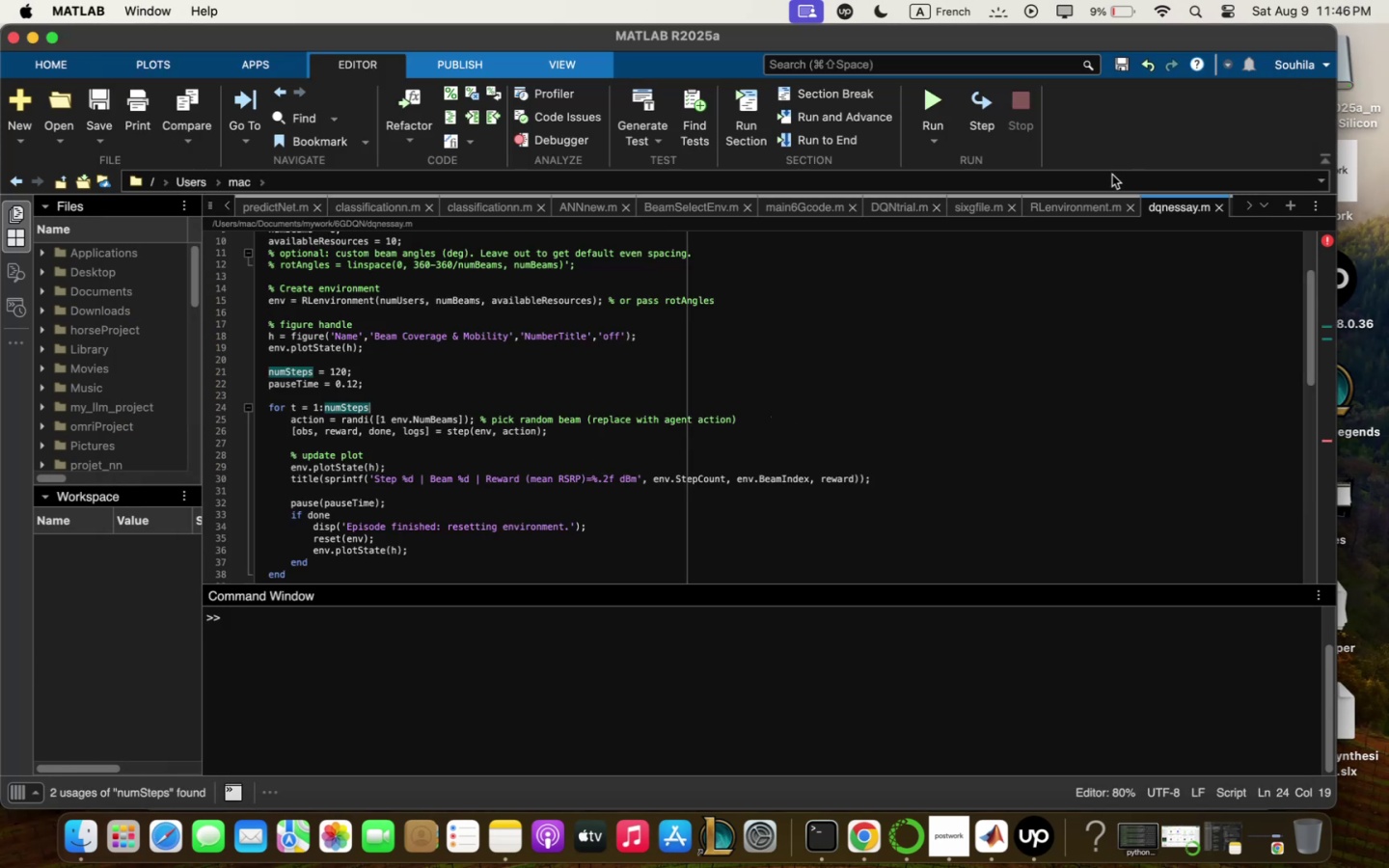 
left_click([1071, 211])
 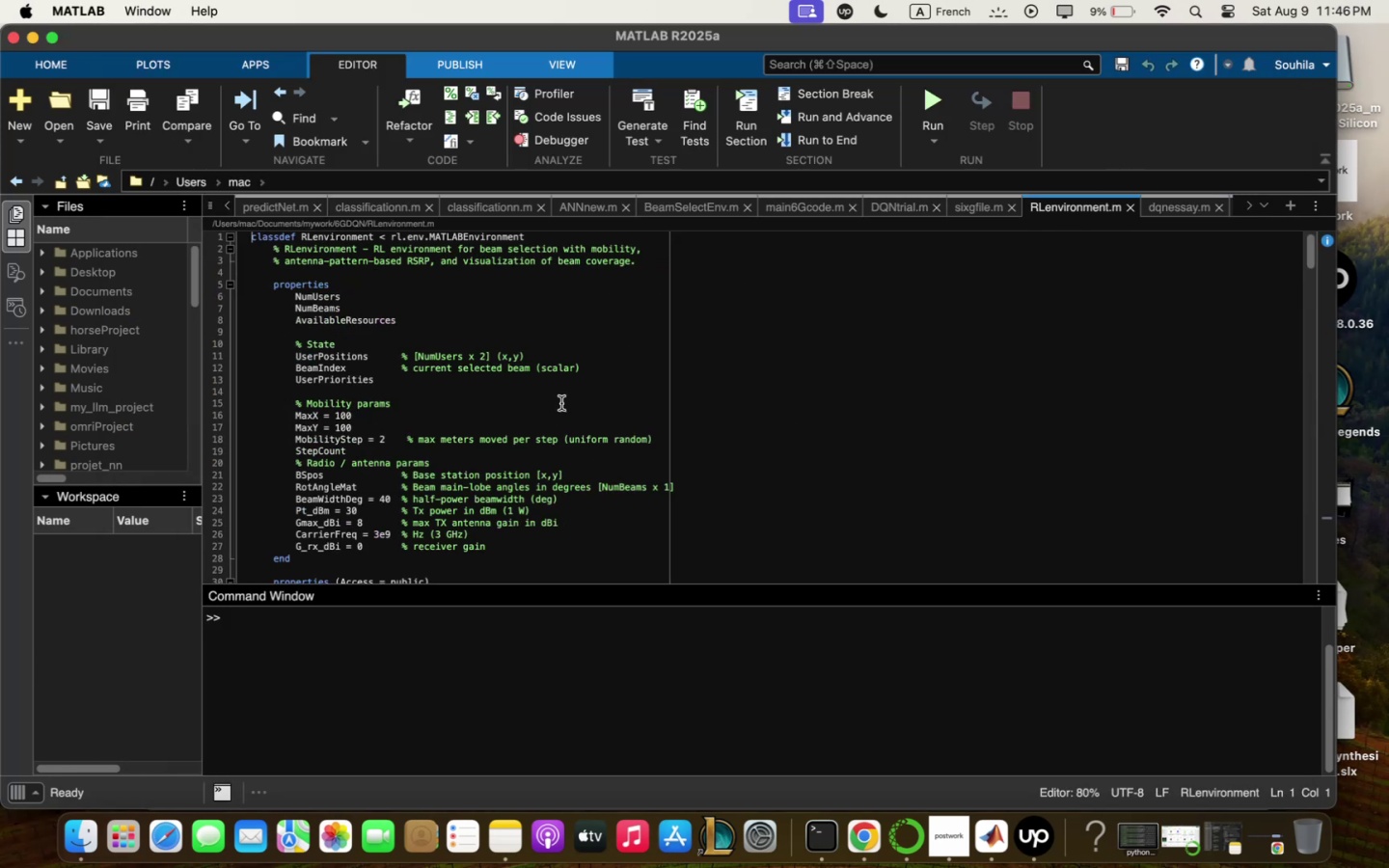 
scroll: coordinate [566, 396], scroll_direction: up, amount: 10.0
 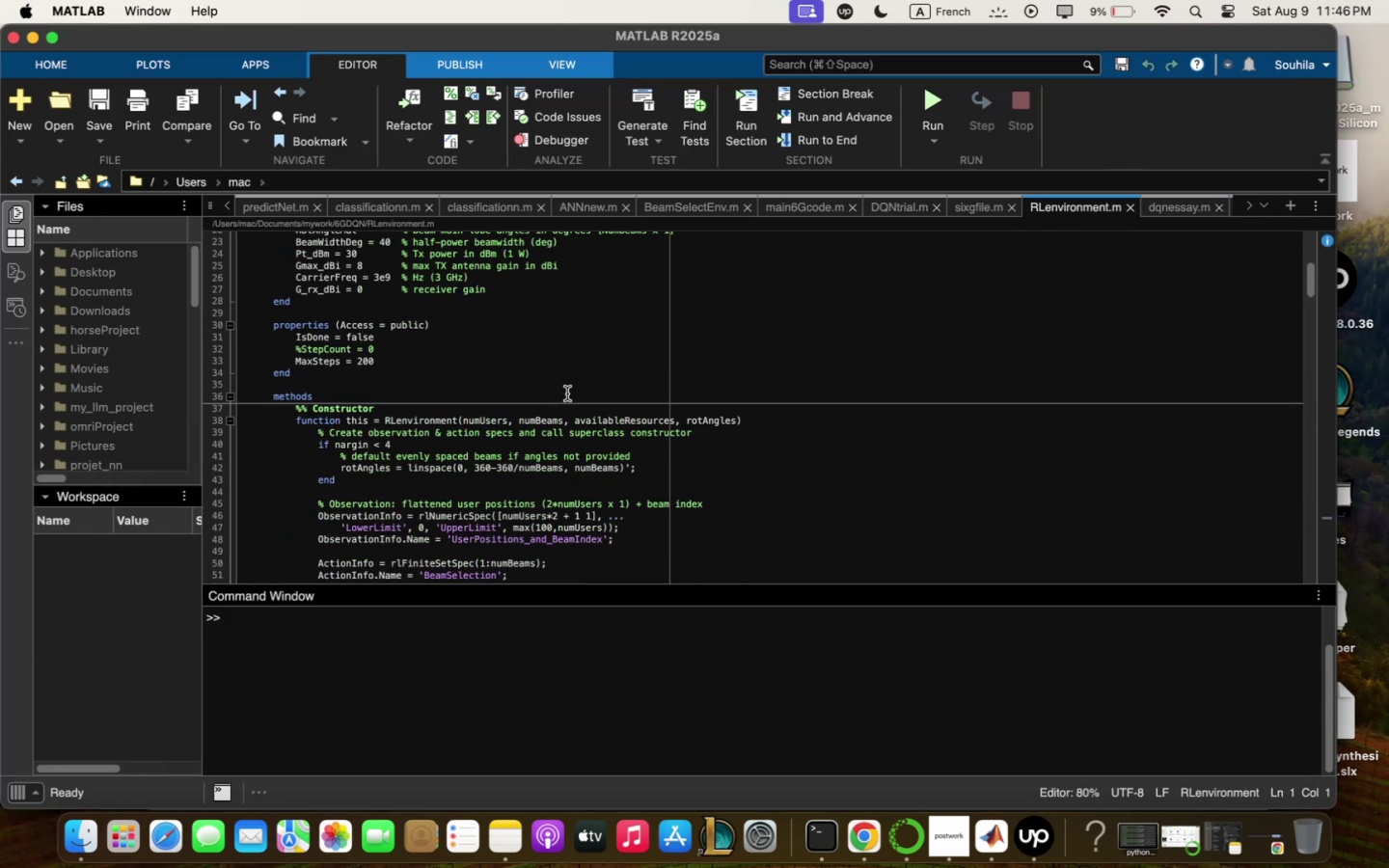 
scroll: coordinate [569, 377], scroll_direction: down, amount: 28.0
 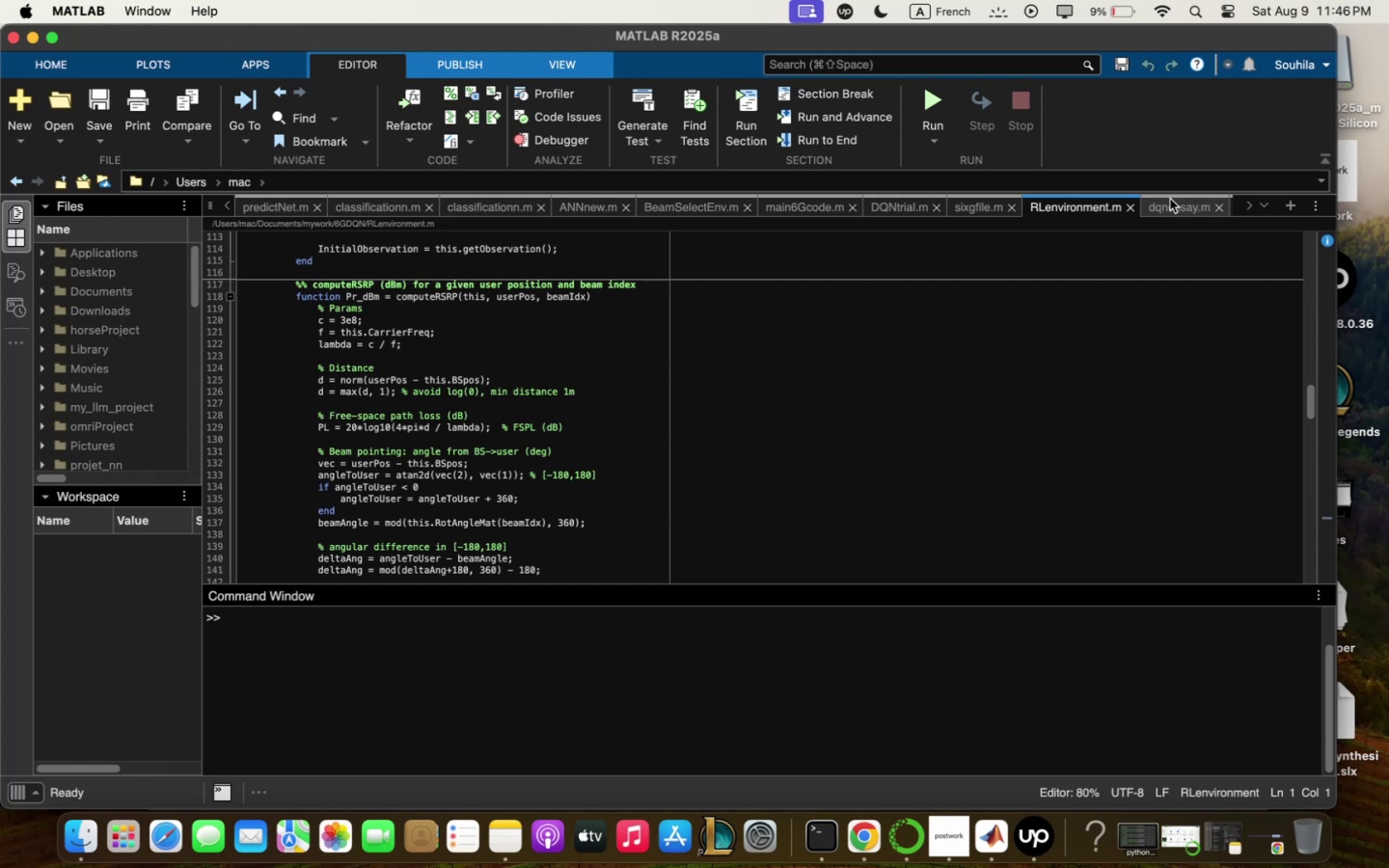 
left_click([1170, 199])
 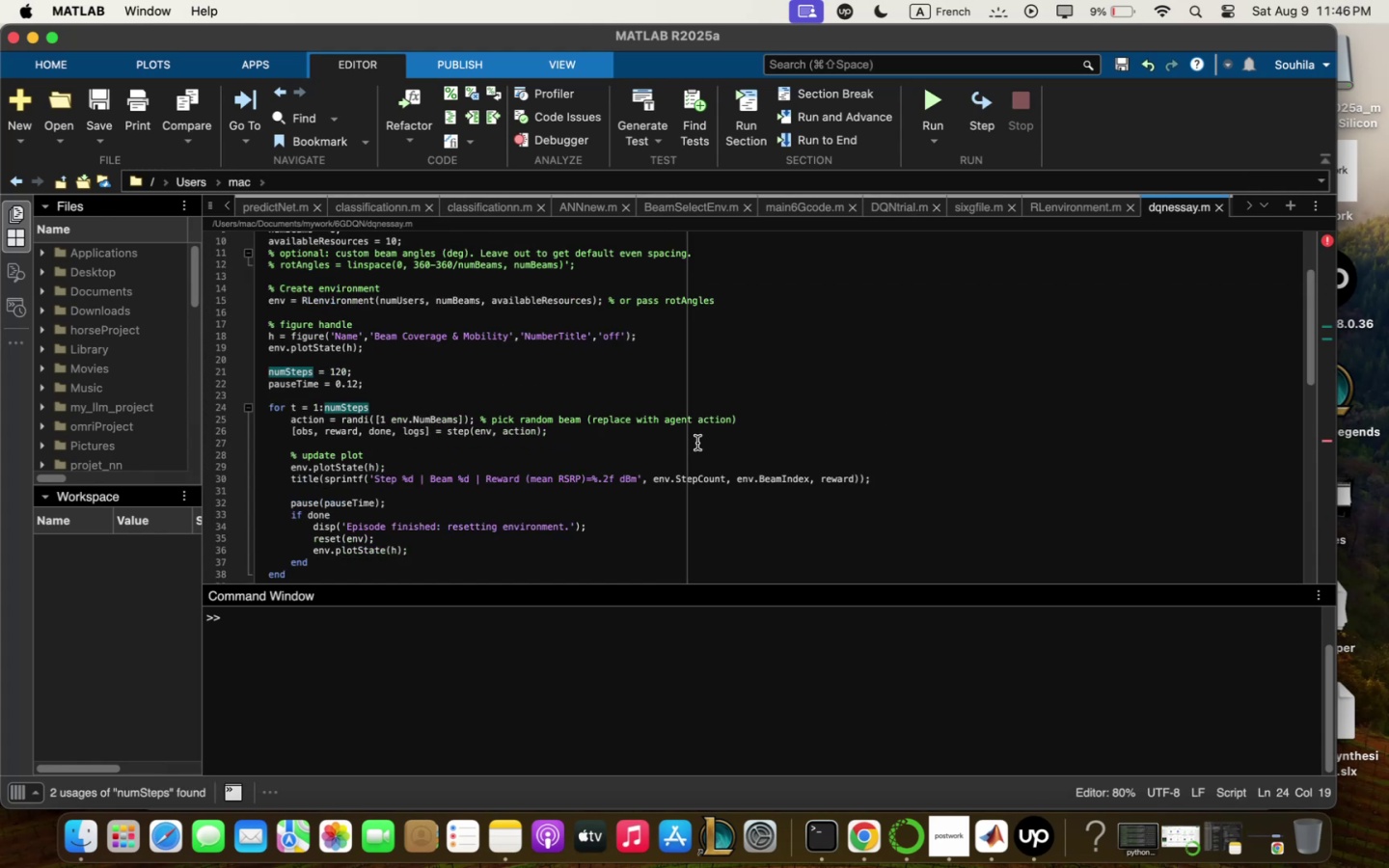 
scroll: coordinate [698, 426], scroll_direction: down, amount: 10.0
 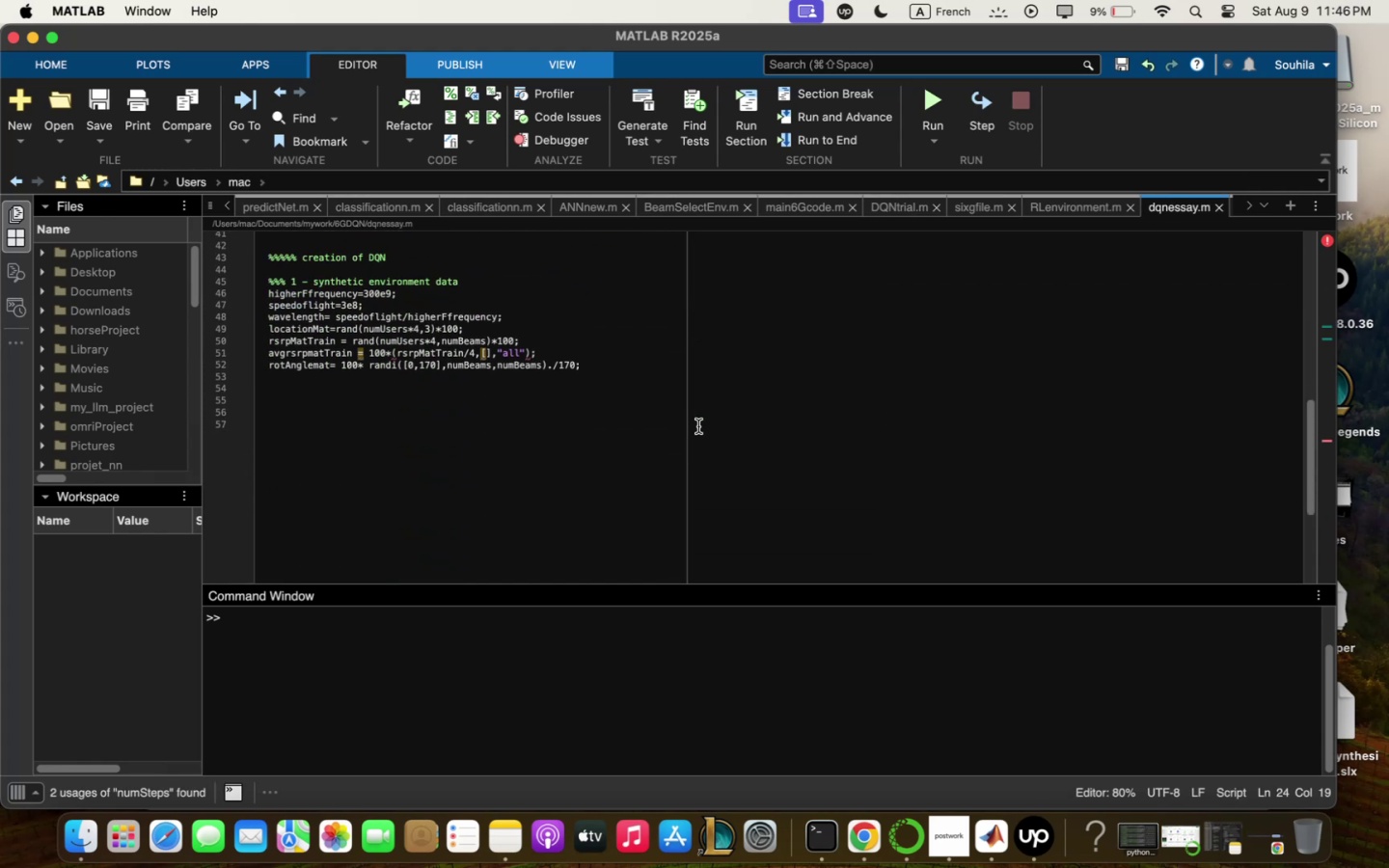 
scroll: coordinate [698, 426], scroll_direction: up, amount: 36.0
 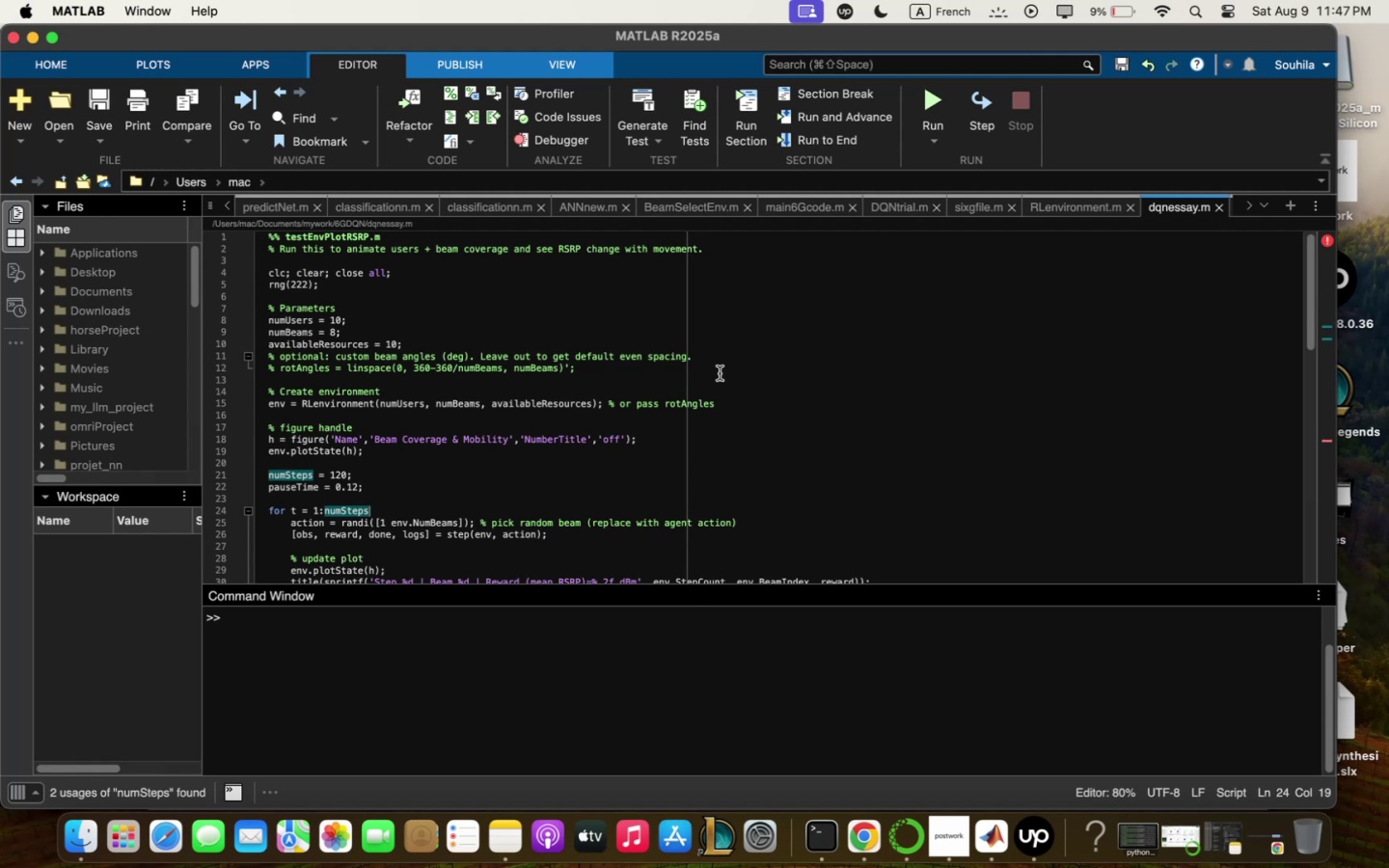 
wait(53.09)
 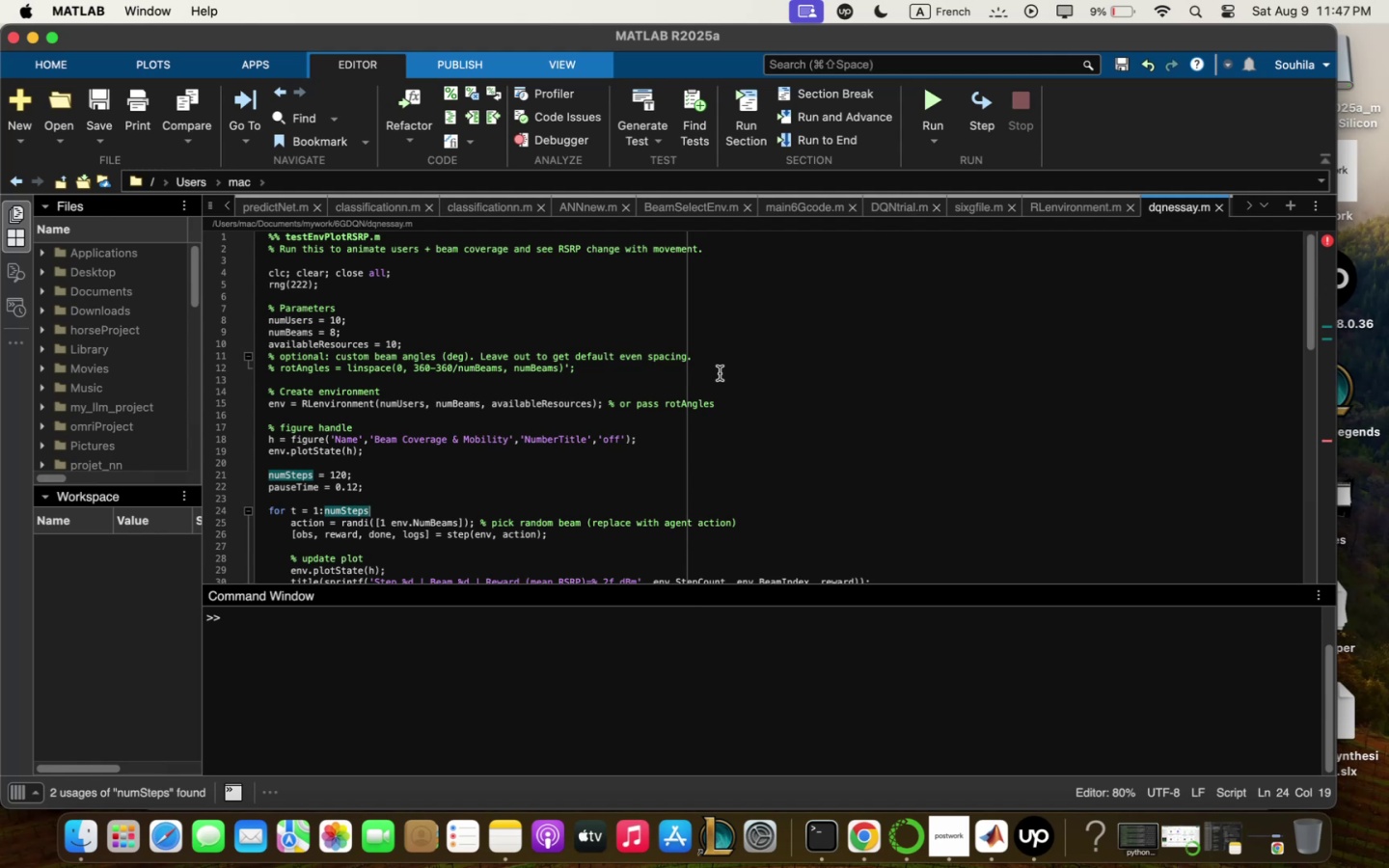 
left_click([795, 418])
 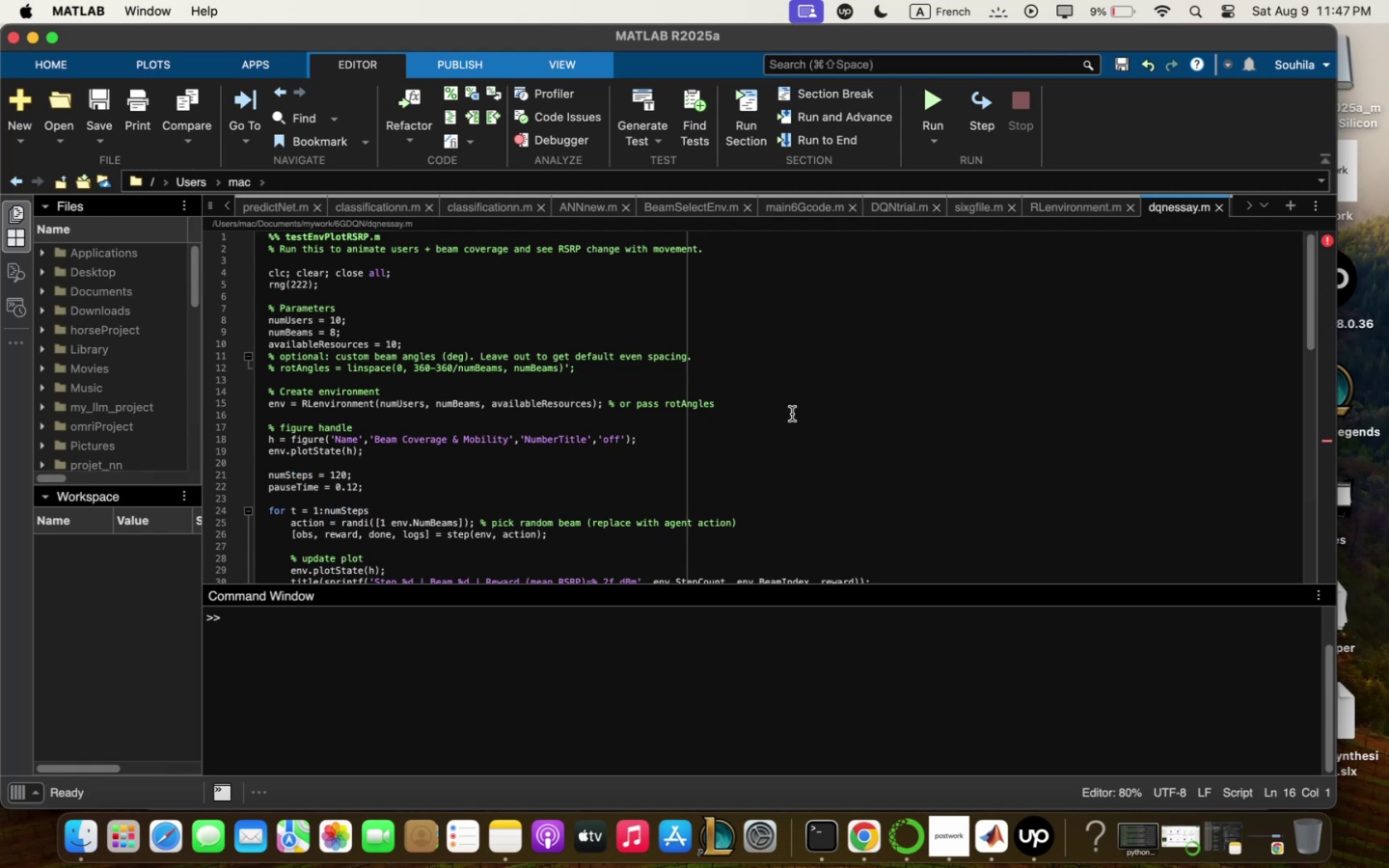 
key(Enter)
 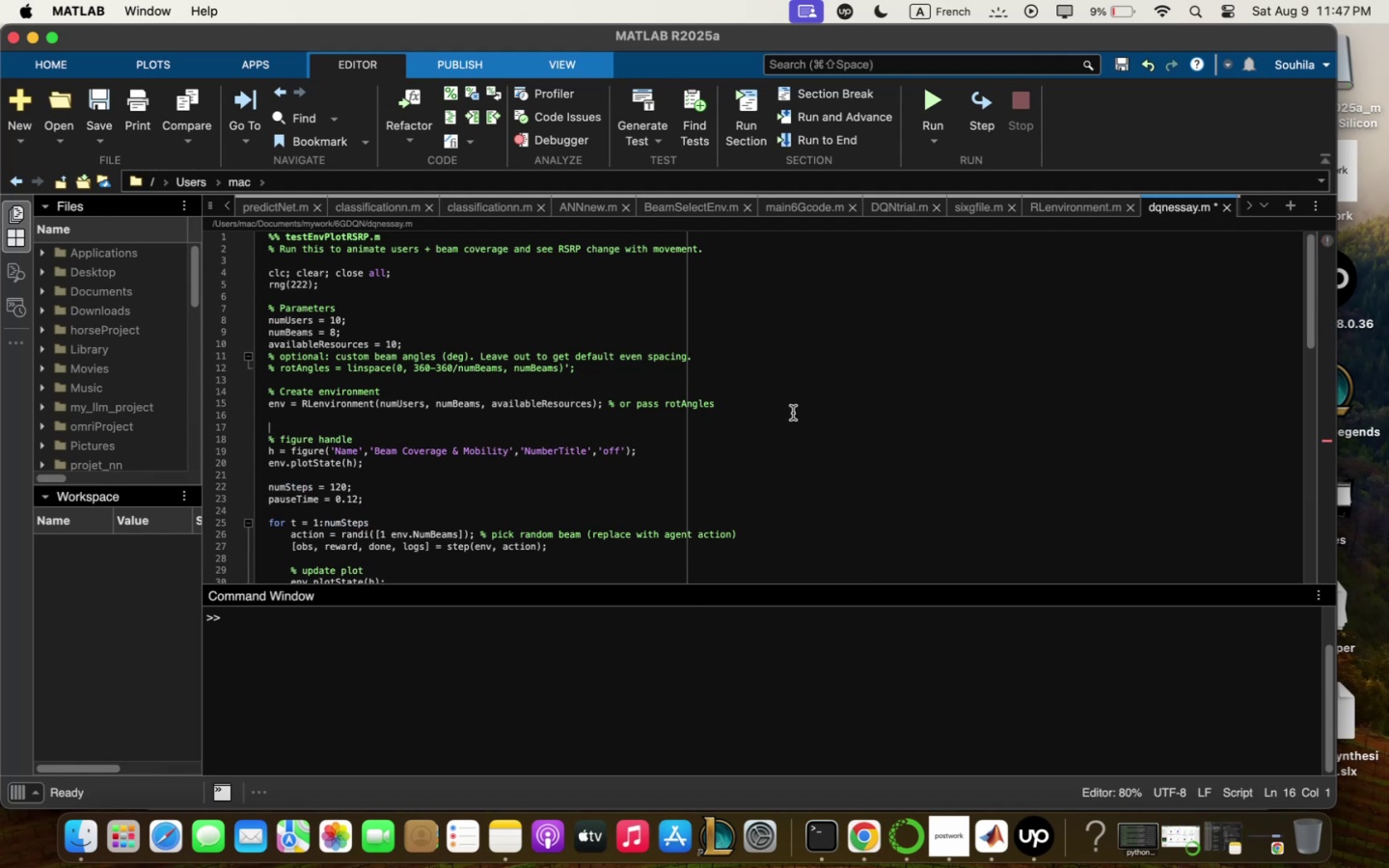 
type(""" visuqliwe initiql stqte)
 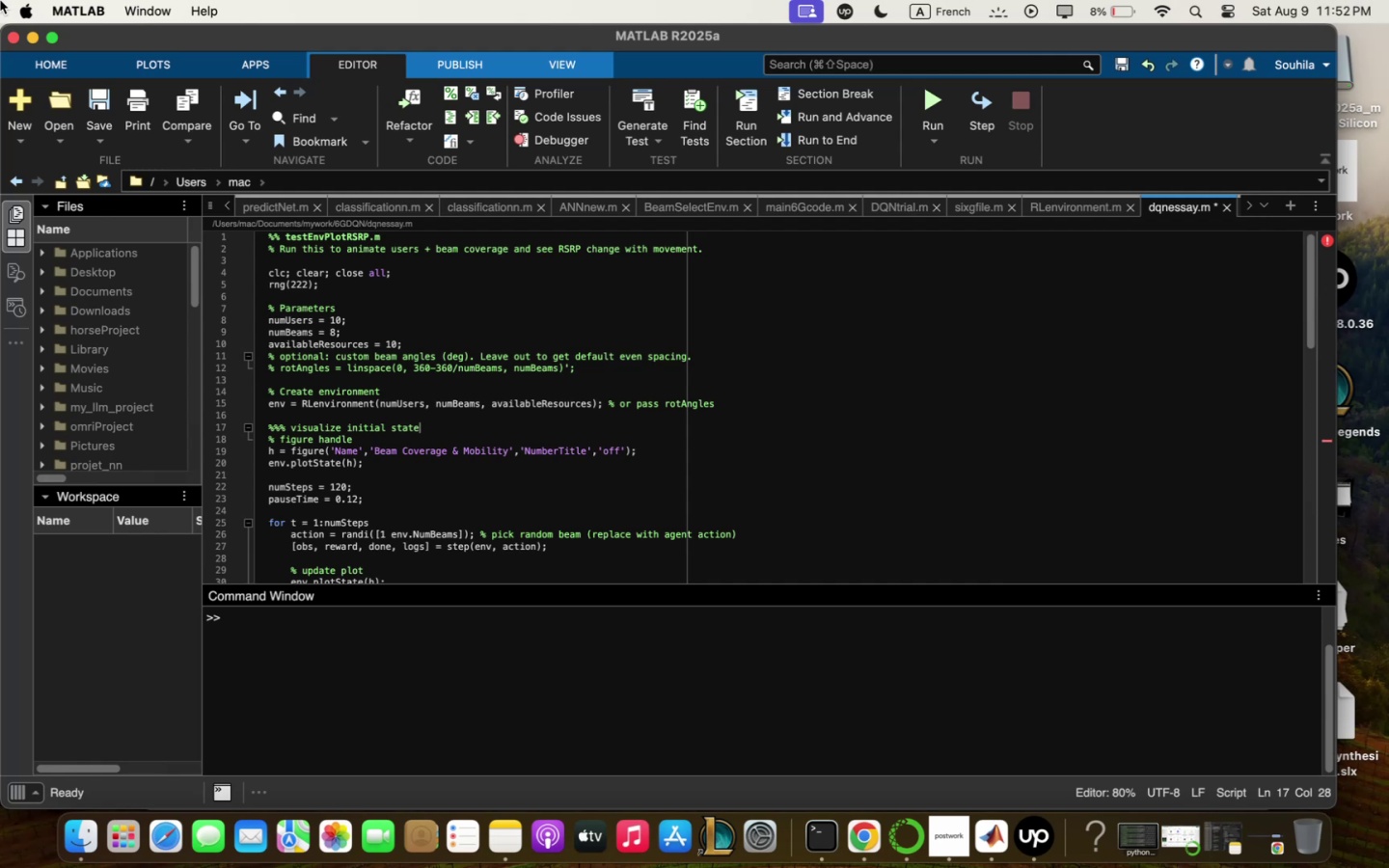 
wait(293.03)
 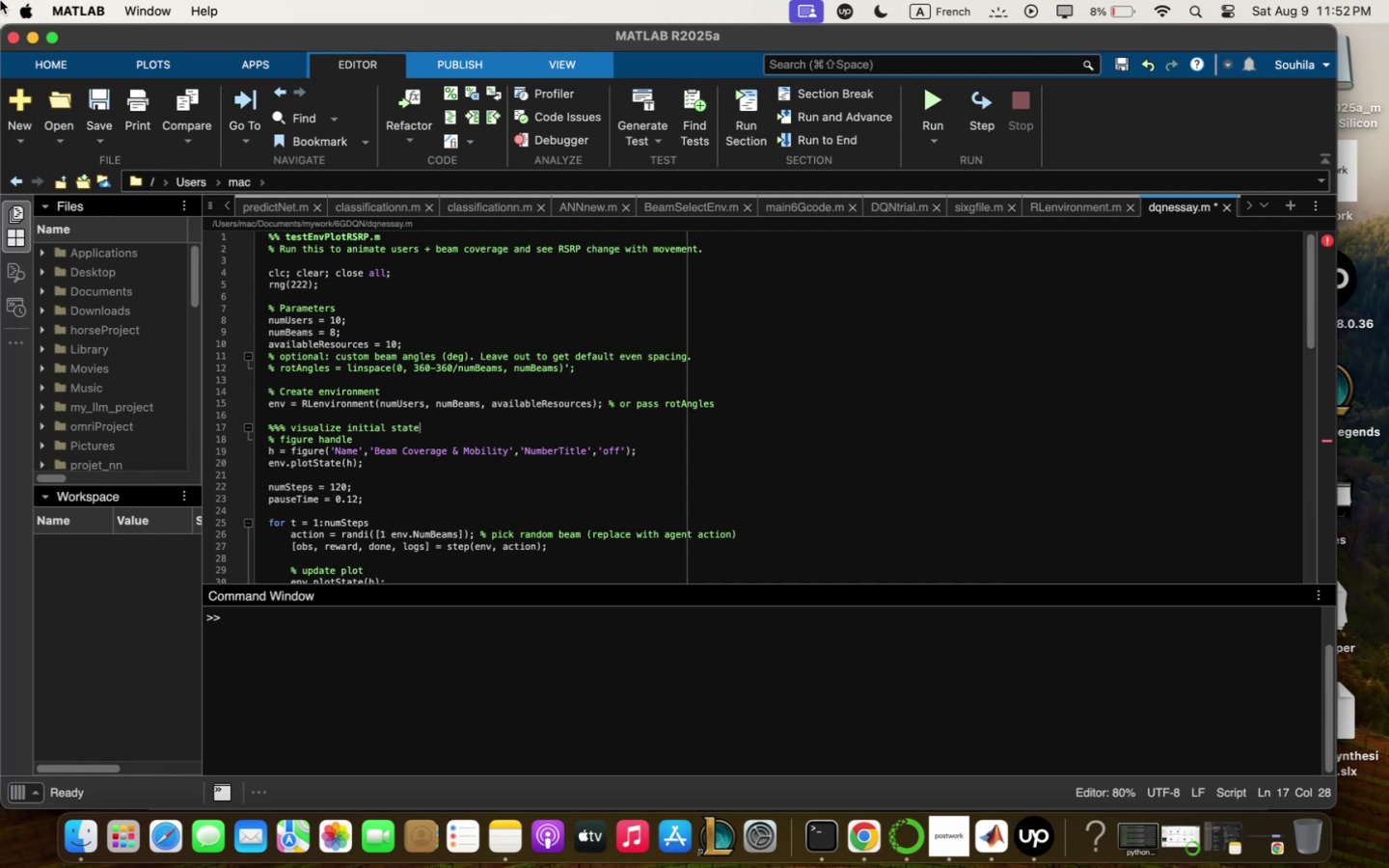 
scroll: coordinate [965, 629], scroll_direction: down, amount: 15.0
 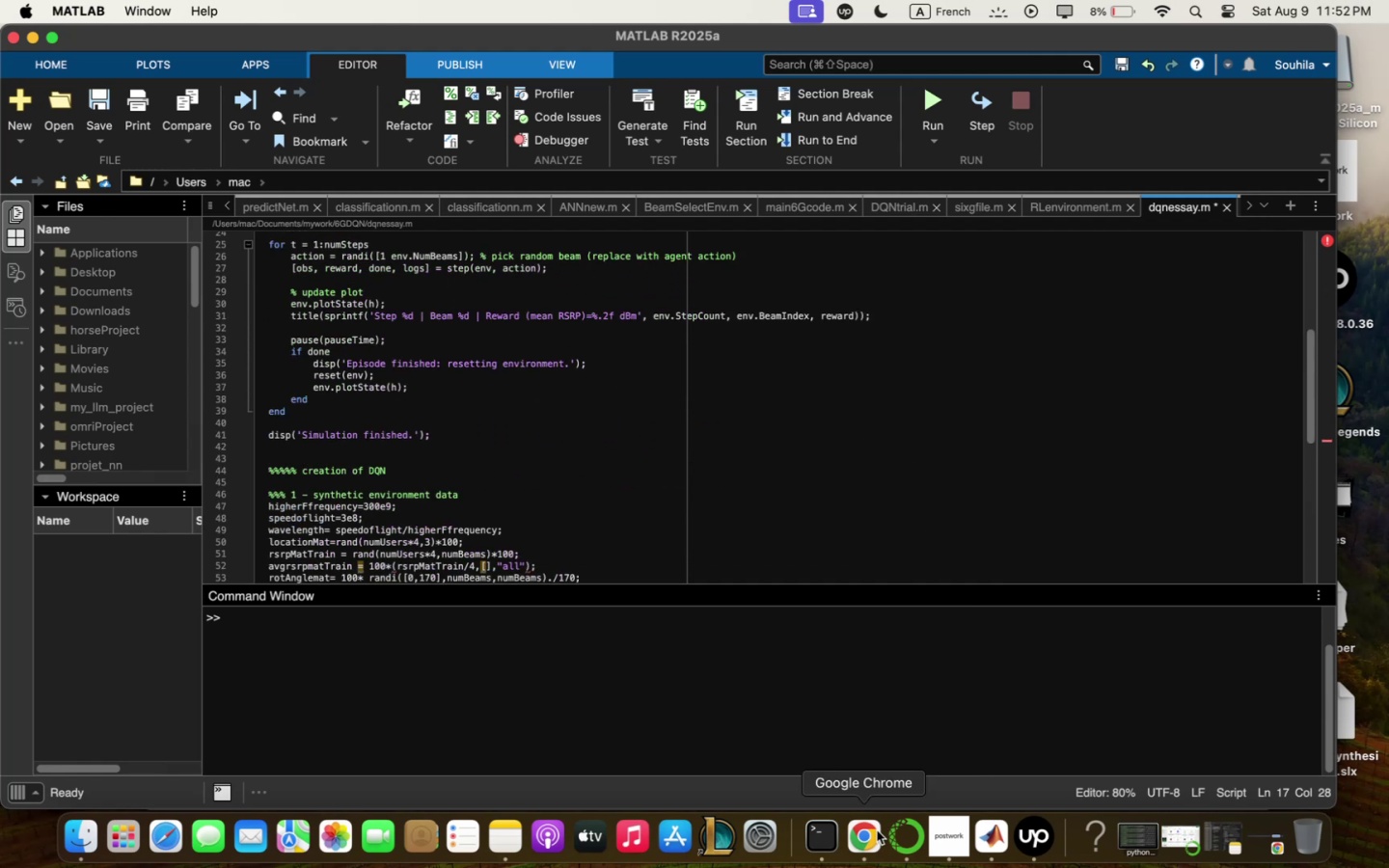 
left_click([875, 831])
 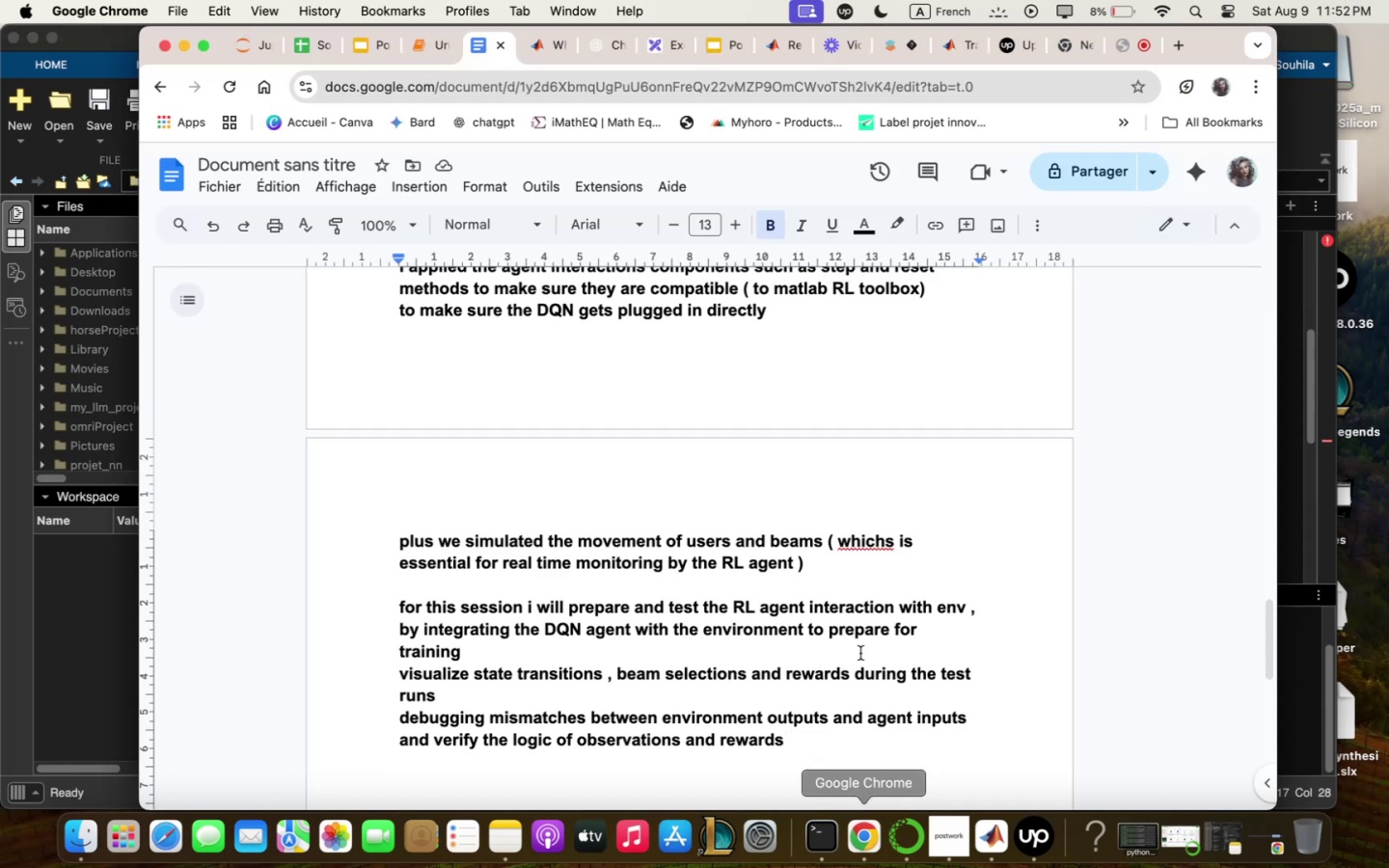 
scroll: coordinate [860, 652], scroll_direction: down, amount: 2.0
 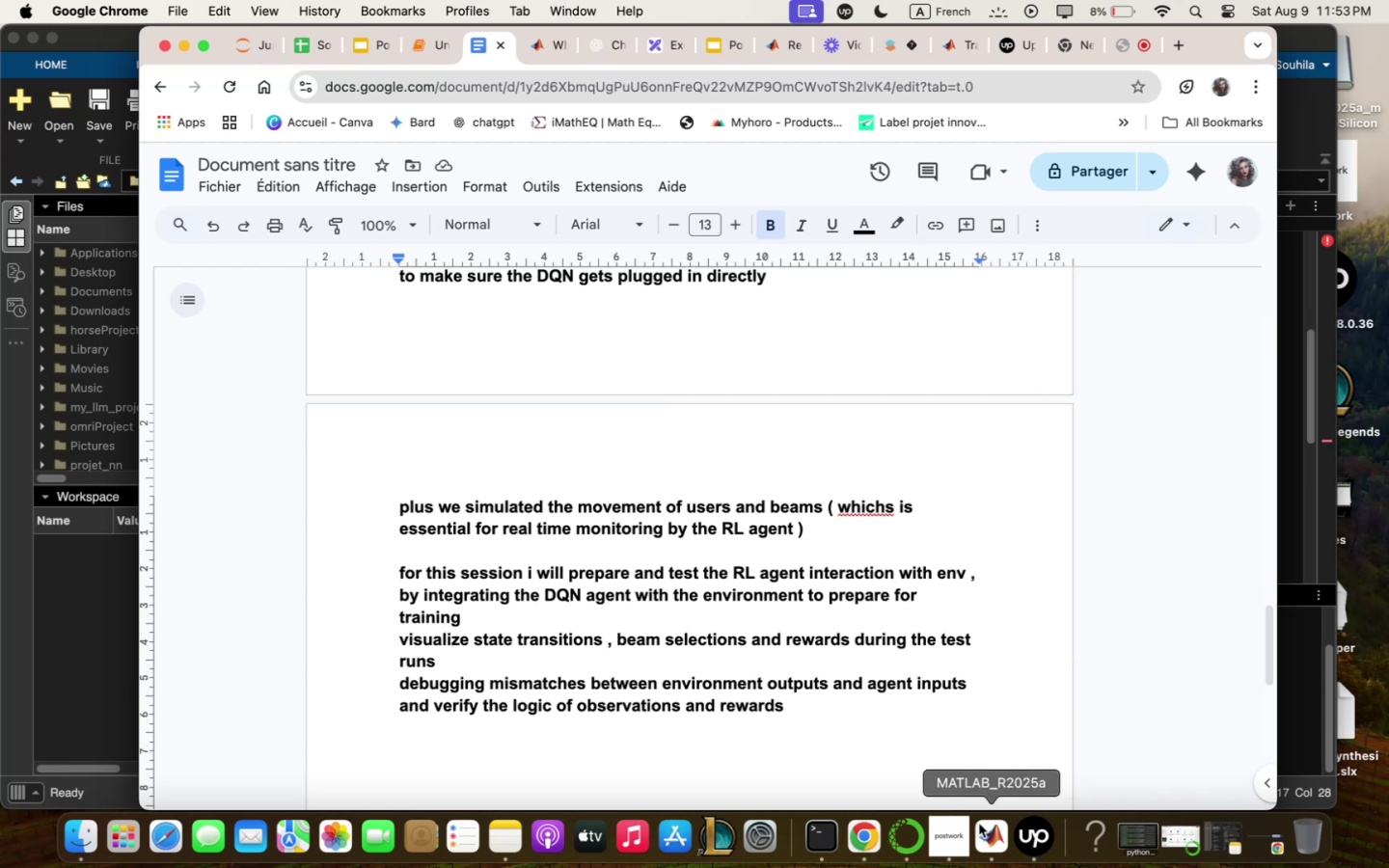 
left_click([1025, 851])
 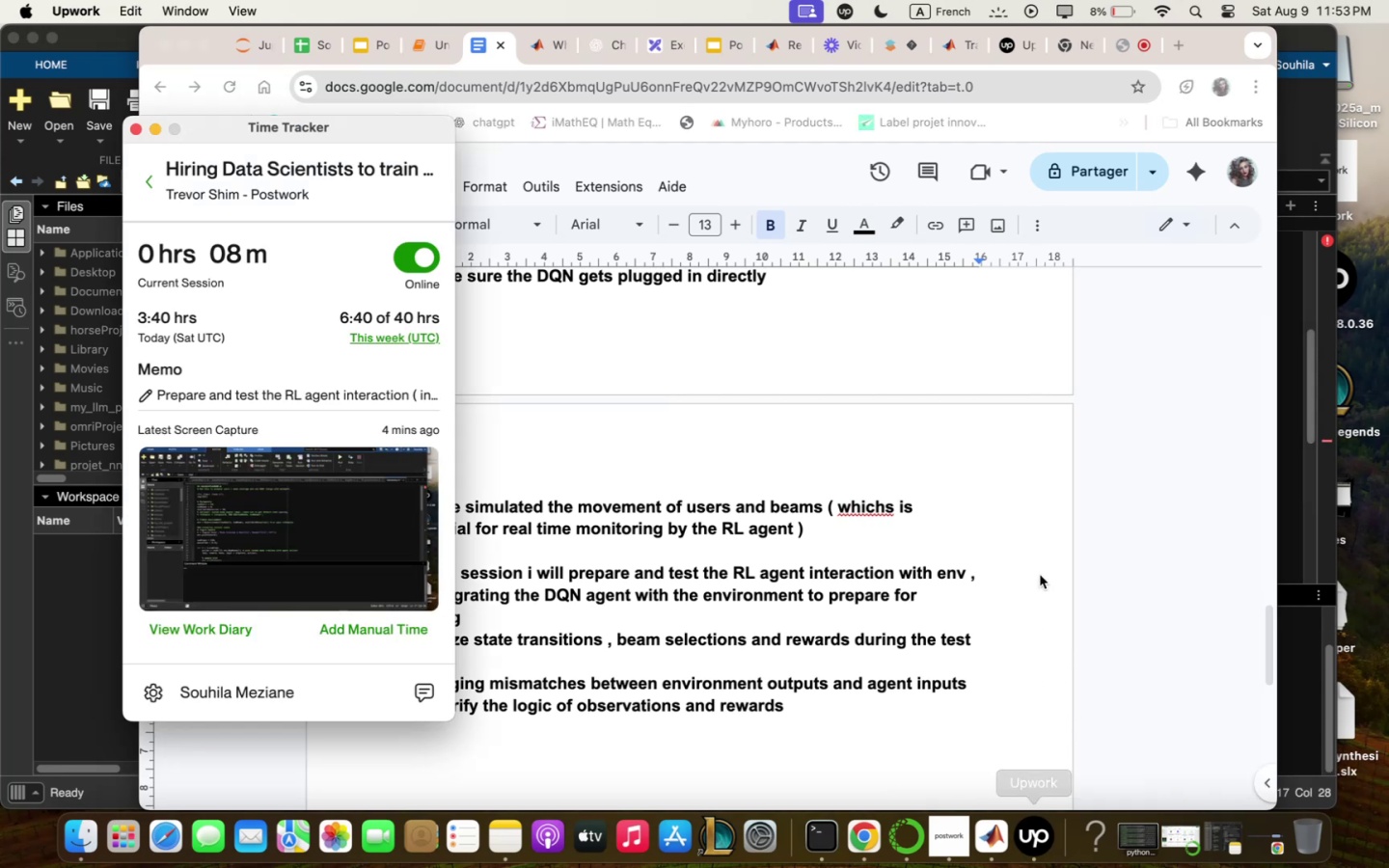 
left_click([1042, 516])
 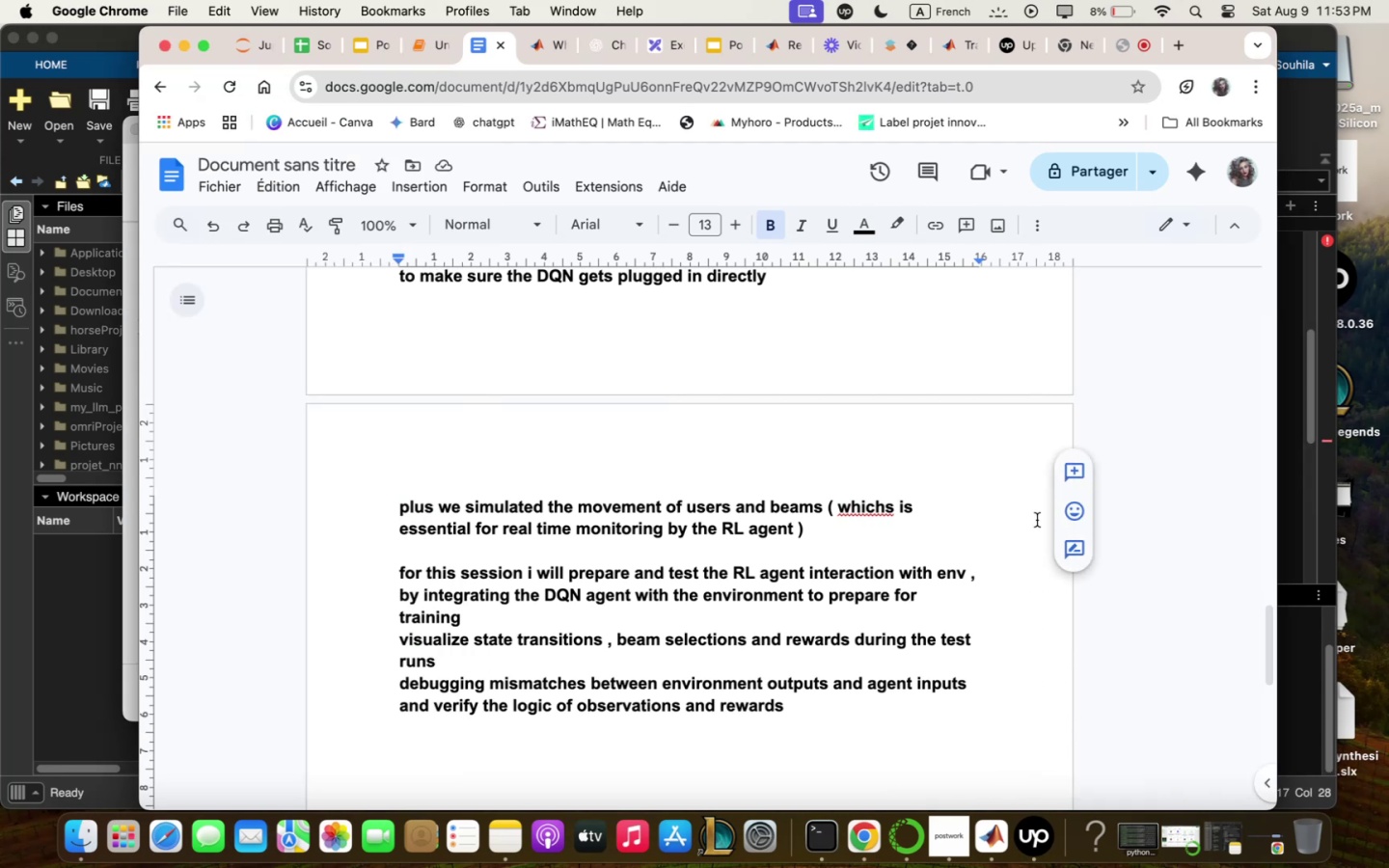 
wait(7.66)
 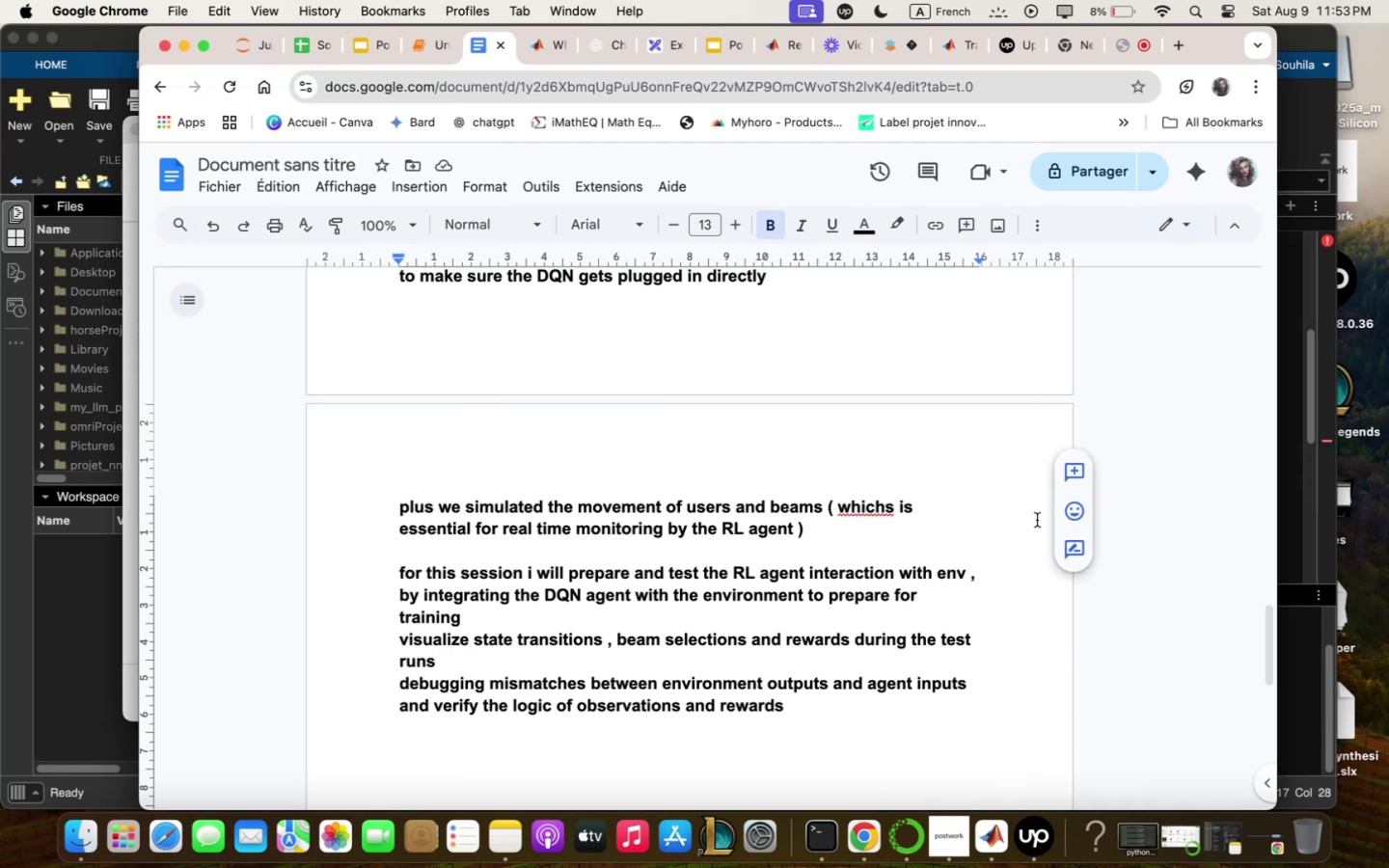 
left_click([1307, 254])
 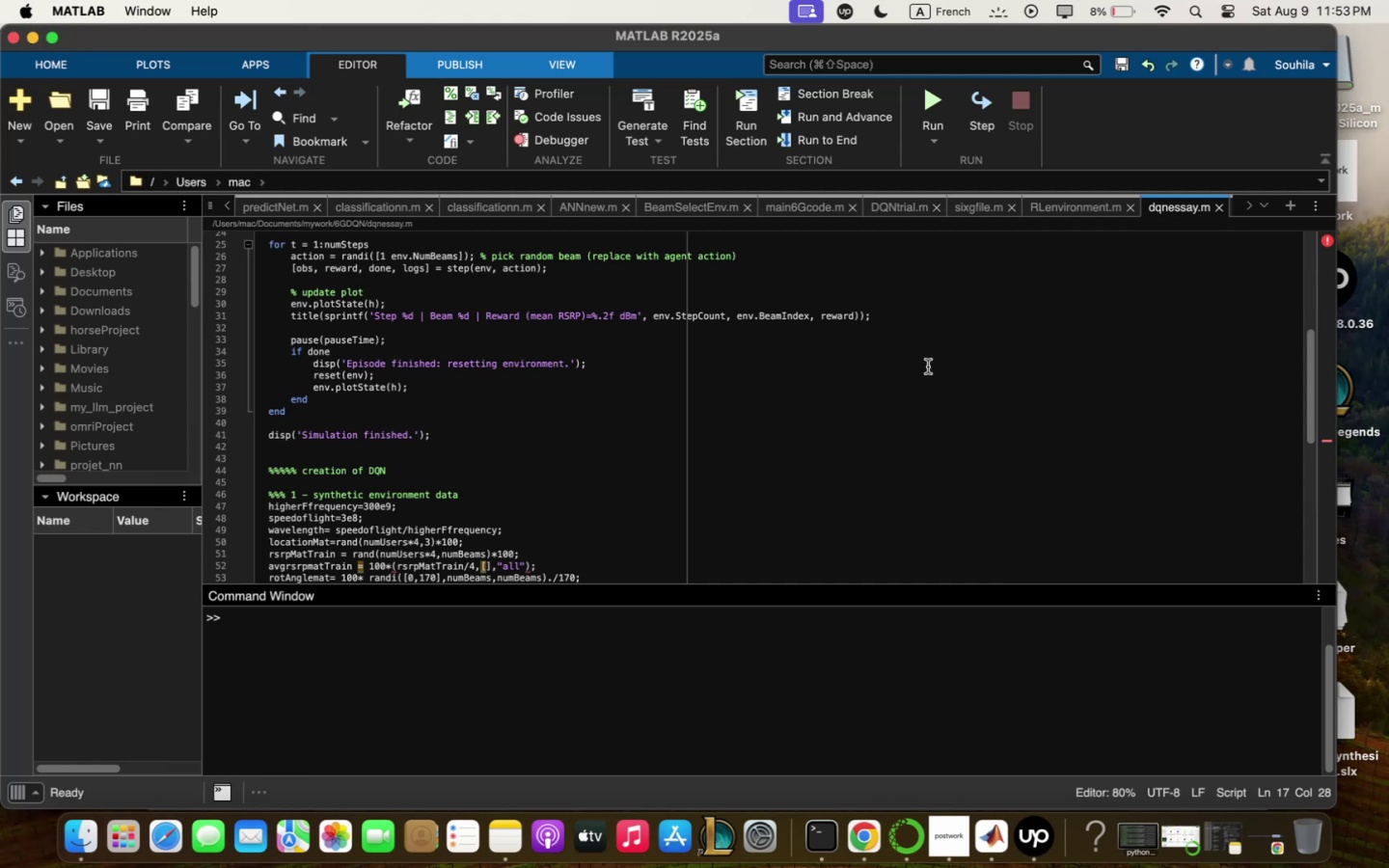 
scroll: coordinate [862, 400], scroll_direction: down, amount: 3.0
 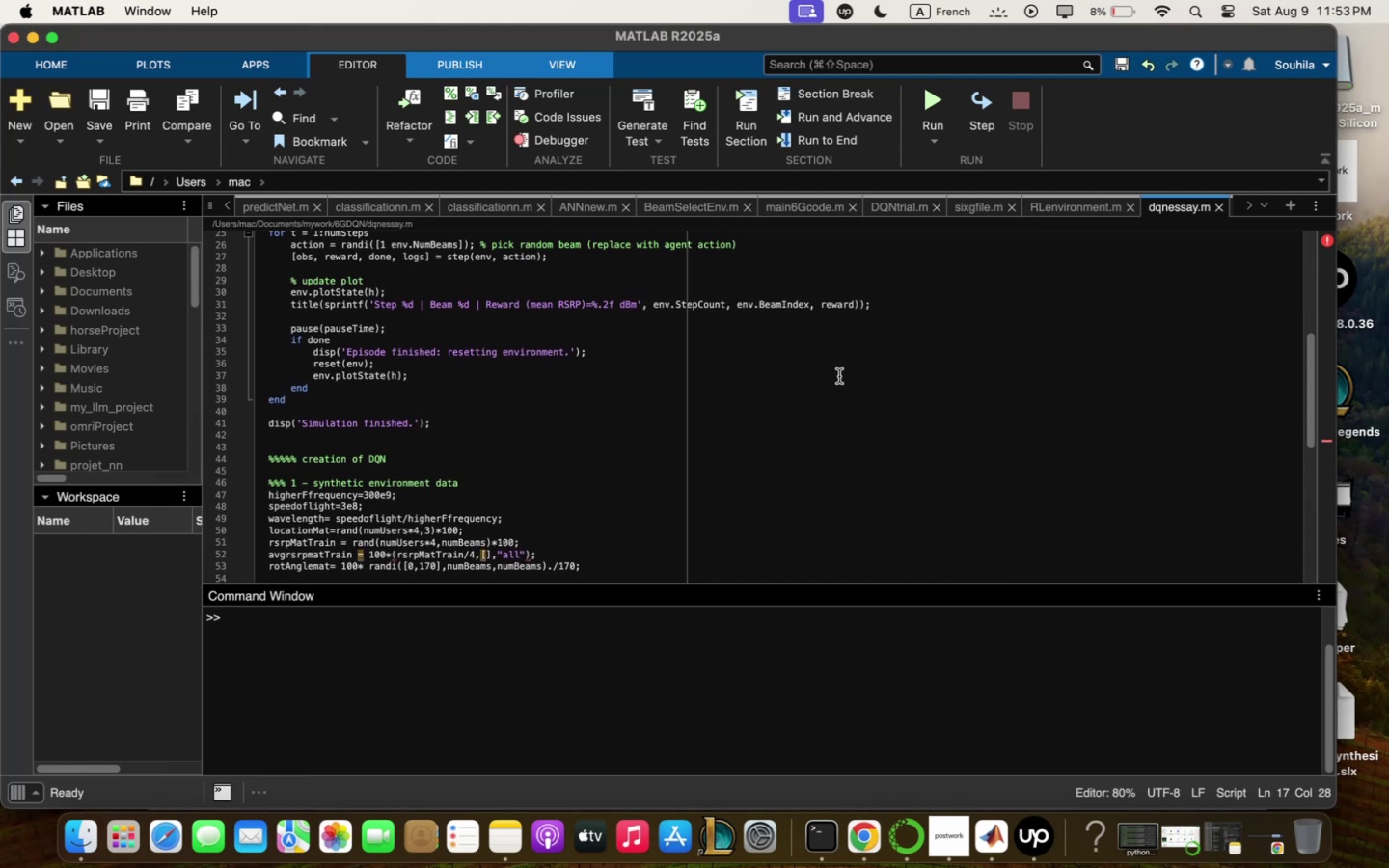 
scroll: coordinate [837, 372], scroll_direction: up, amount: 10.0
 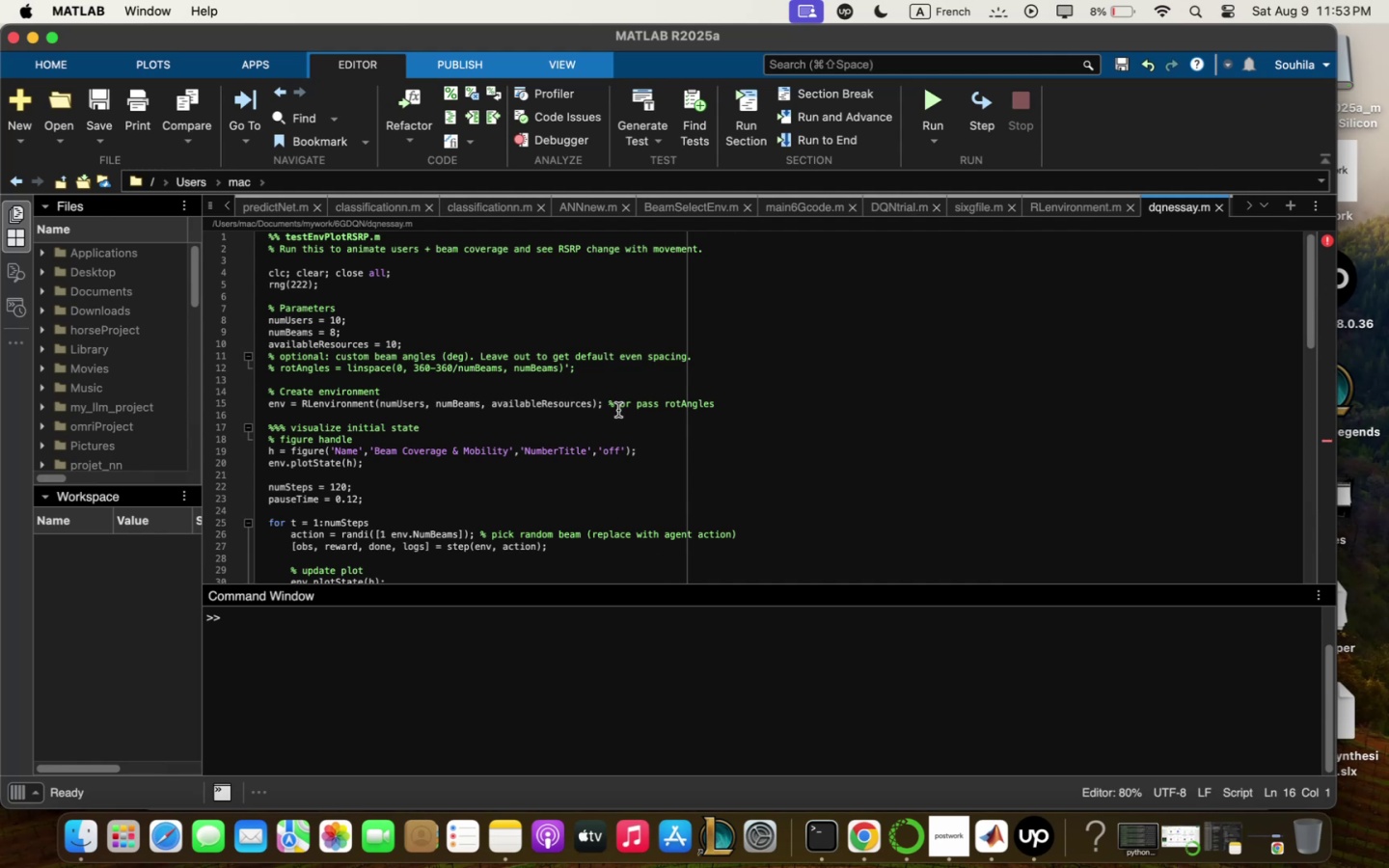 
wait(43.99)
 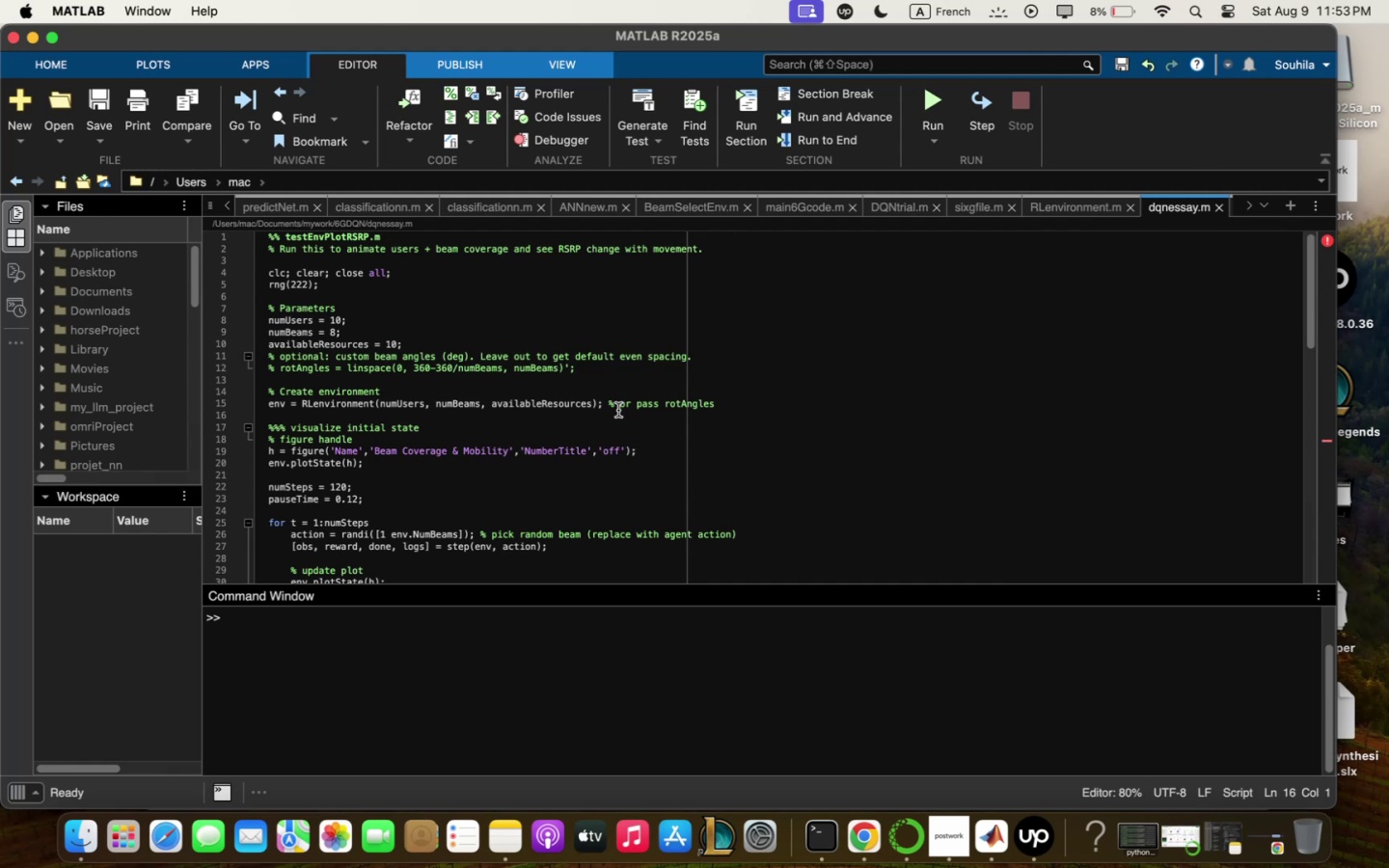 
type(en)
key(Backspace)
key(Backspace)
 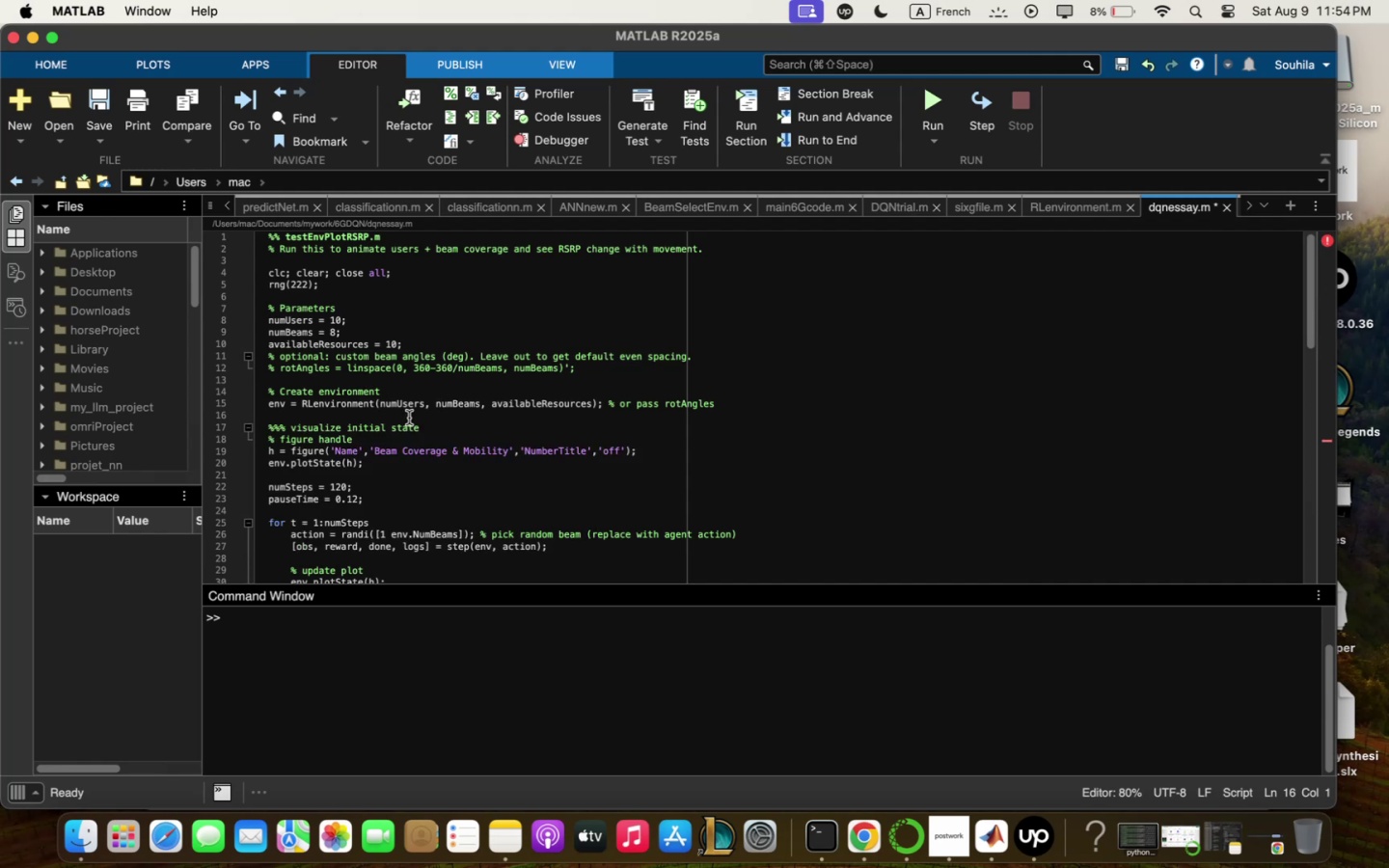 
wait(6.09)
 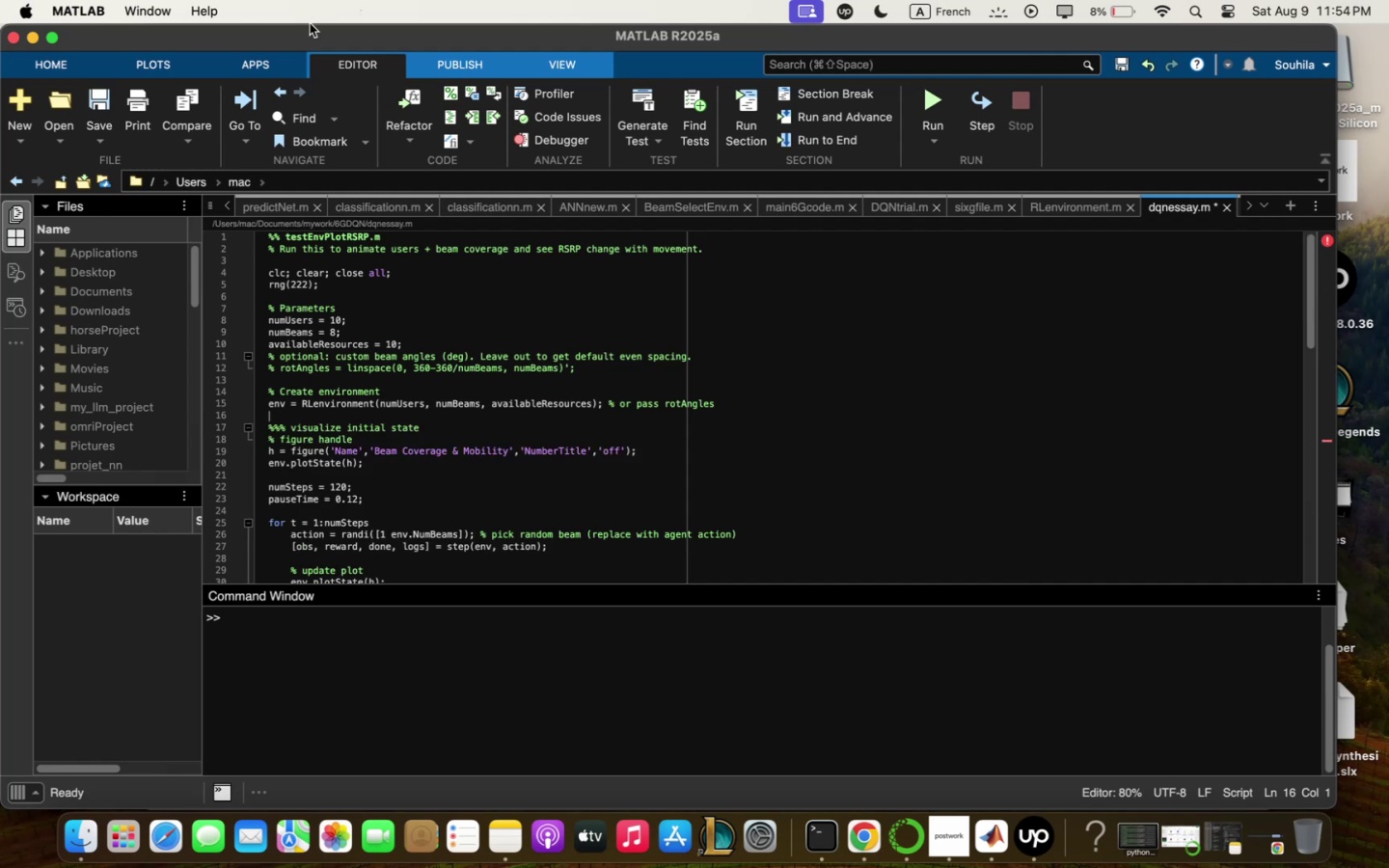 
key(Enter)
 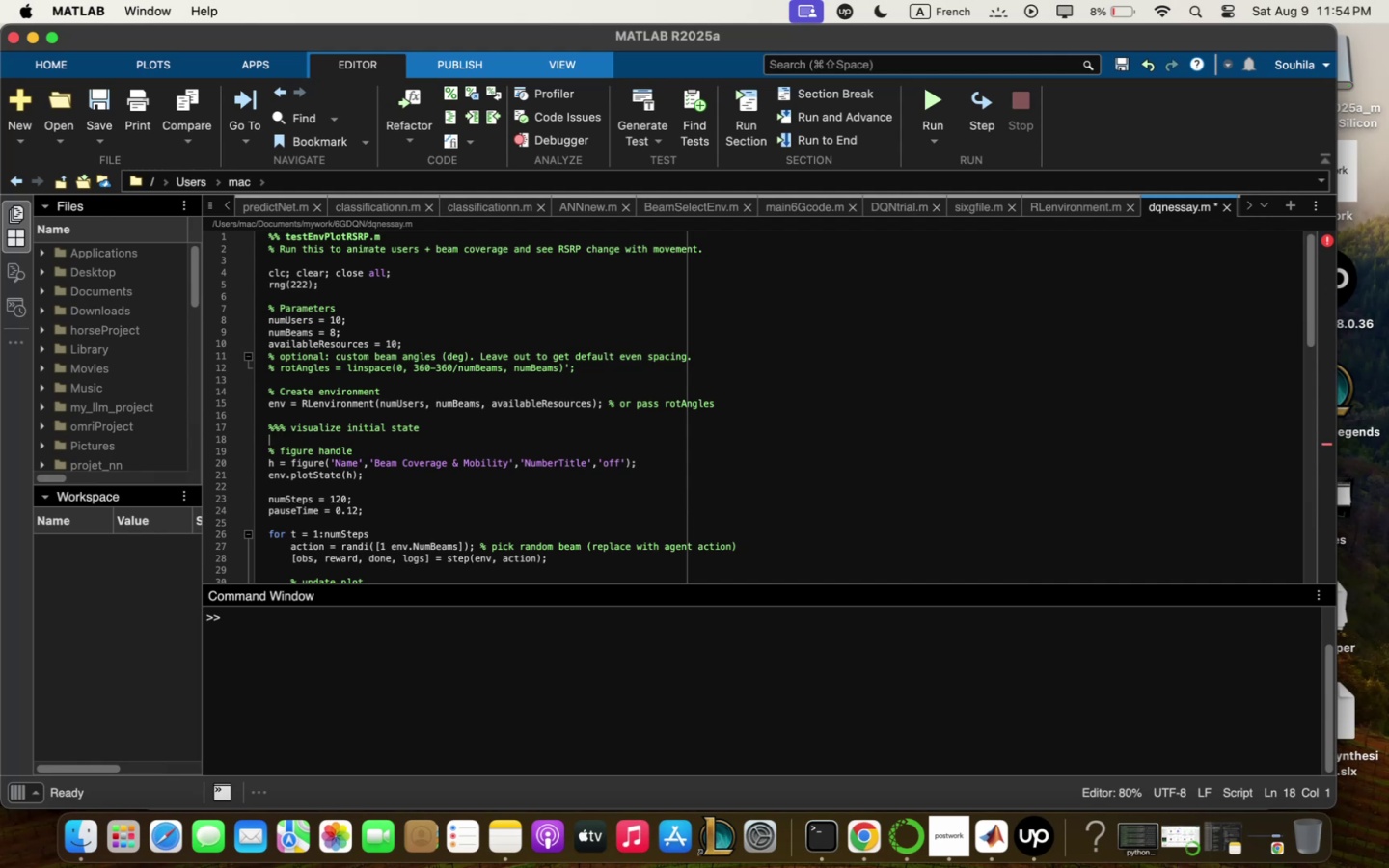 
type(env<;q)
key(Backspace)
key(Backspace)
type(plotstqte5-)
 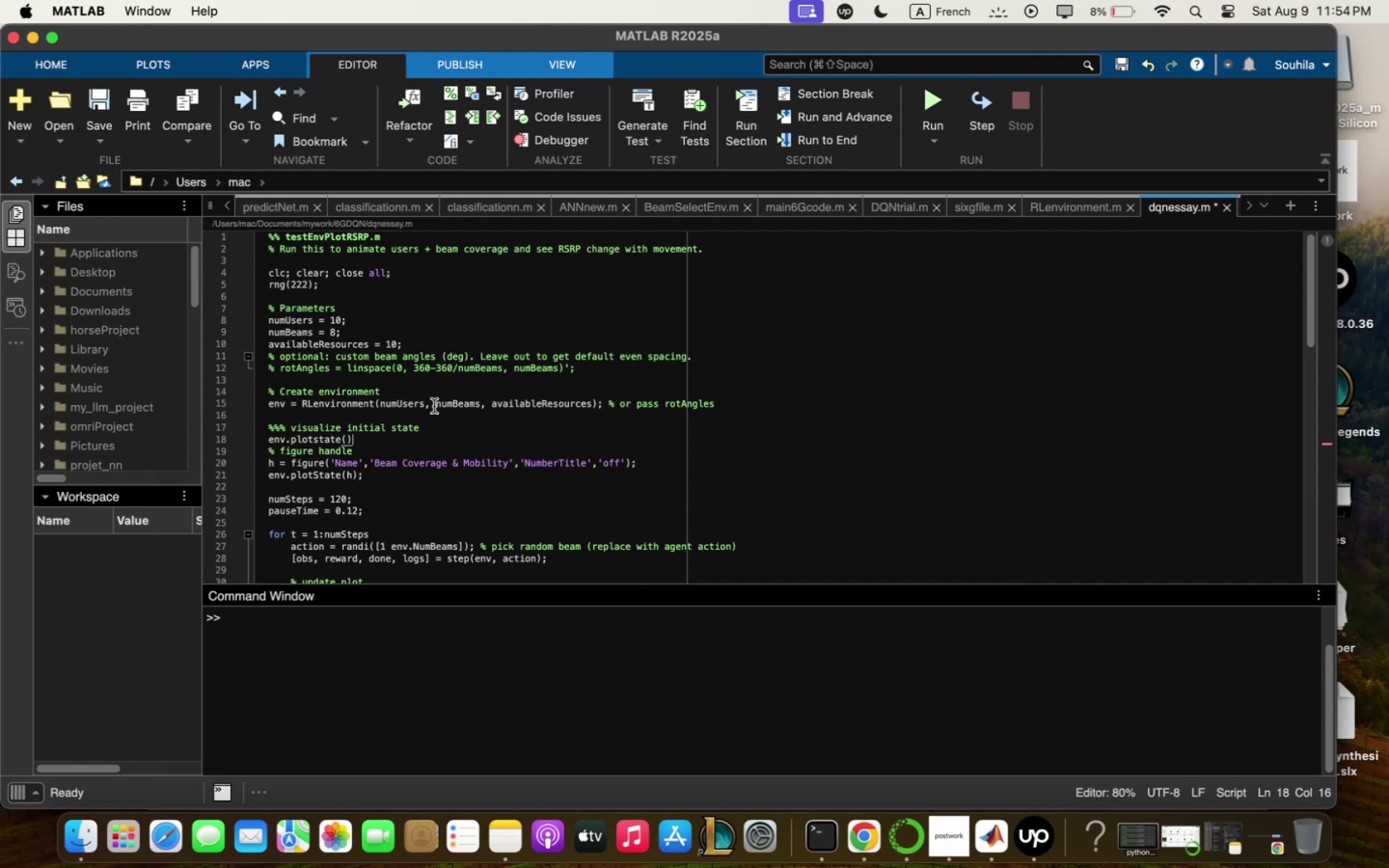 
wait(24.52)
 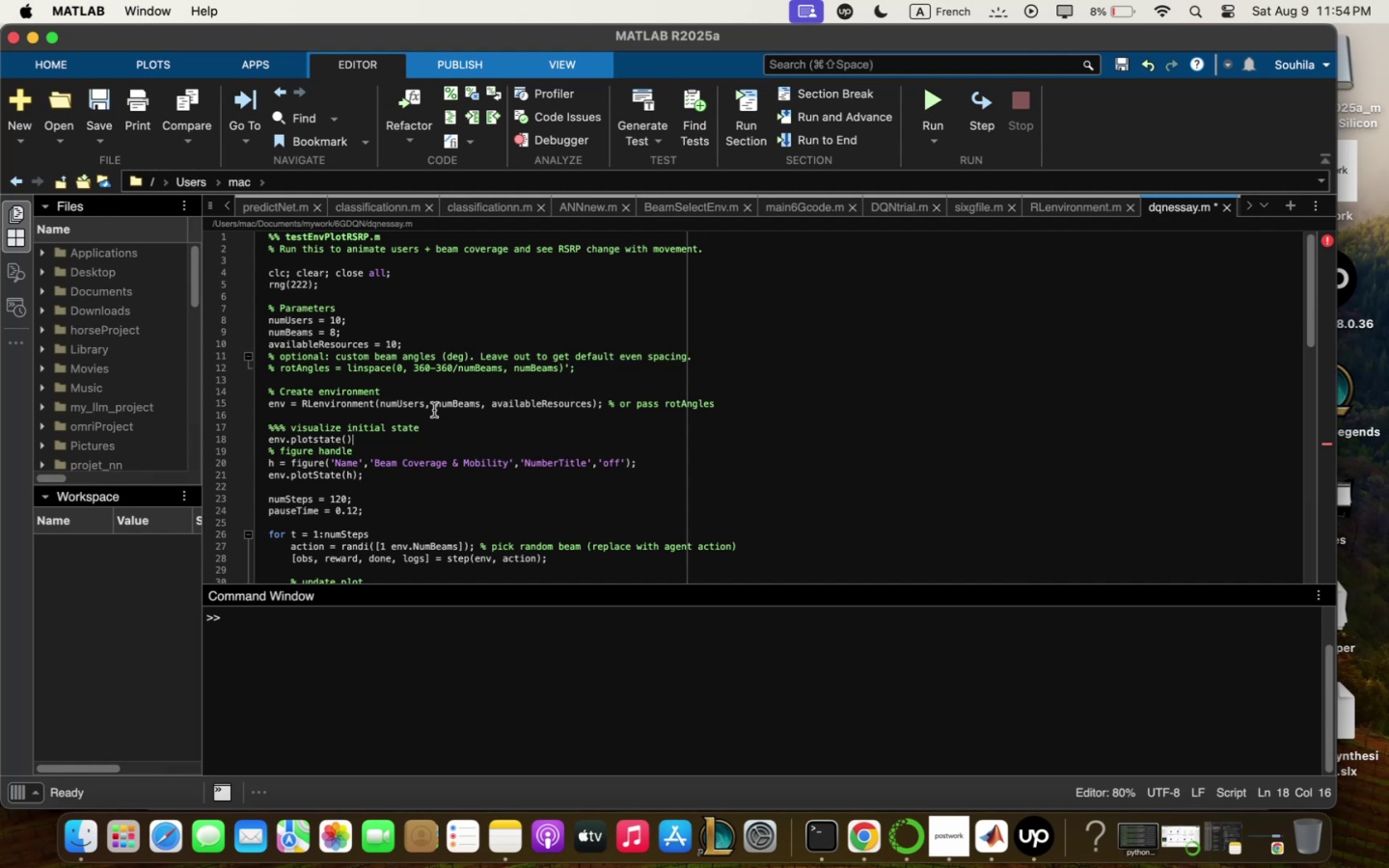 
key(Comma)
 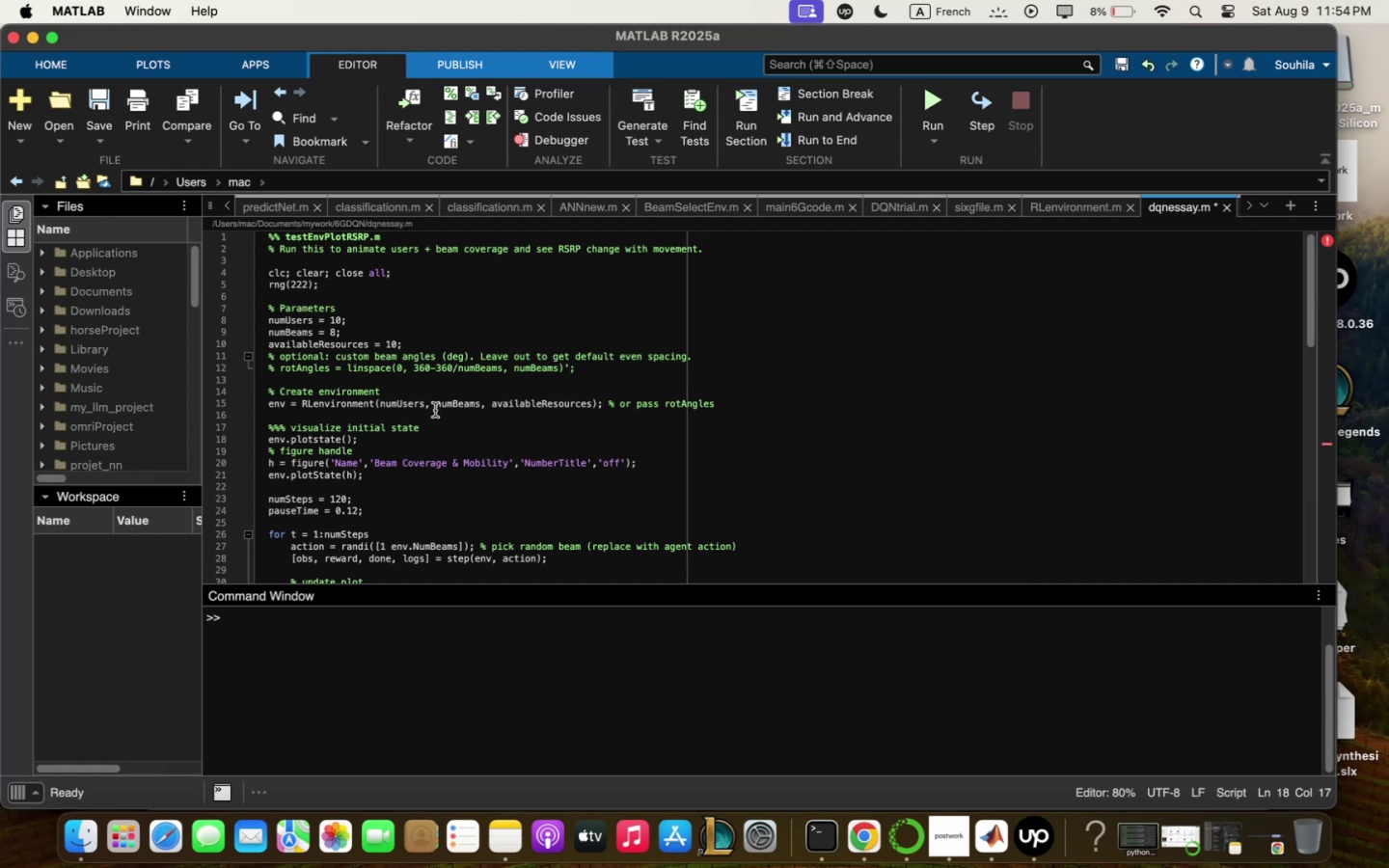 
key(Enter)
 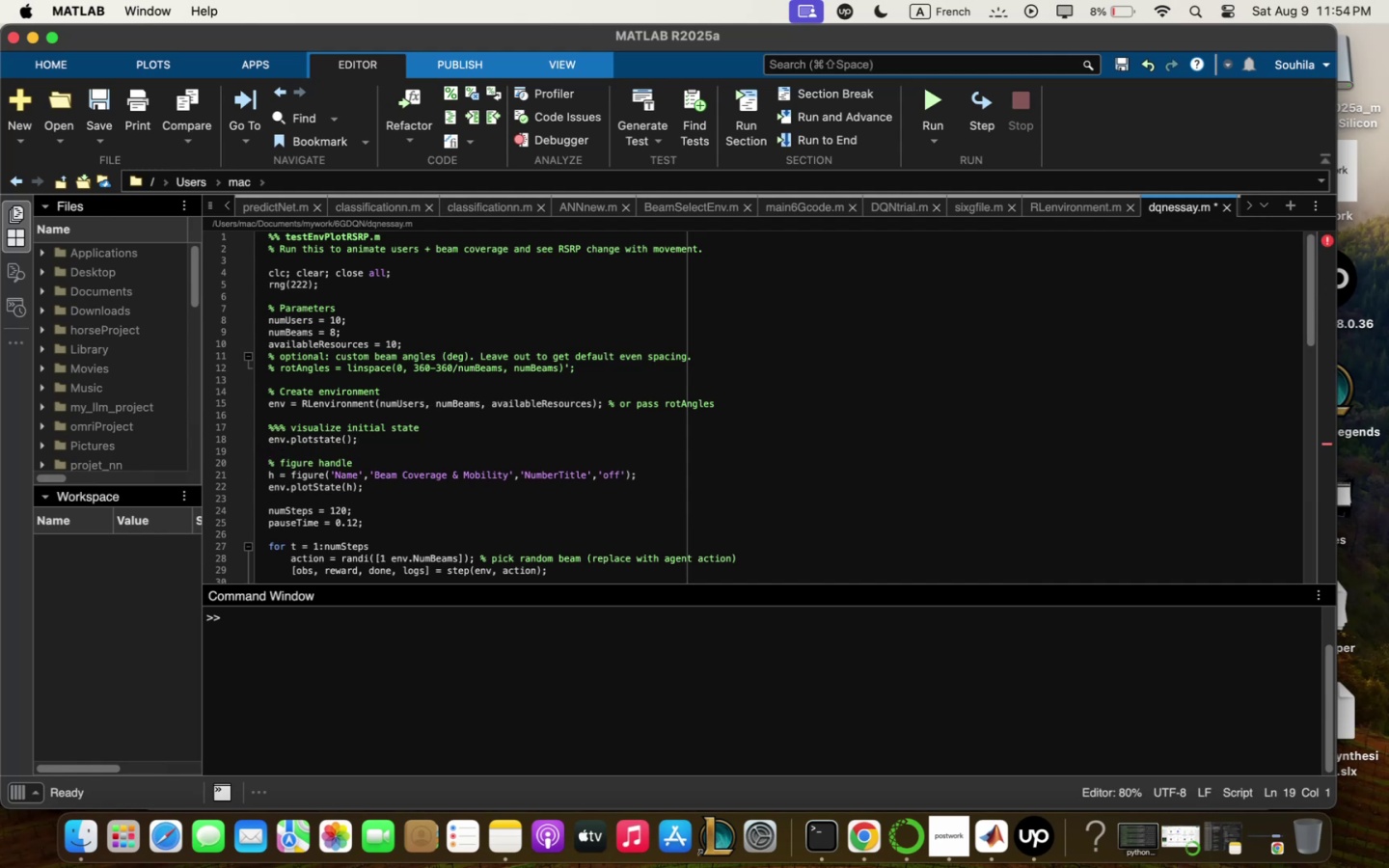 
wait(5.81)
 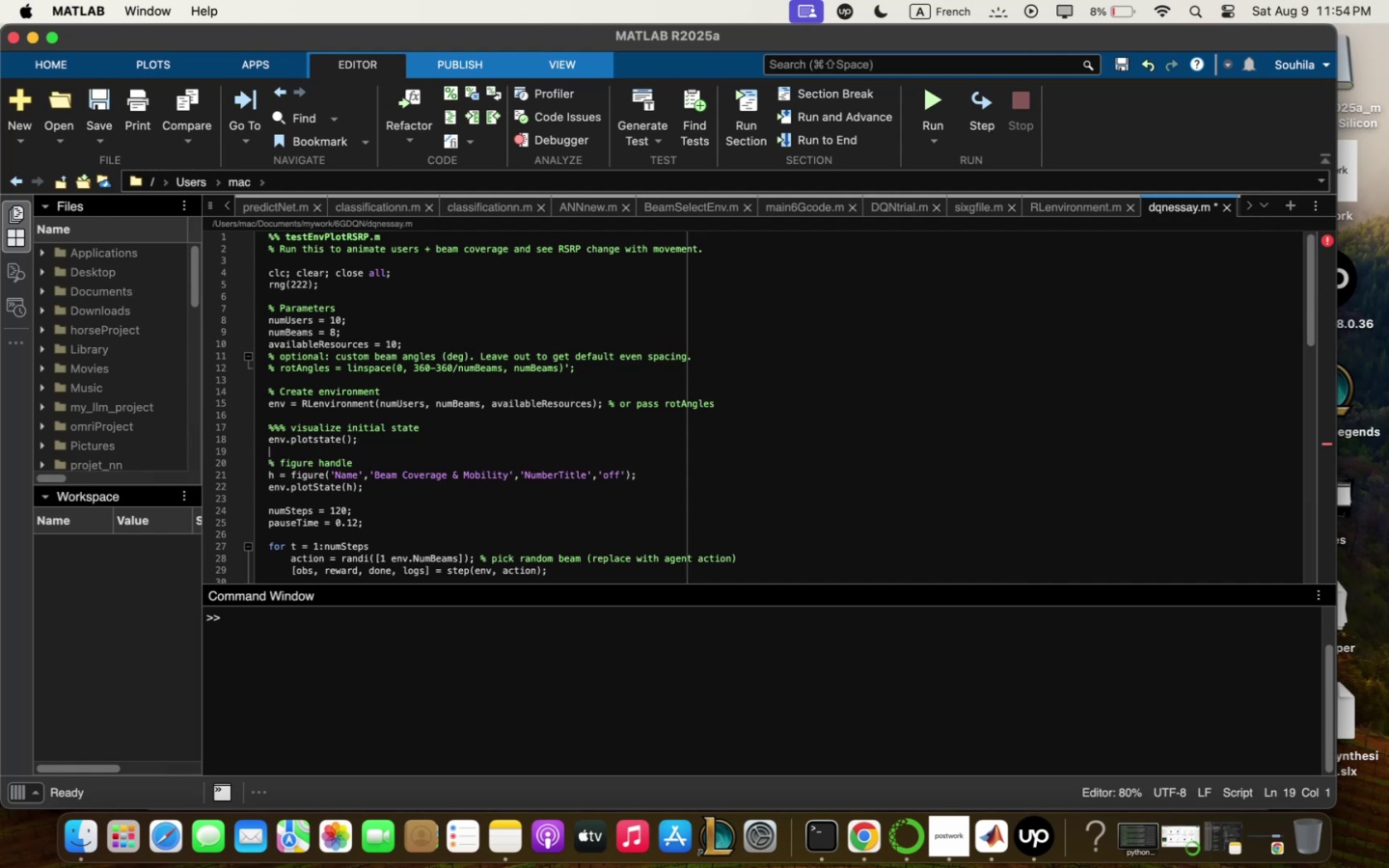 
key(Enter)
 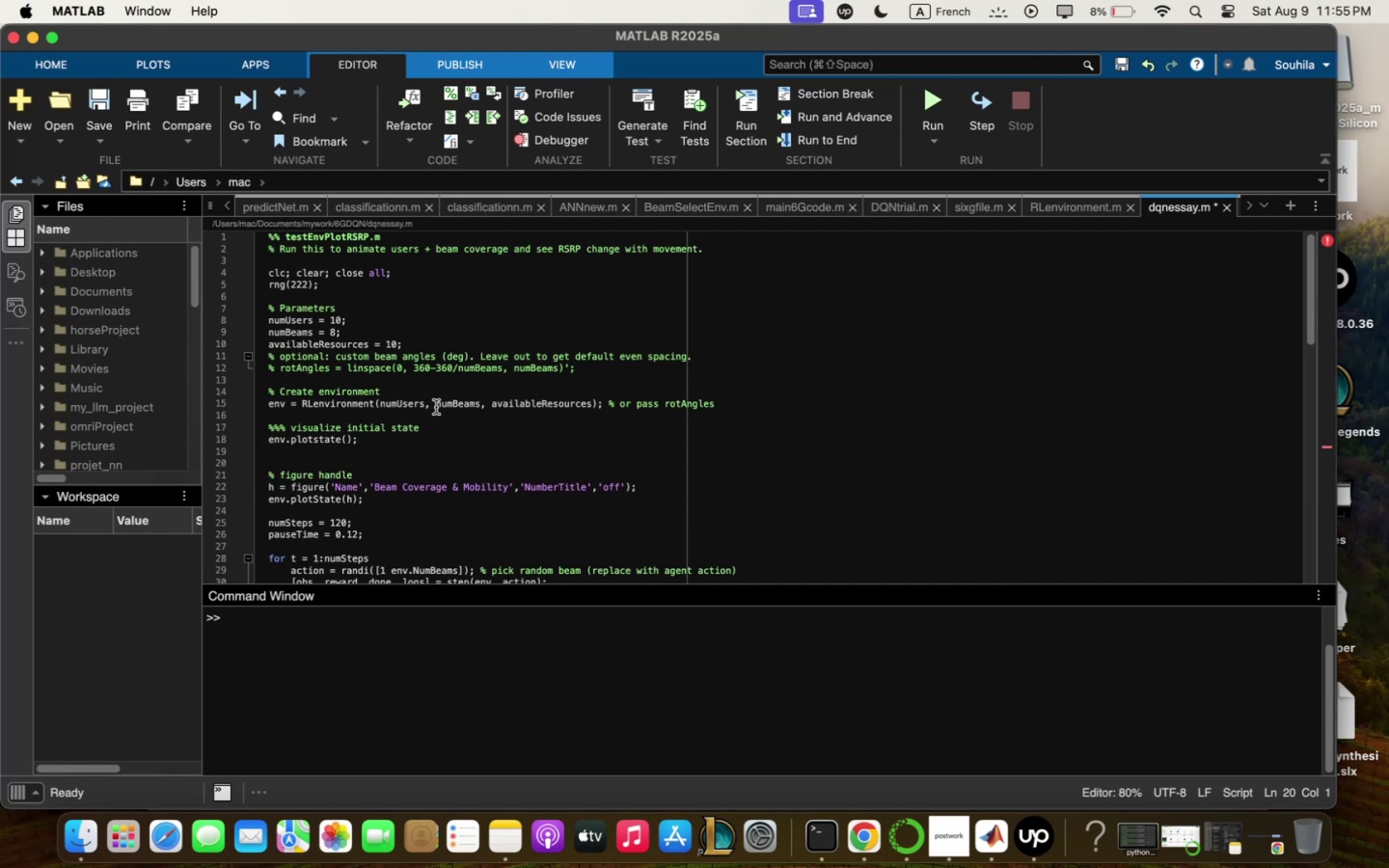 
type(get observqtion qnd qction info)
 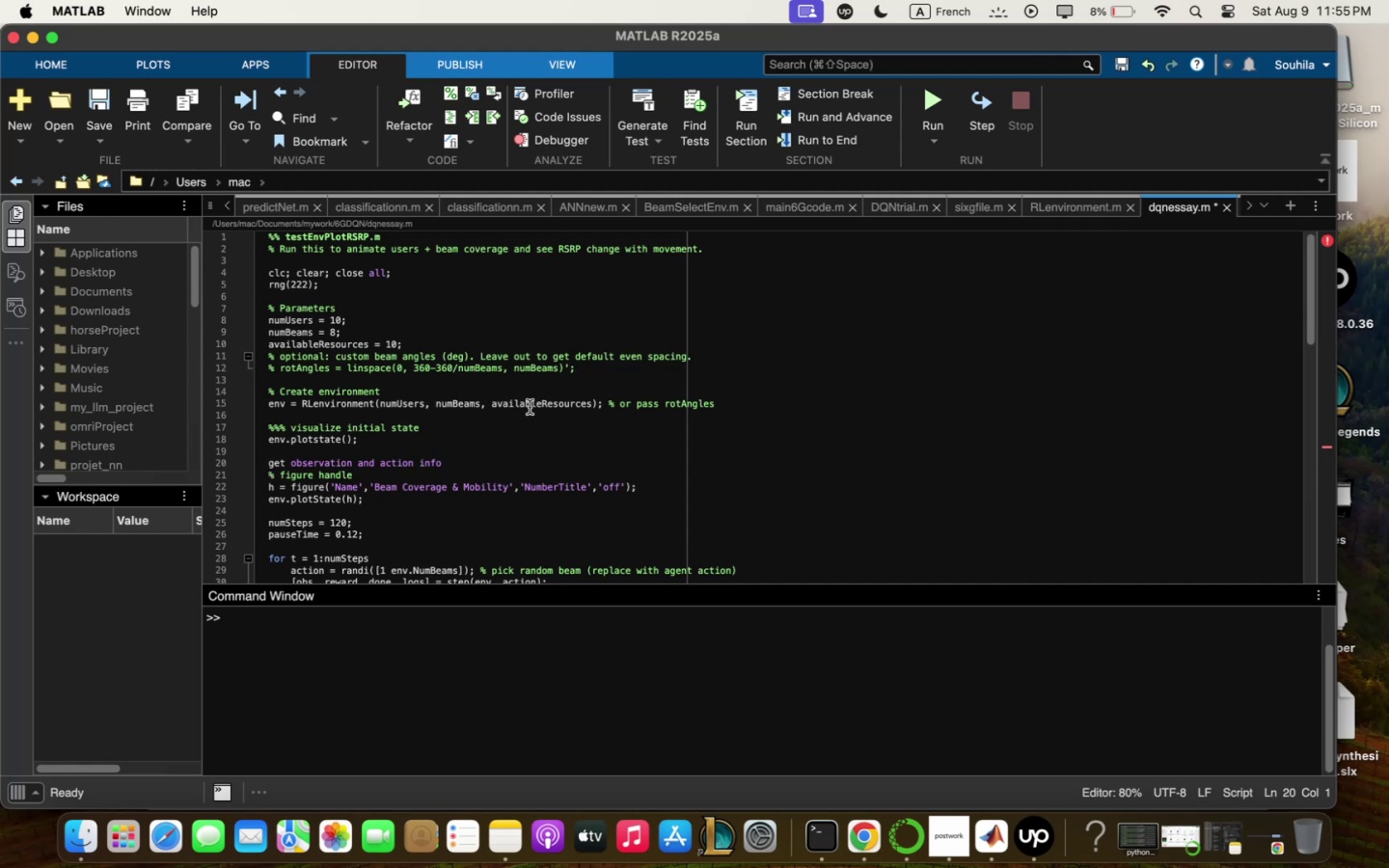 
wait(5.73)
 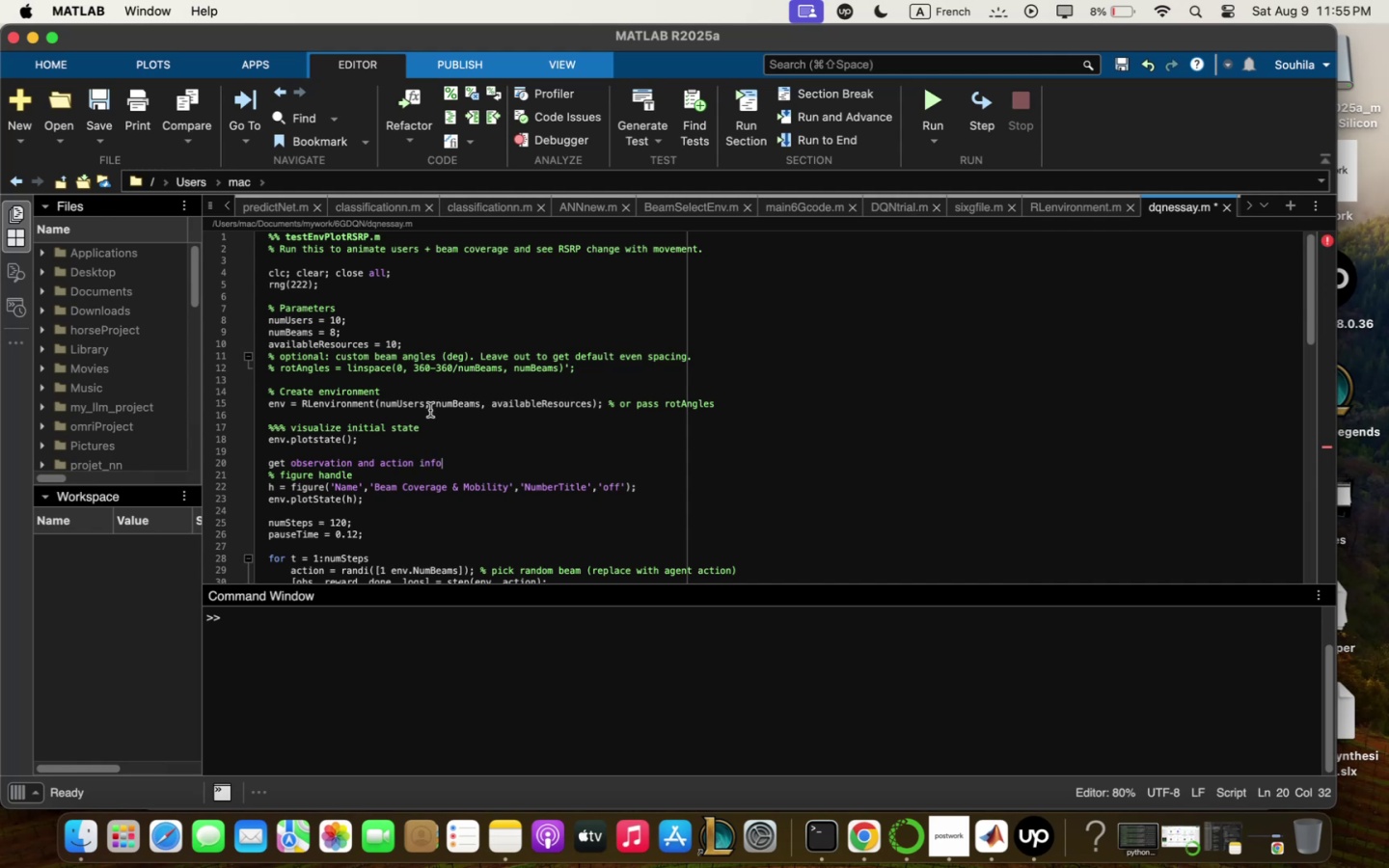 
key(Shift+Quote)
 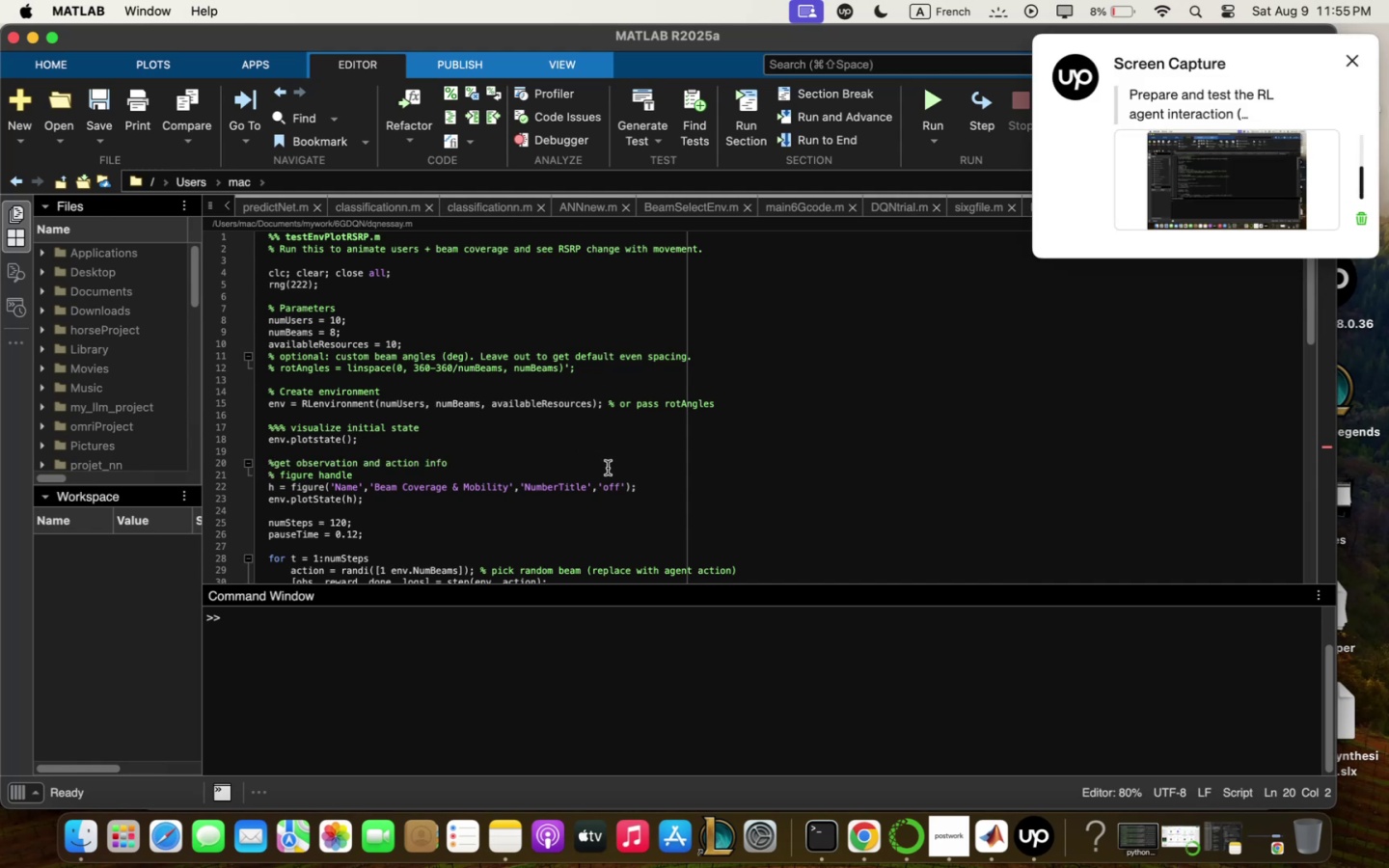 
left_click([487, 470])
 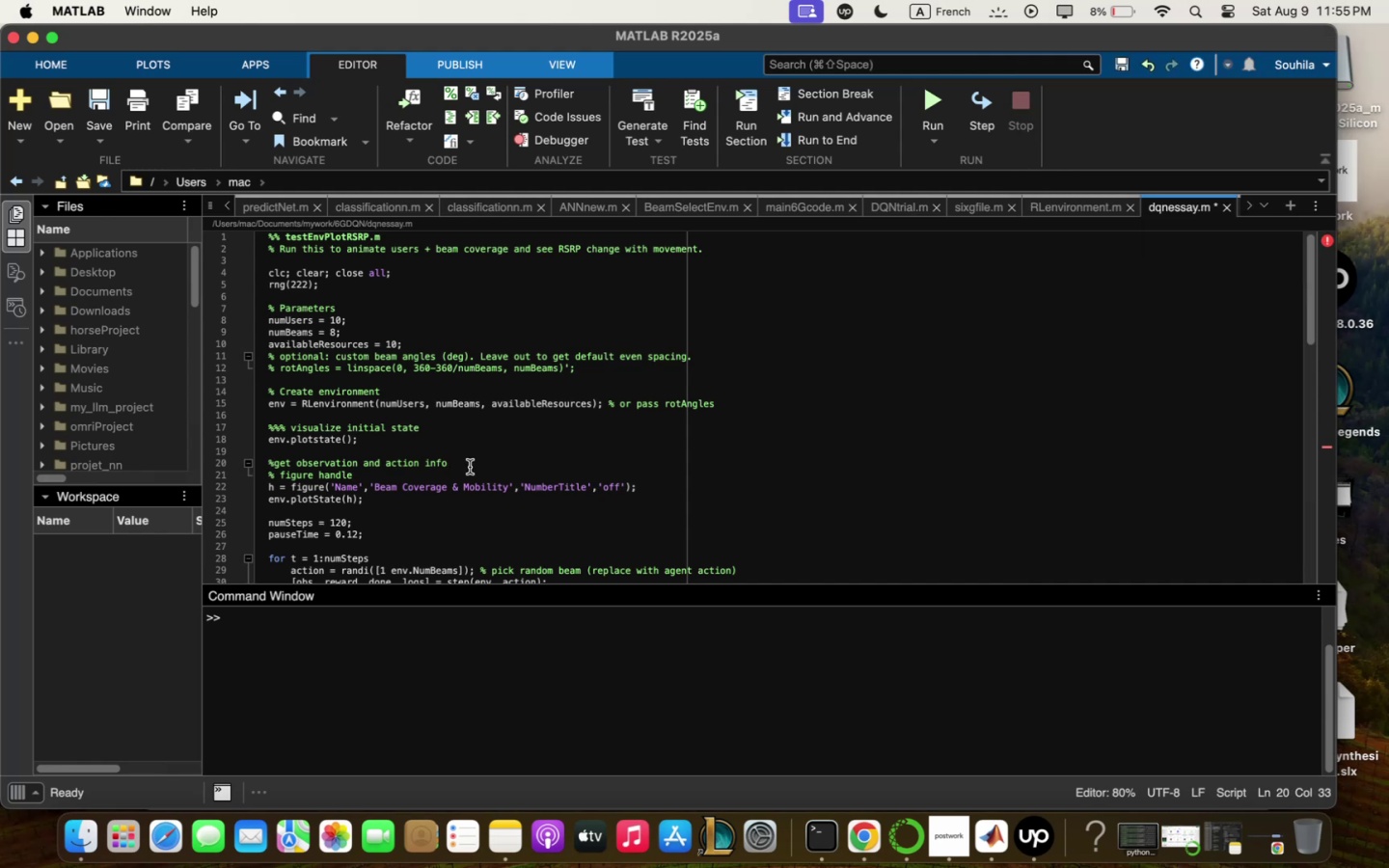 
key(Enter)
 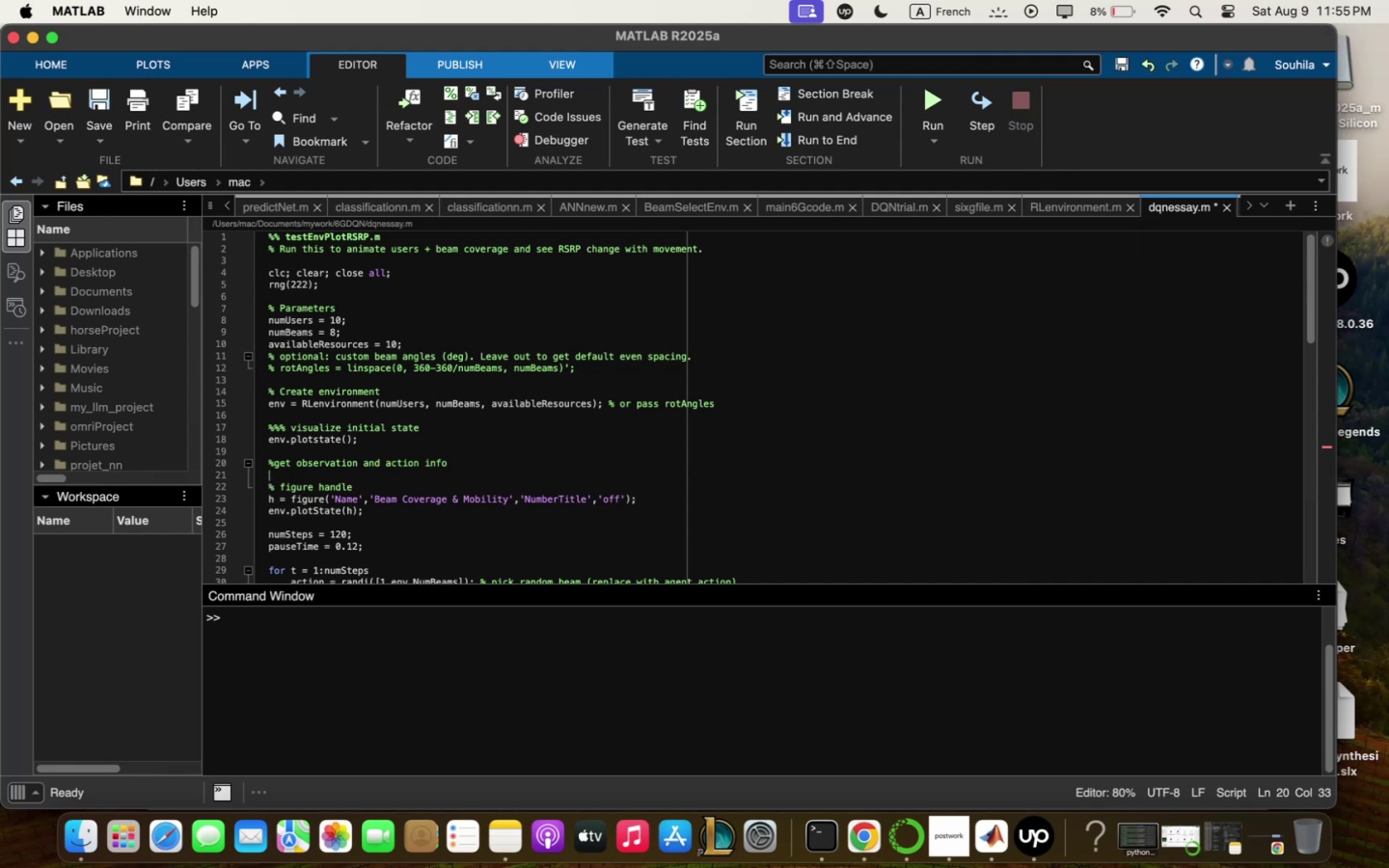 
key(Enter)
 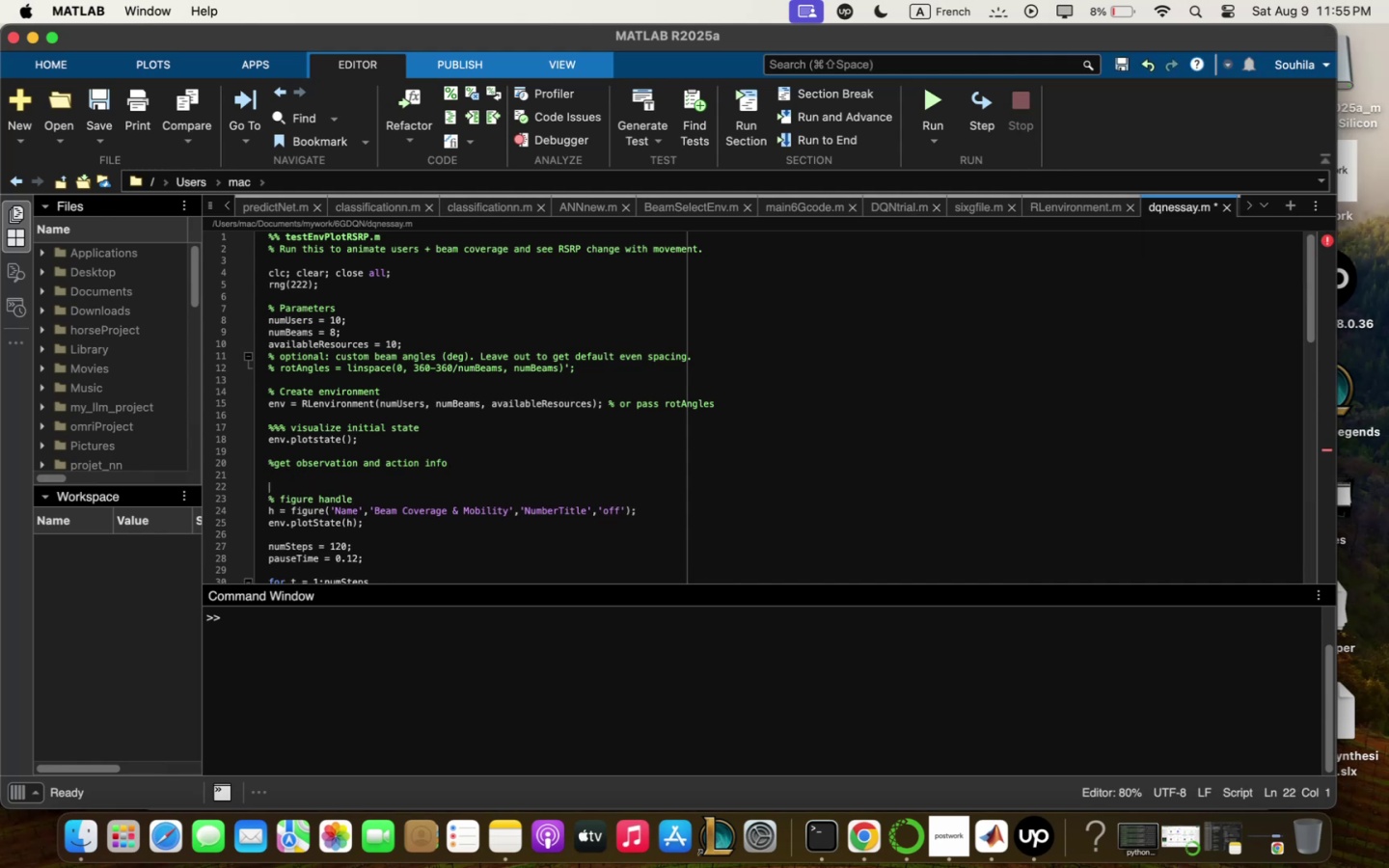 
key(ArrowUp)
 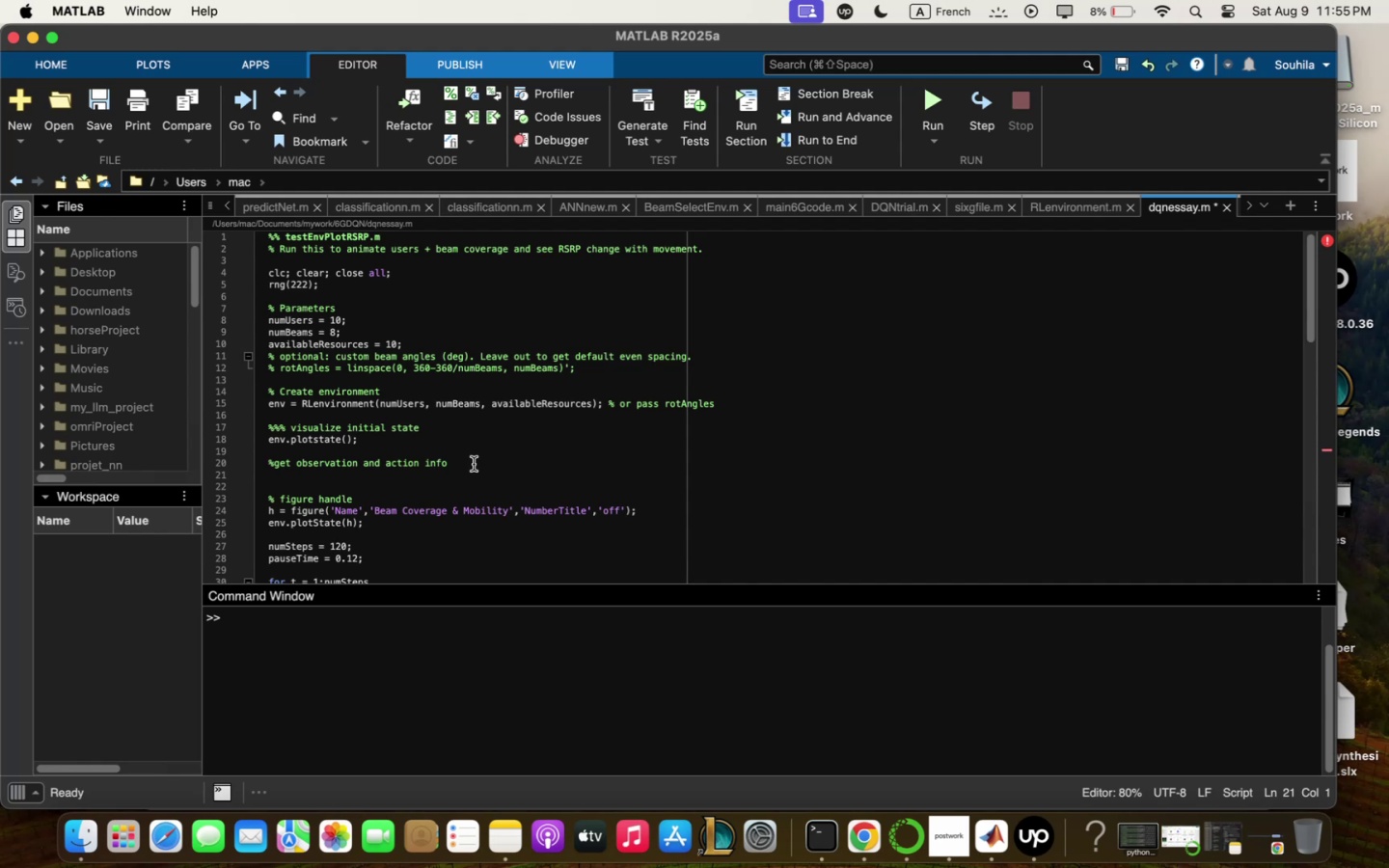 
wait(6.56)
 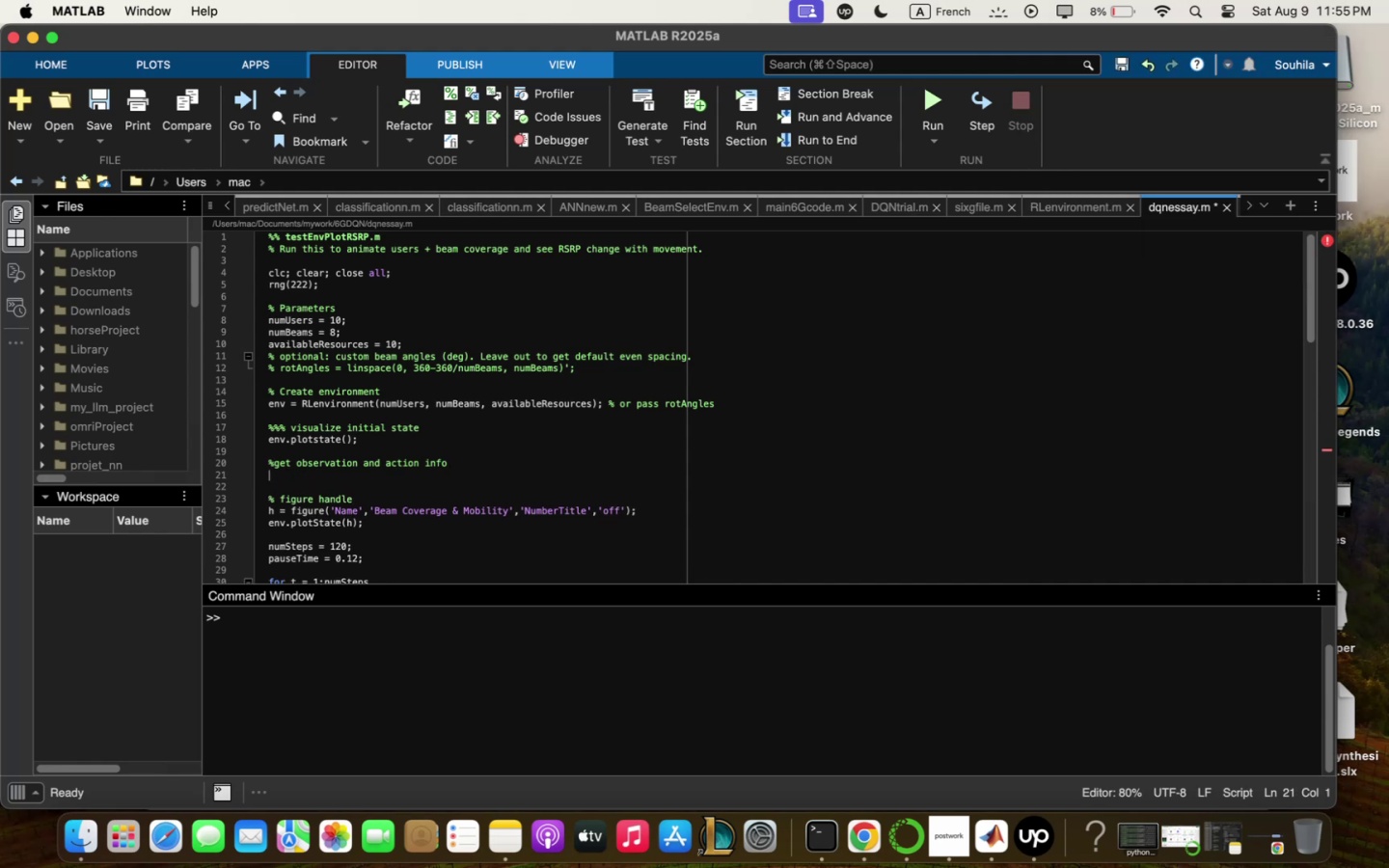 
type(obsinfo / getObservqtionInfo5env)
 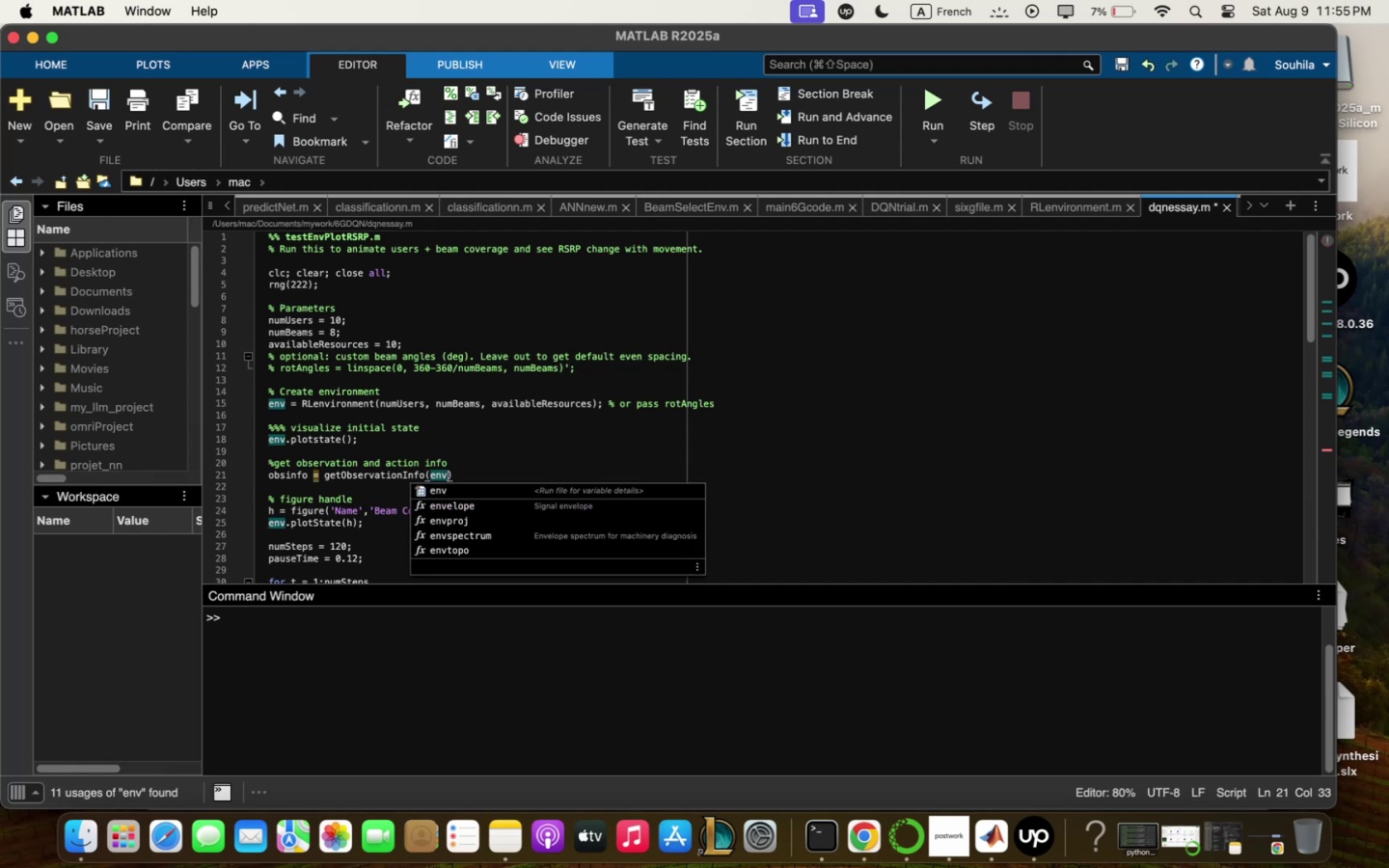 
key(ArrowRight)
 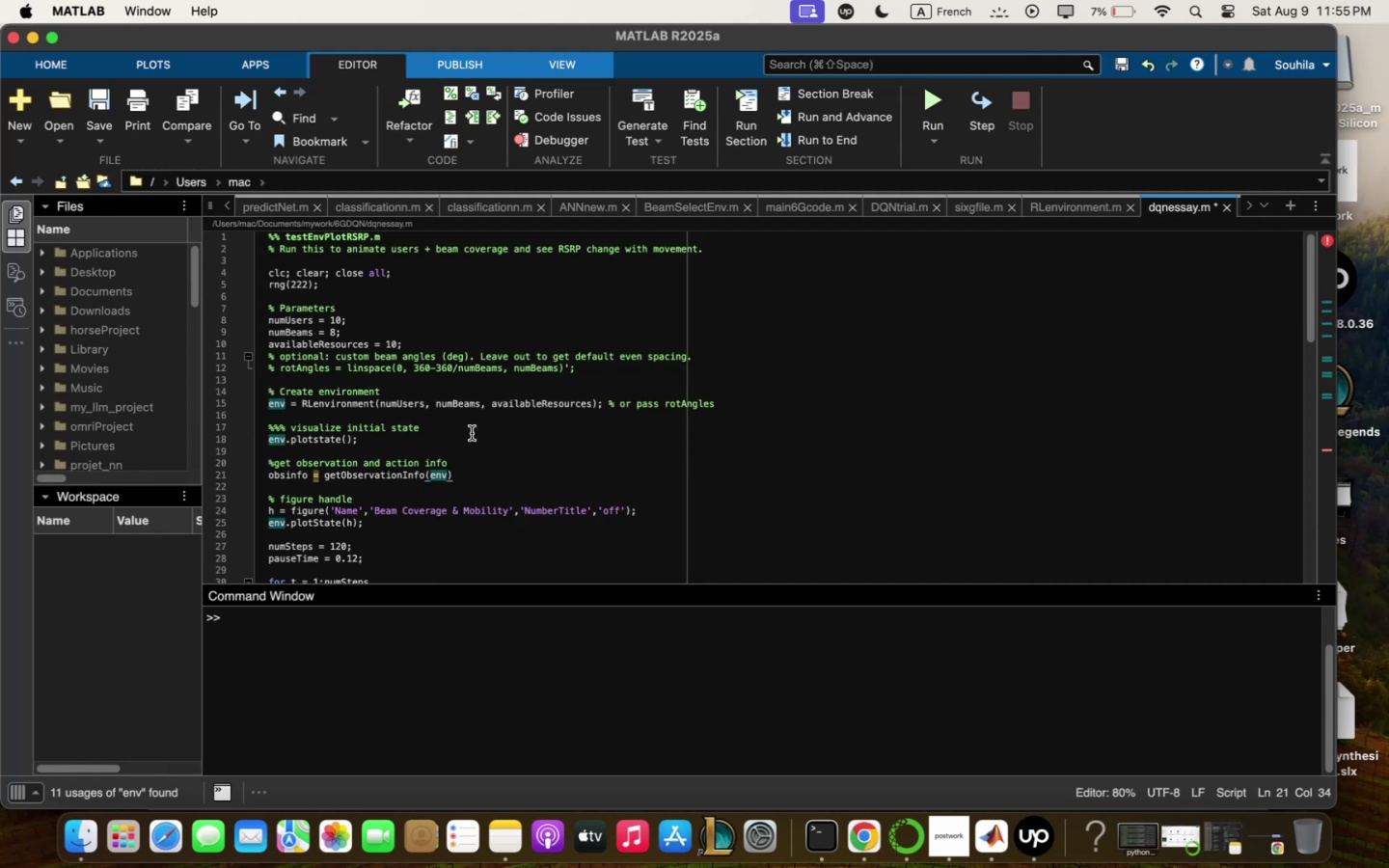 
key(M)
 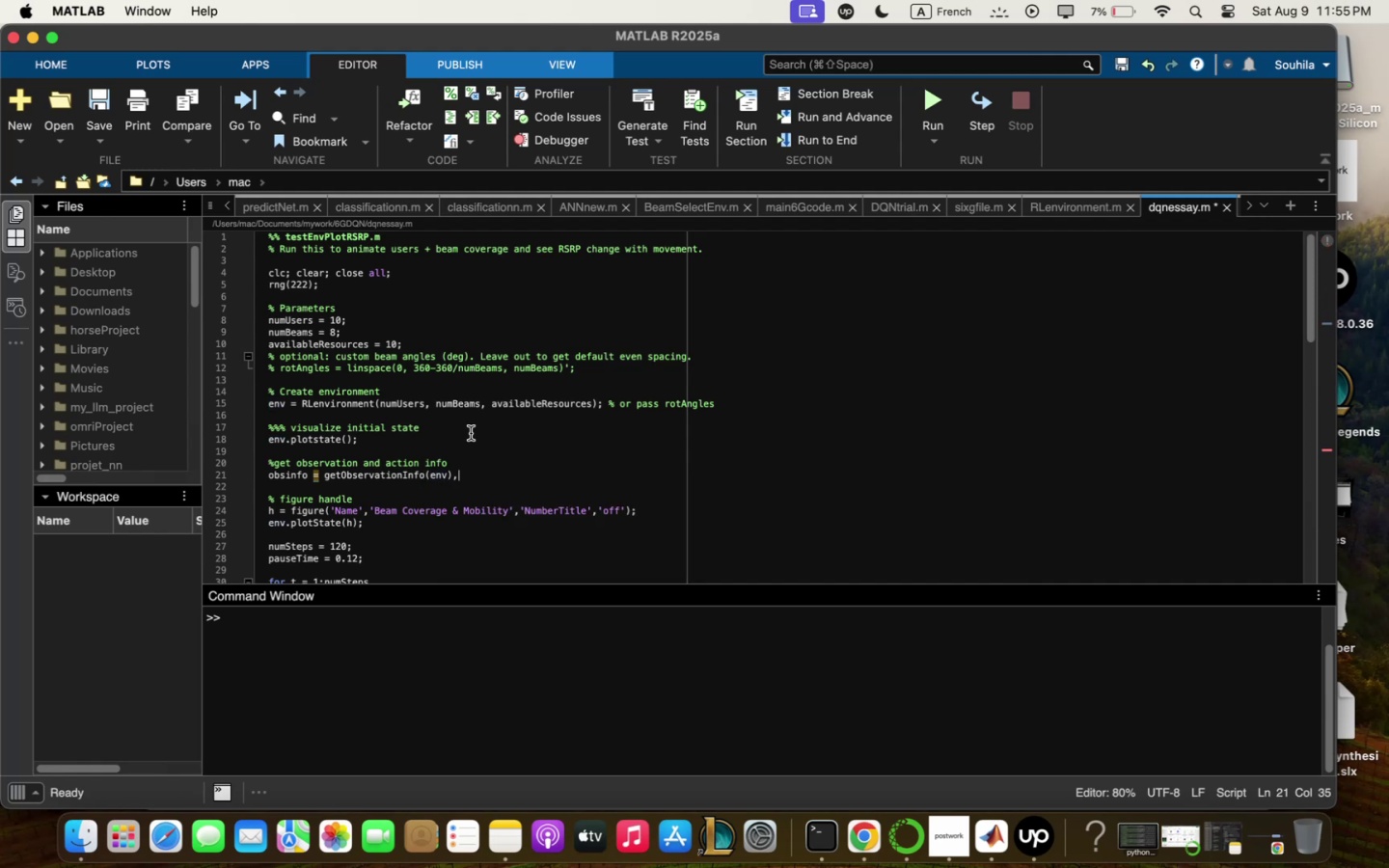 
key(Backspace)
 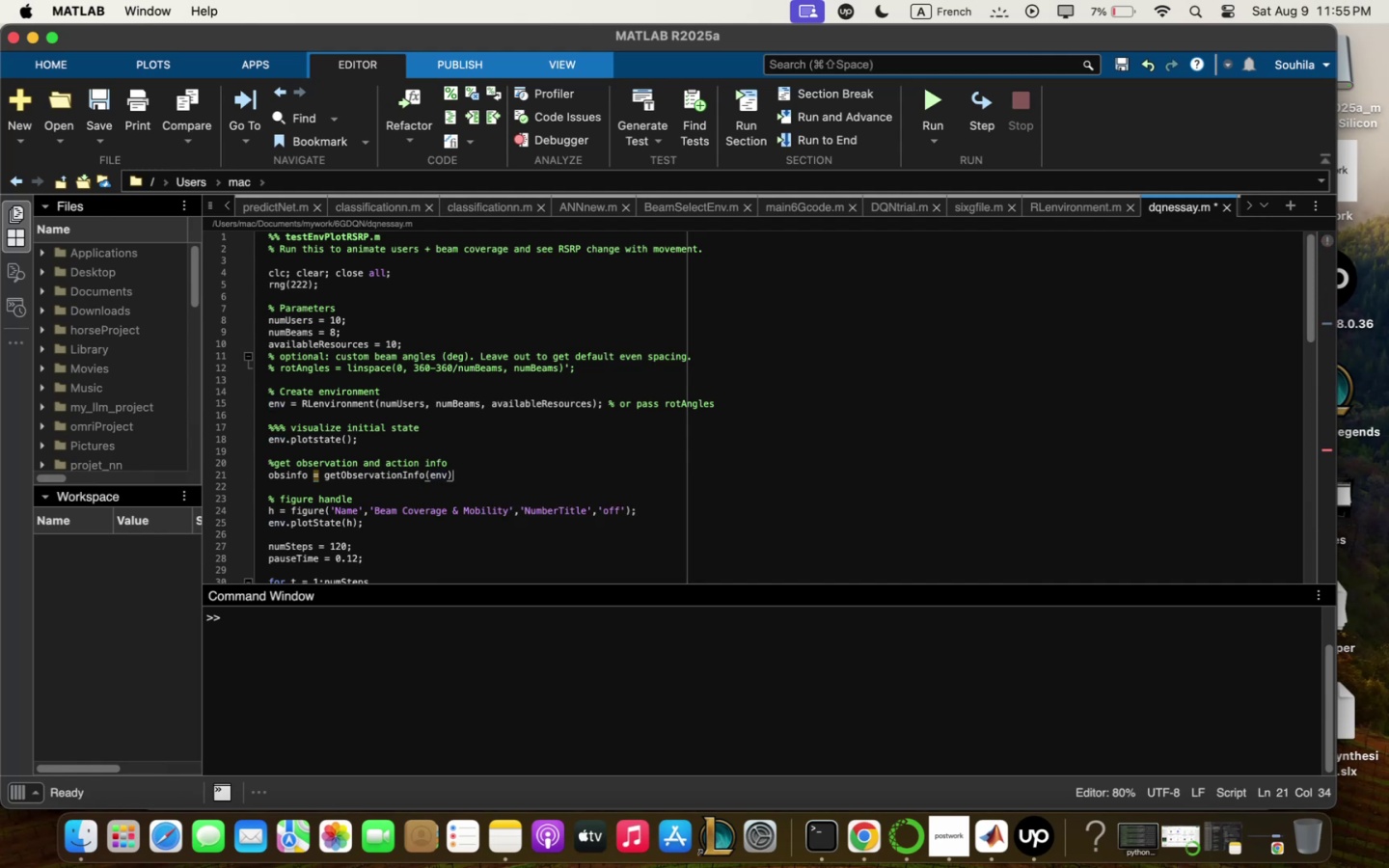 
key(Comma)
 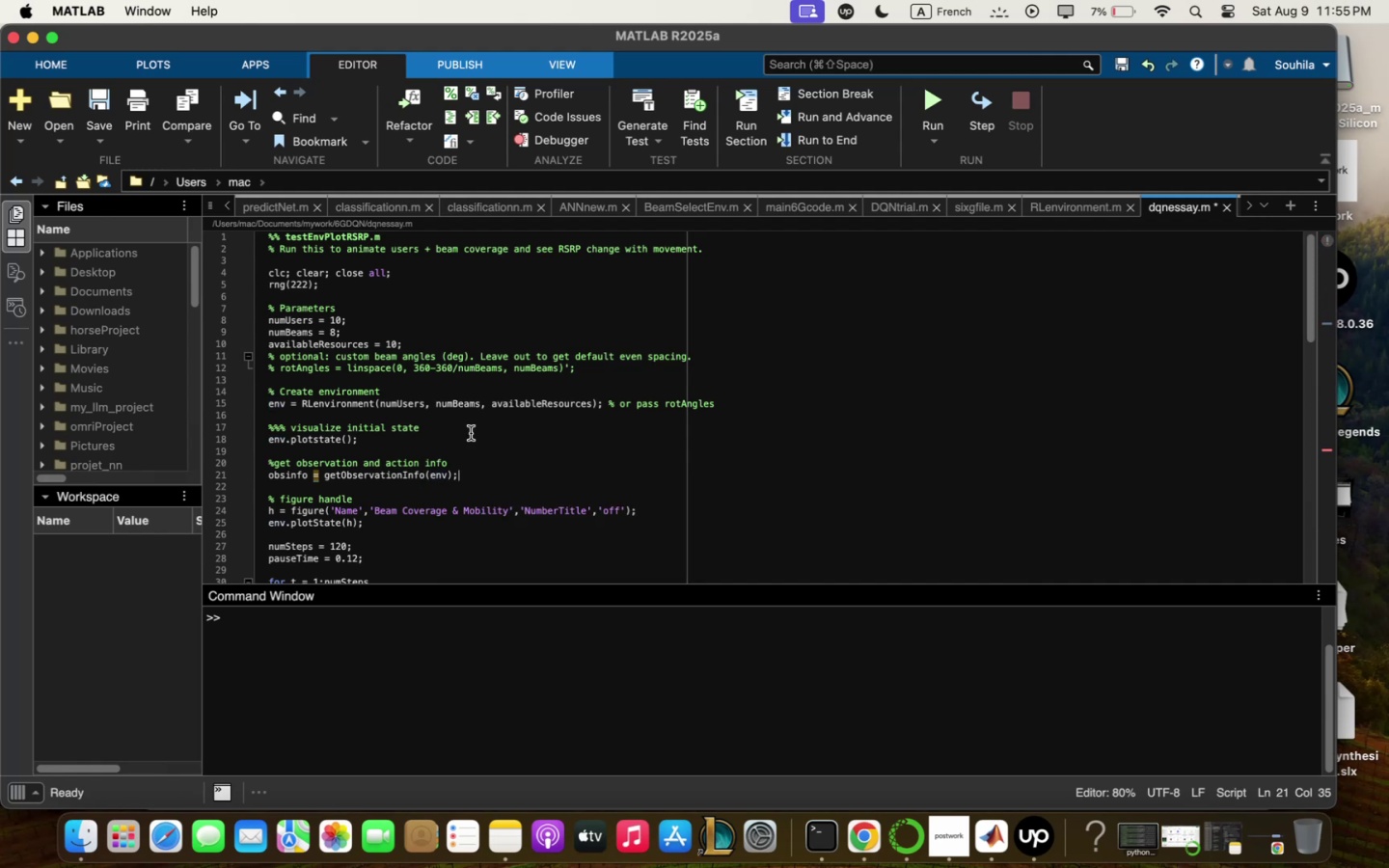 
key(Enter)
 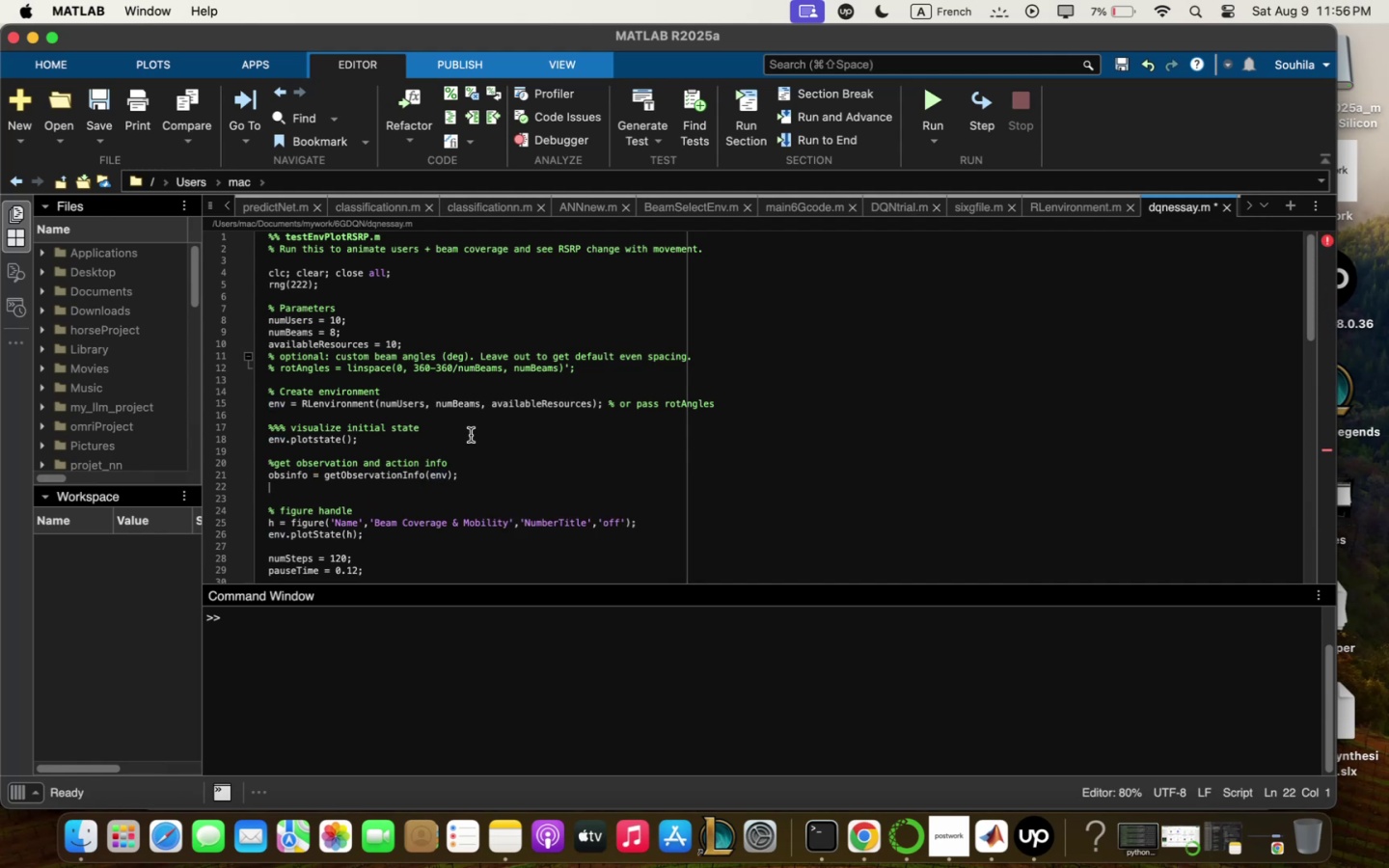 
type(qctInfo / getQctionInfo5env-,)
 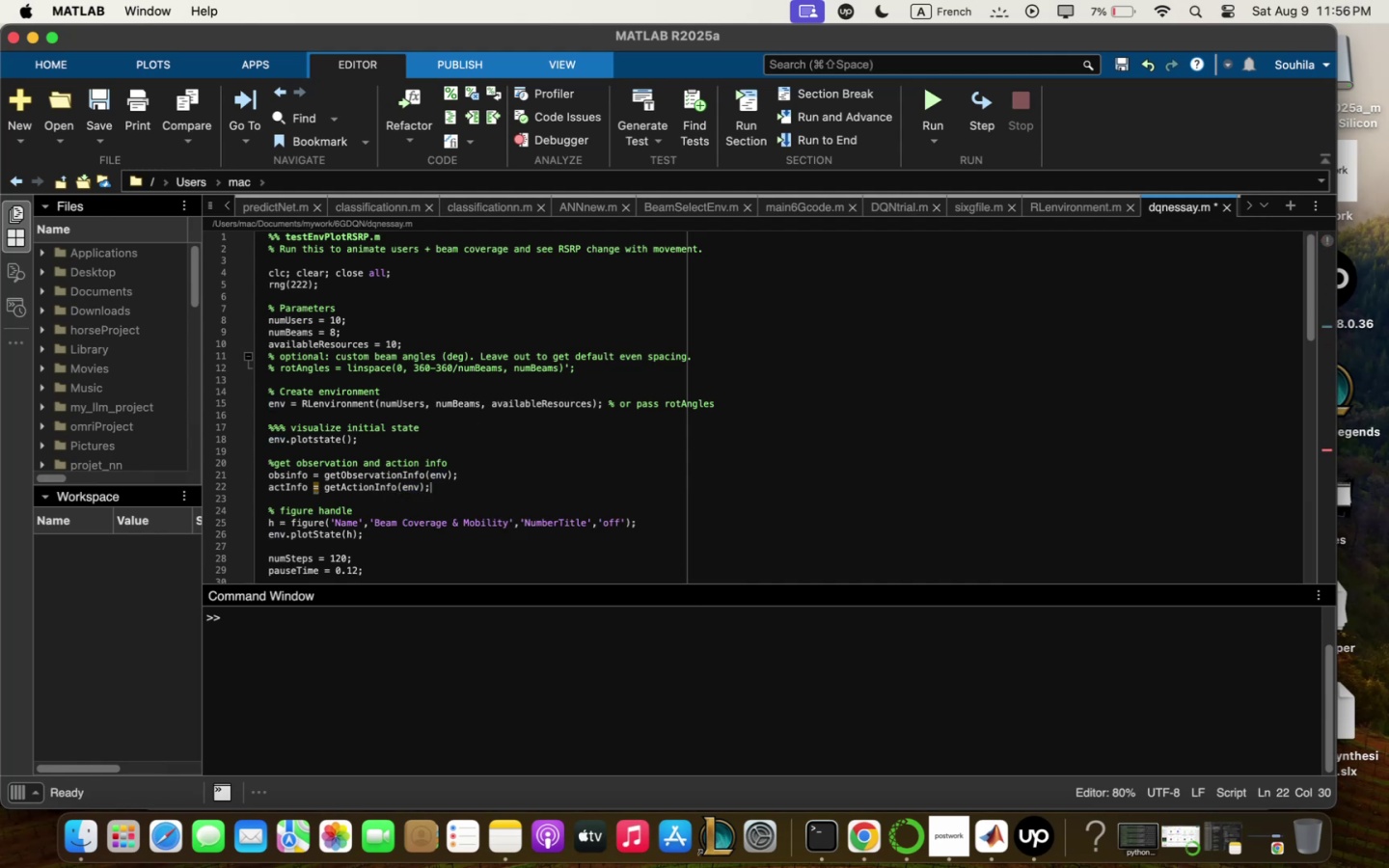 
wait(30.05)
 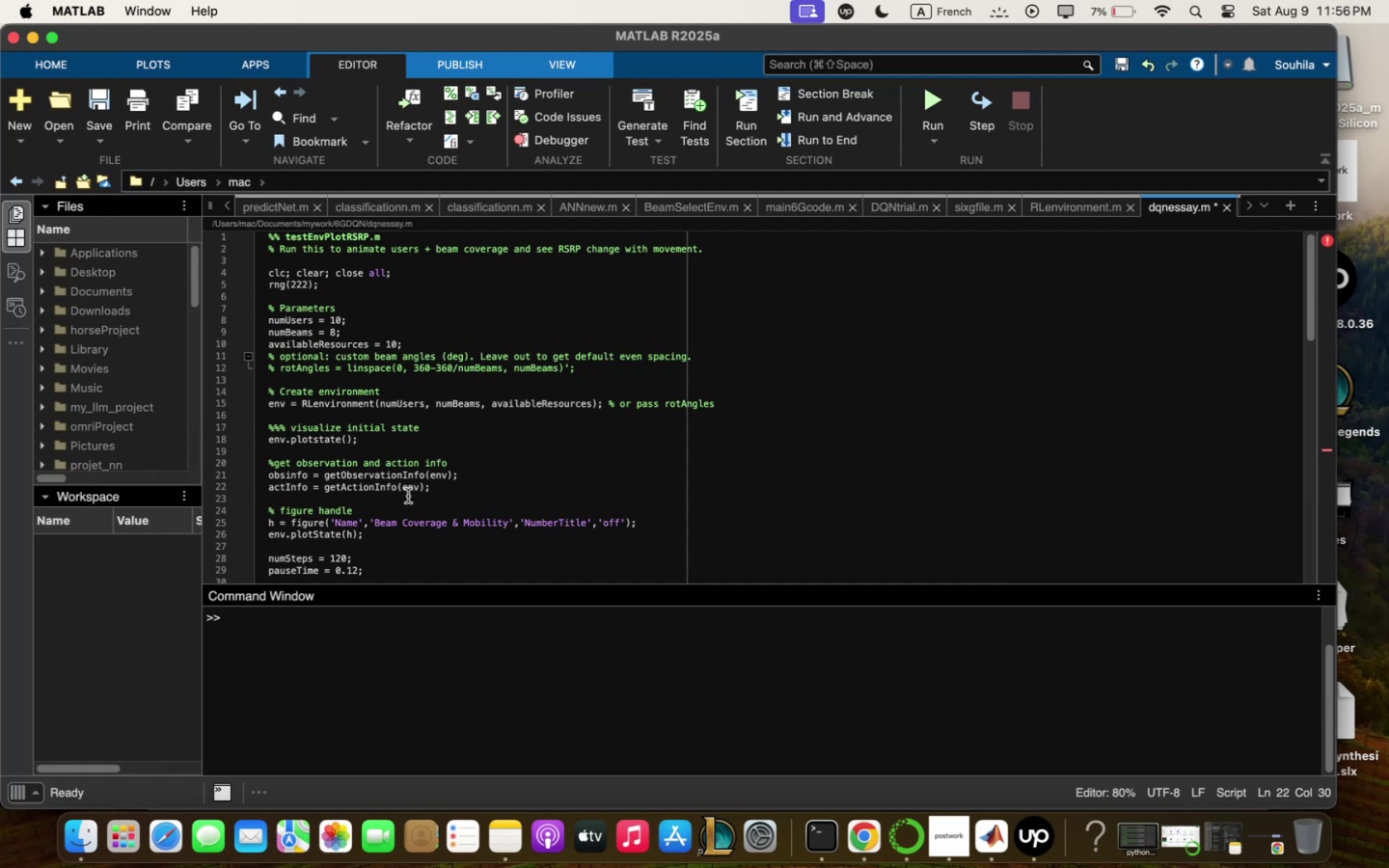 
key(Enter)
 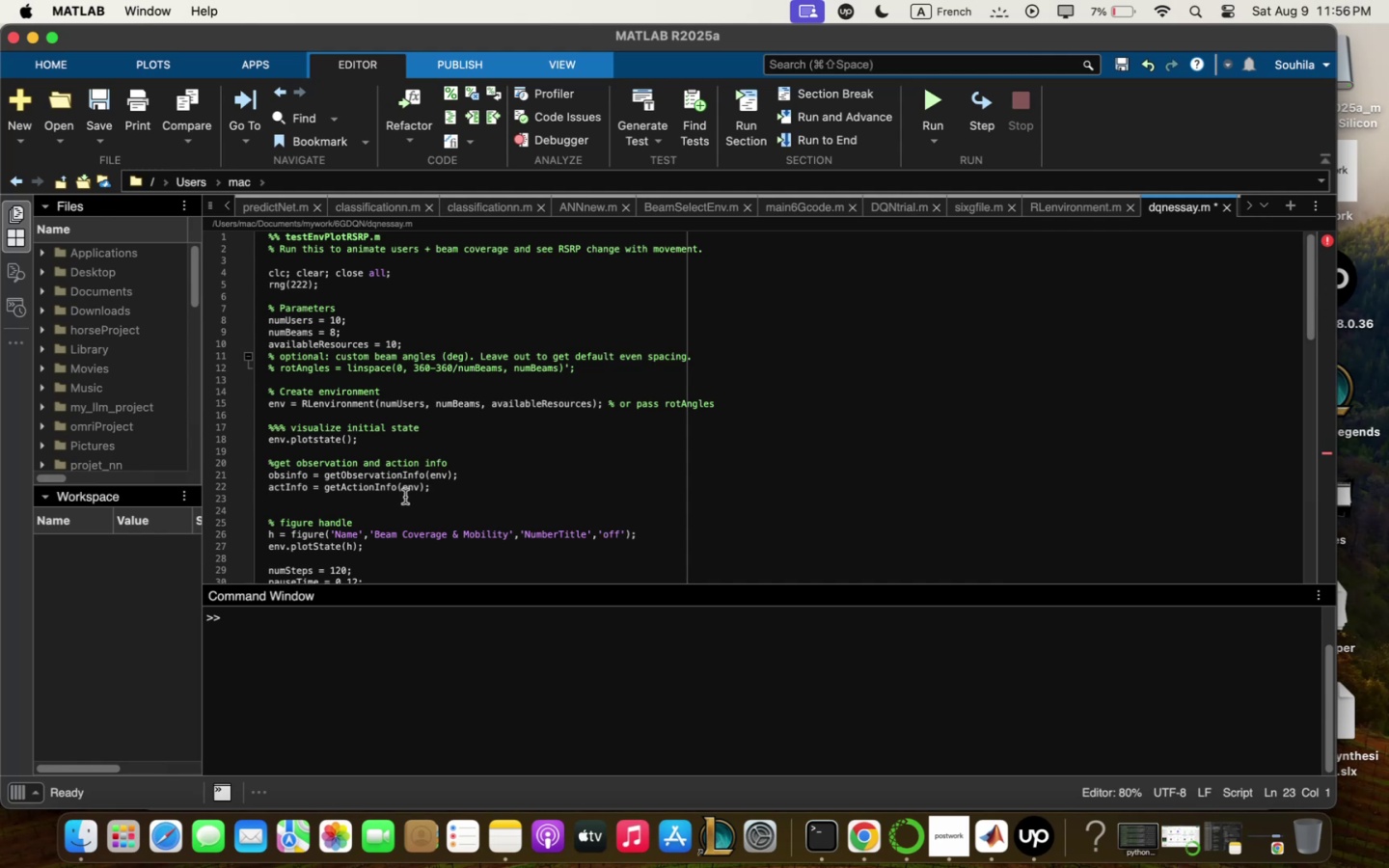 
wait(7.84)
 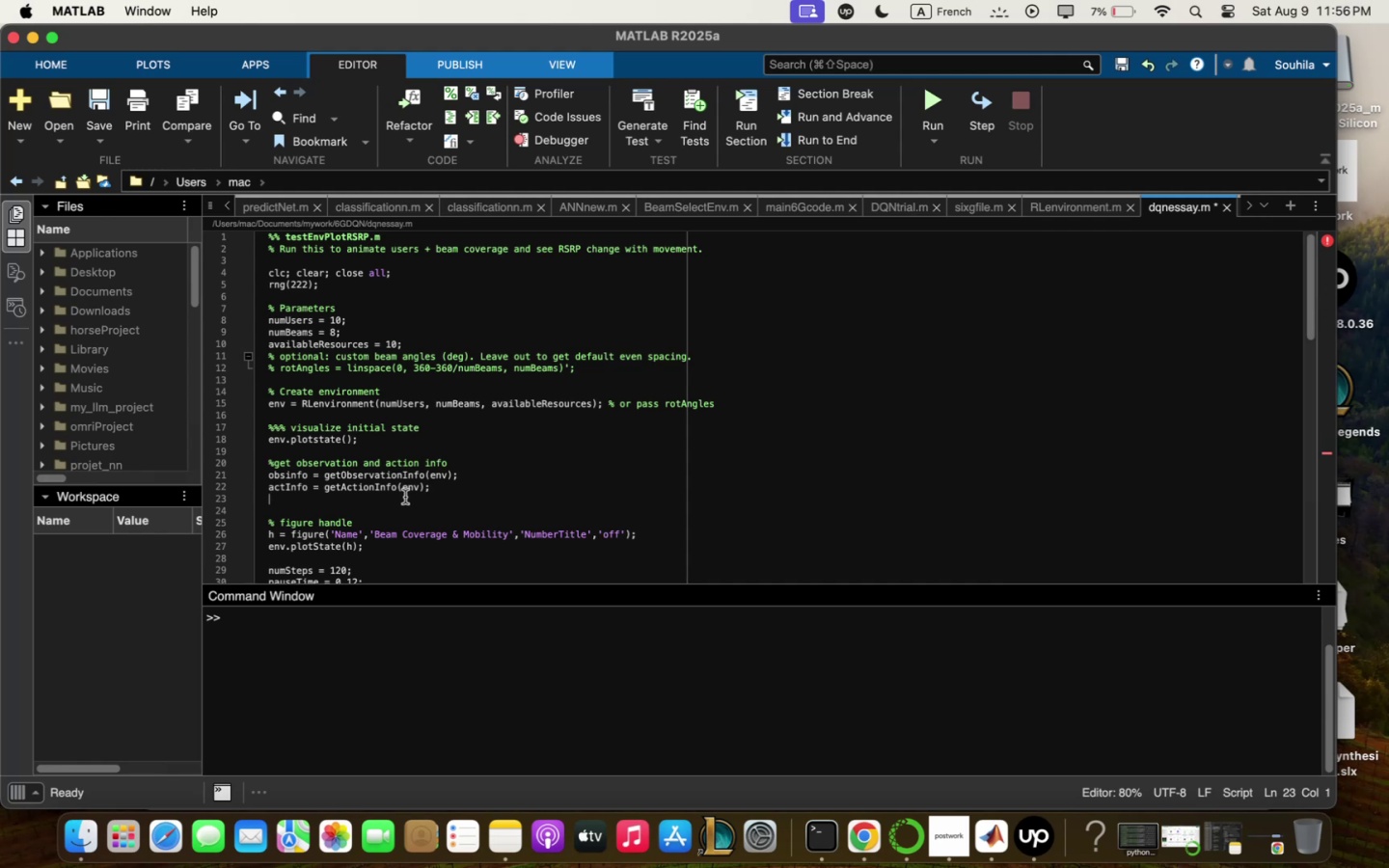 
key(Enter)
 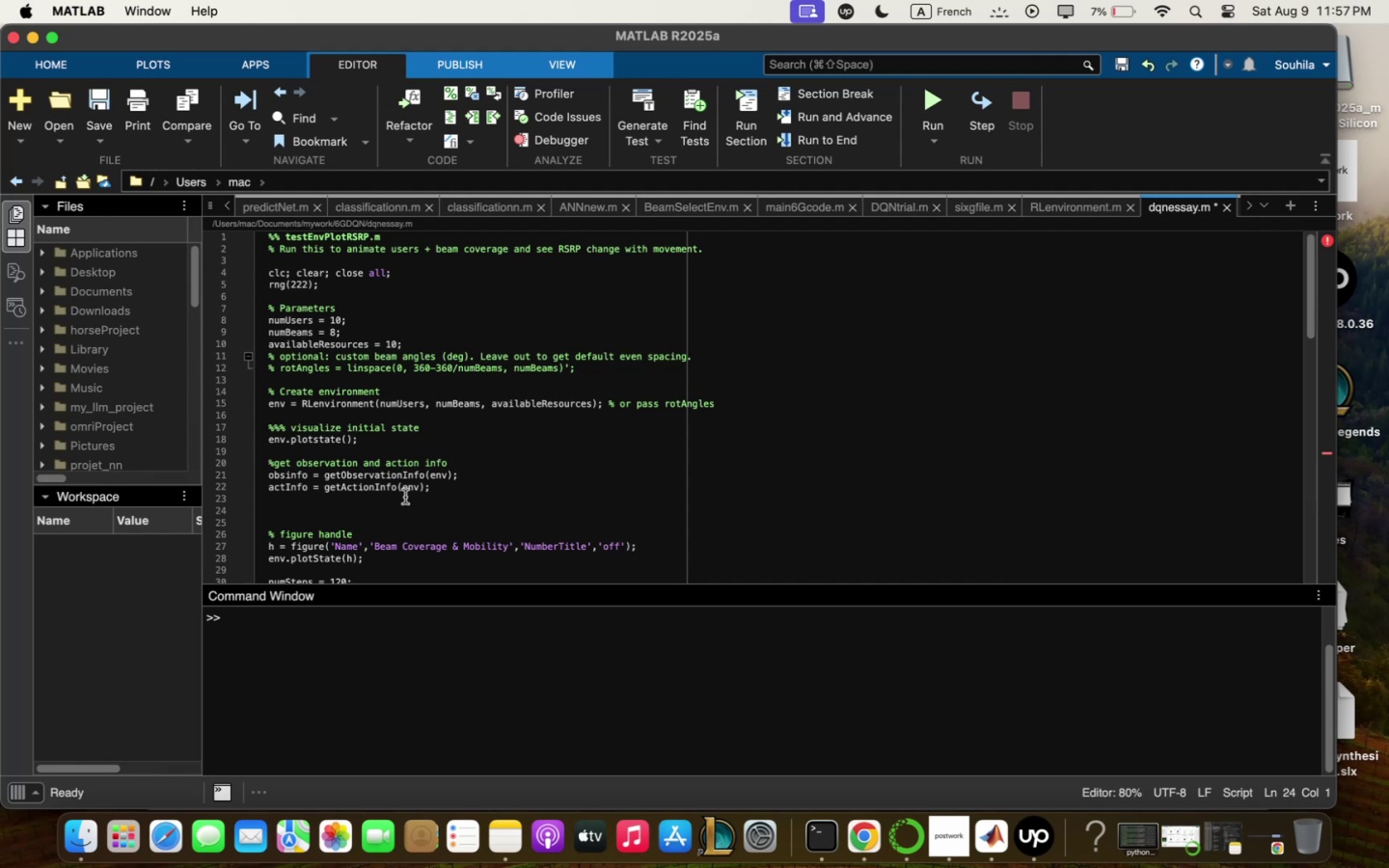 
wait(7.79)
 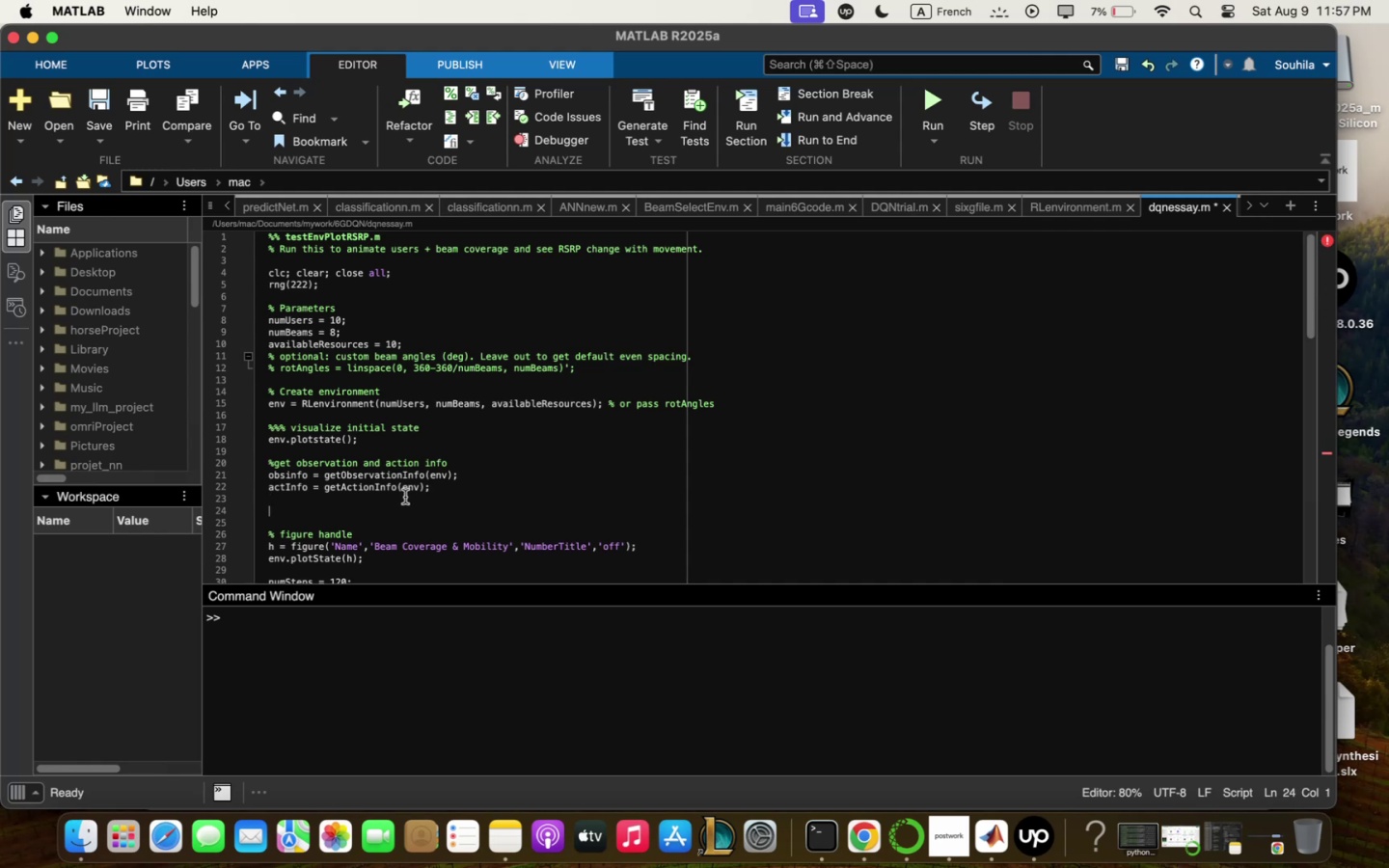 
type("A=netzork 5 :LP=)
key(Backspace)
type(-)
 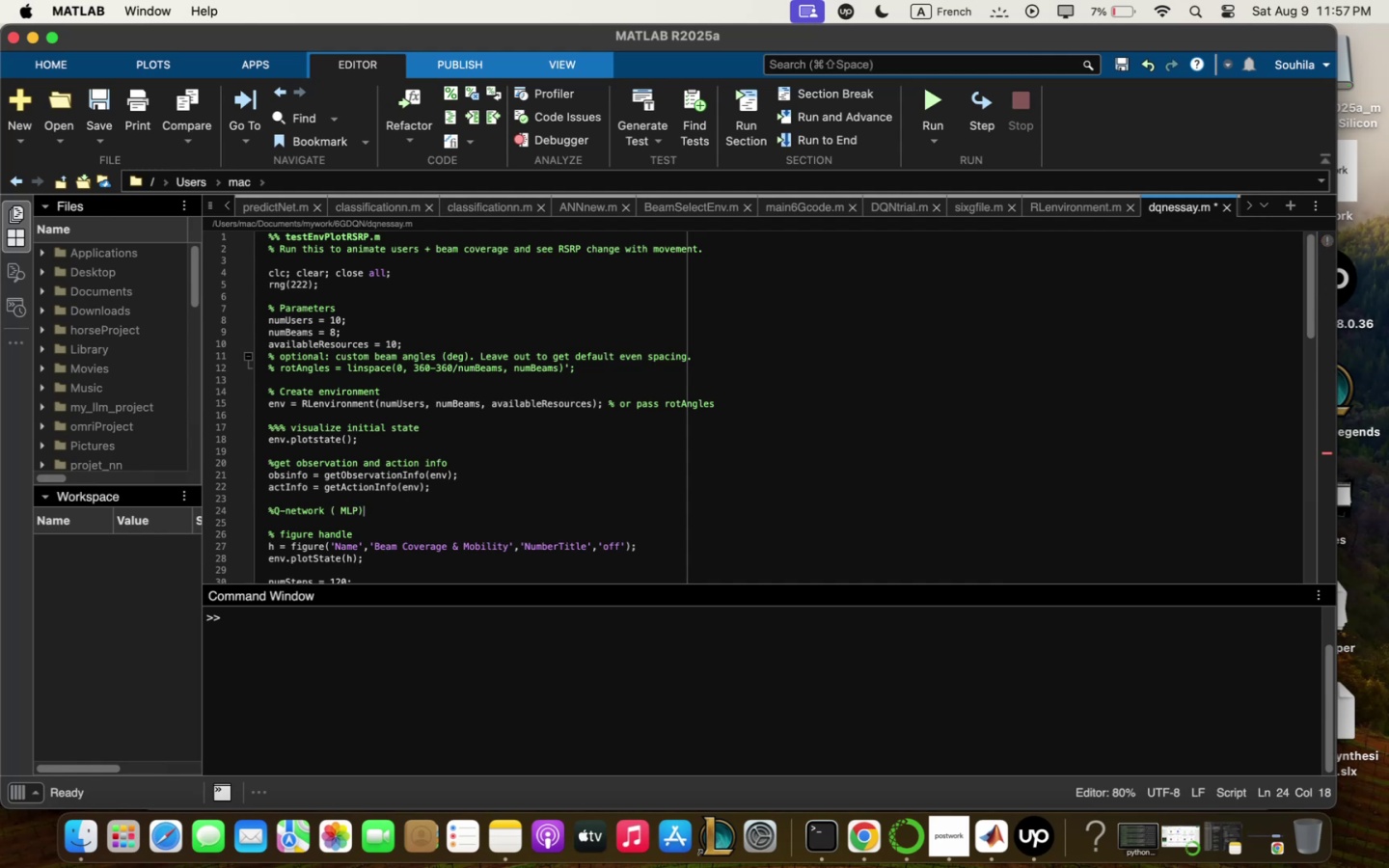 
key(Enter)
 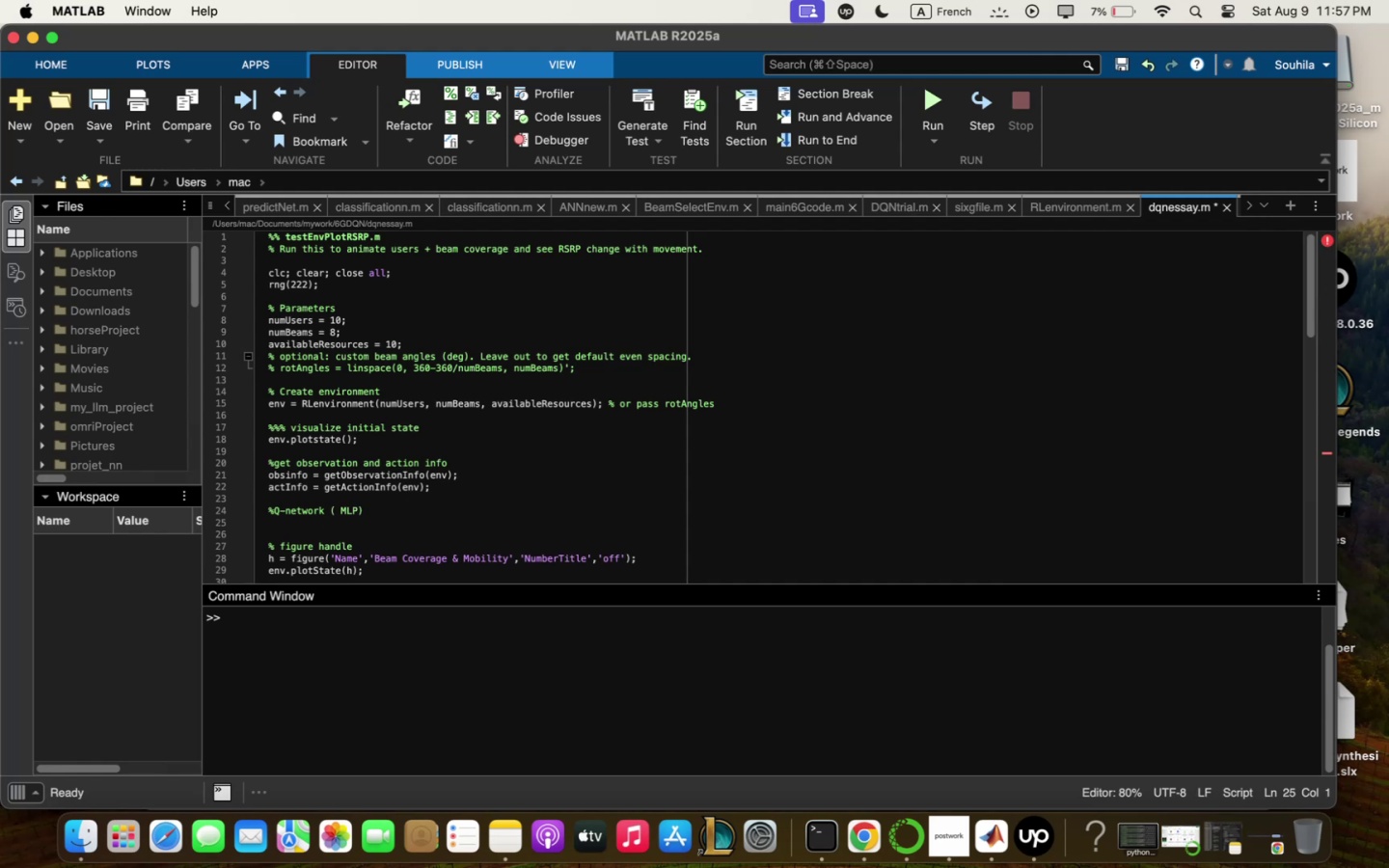 
wait(5.14)
 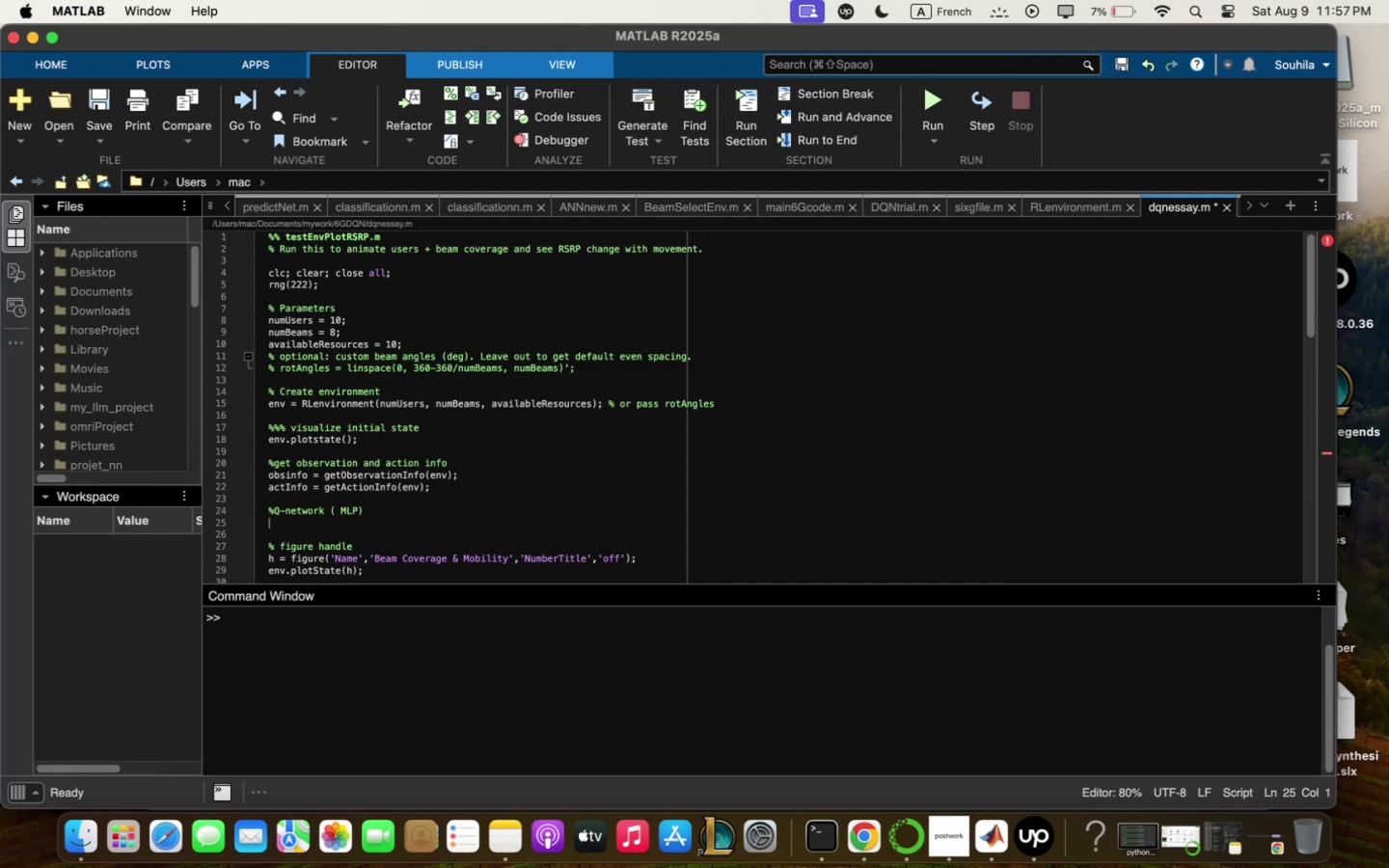 
type("Use lqyer)
 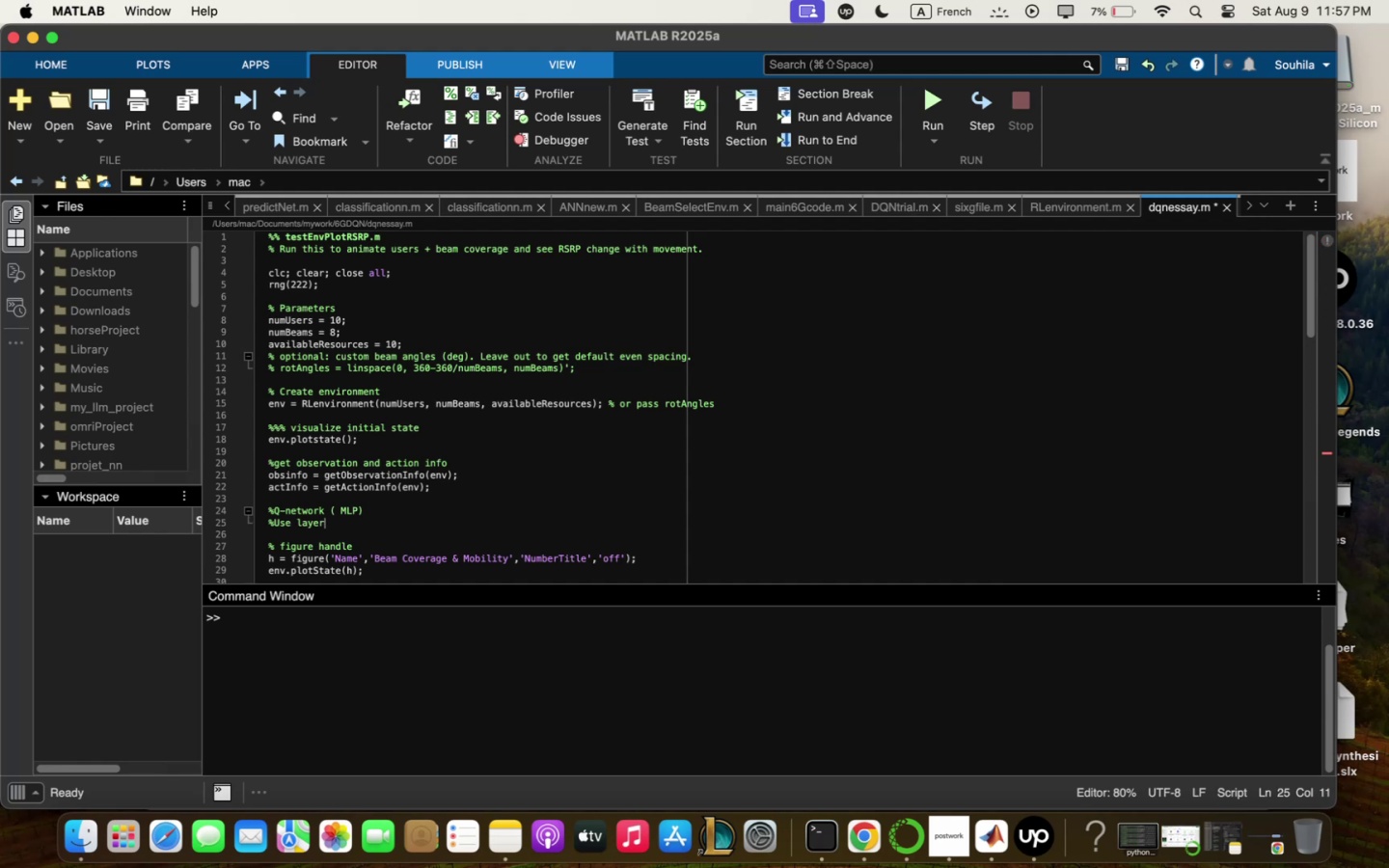 
type( nq;es)
 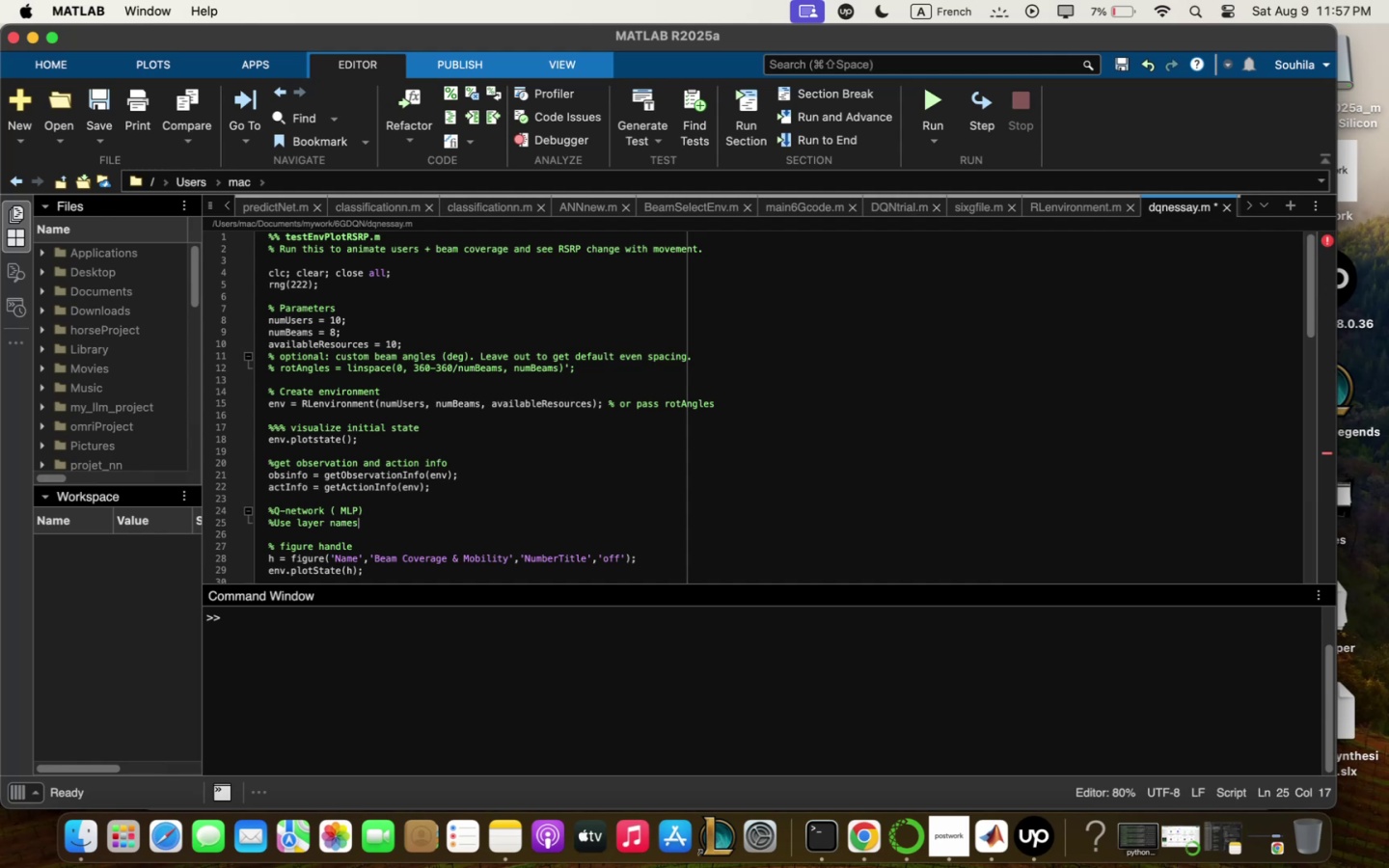 
key(Enter)
 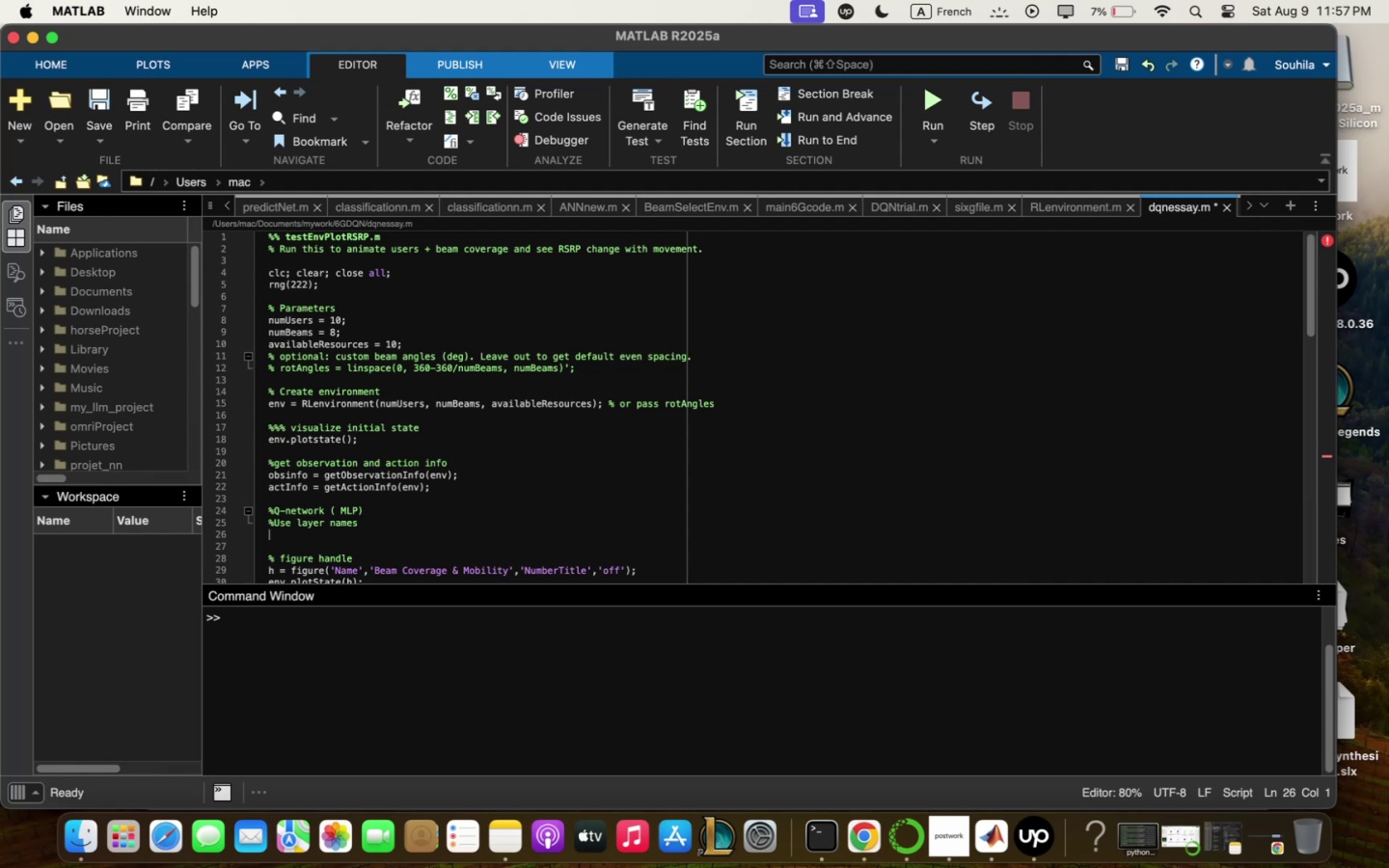 
type(lqyers / )
 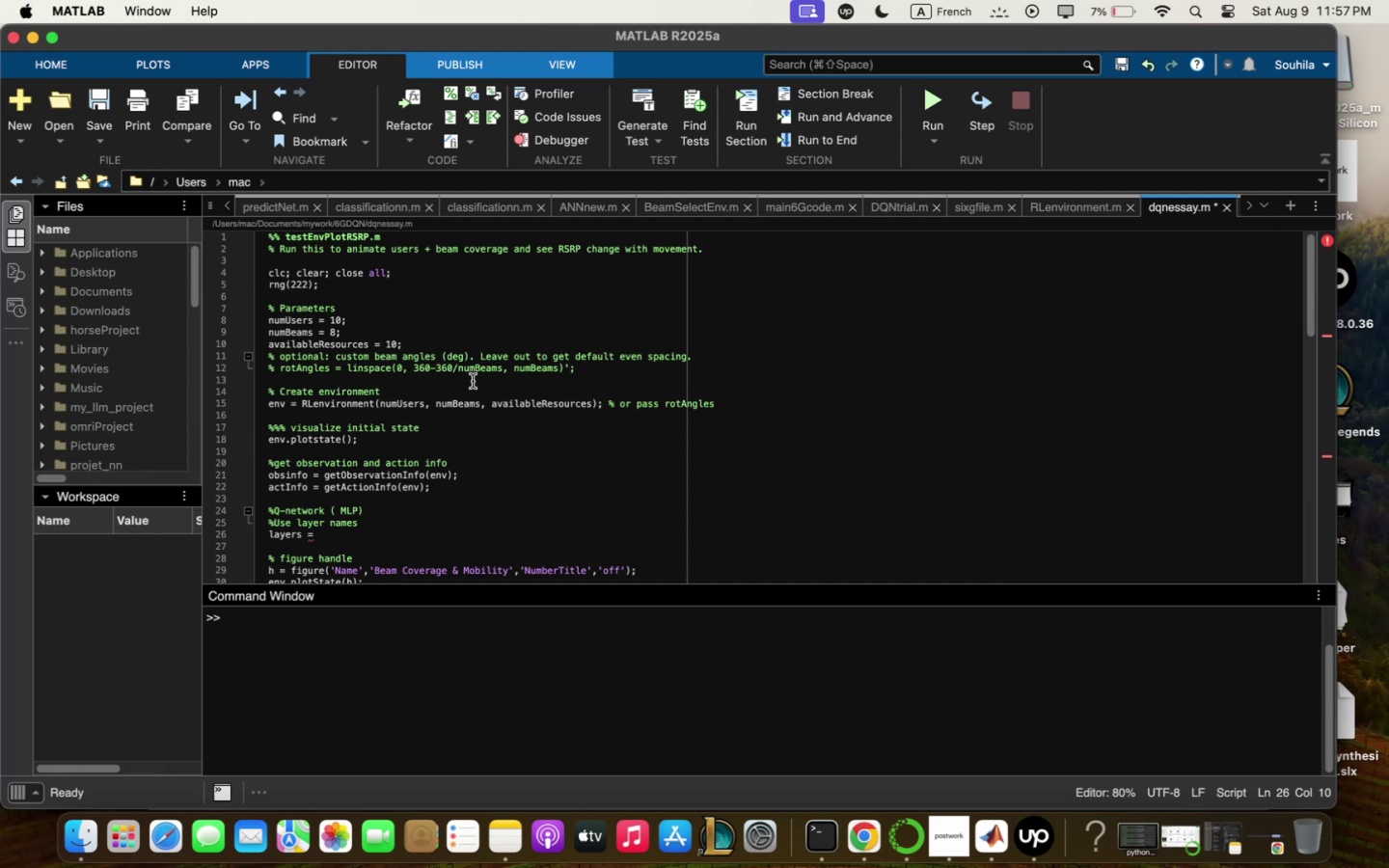 
wait(9.45)
 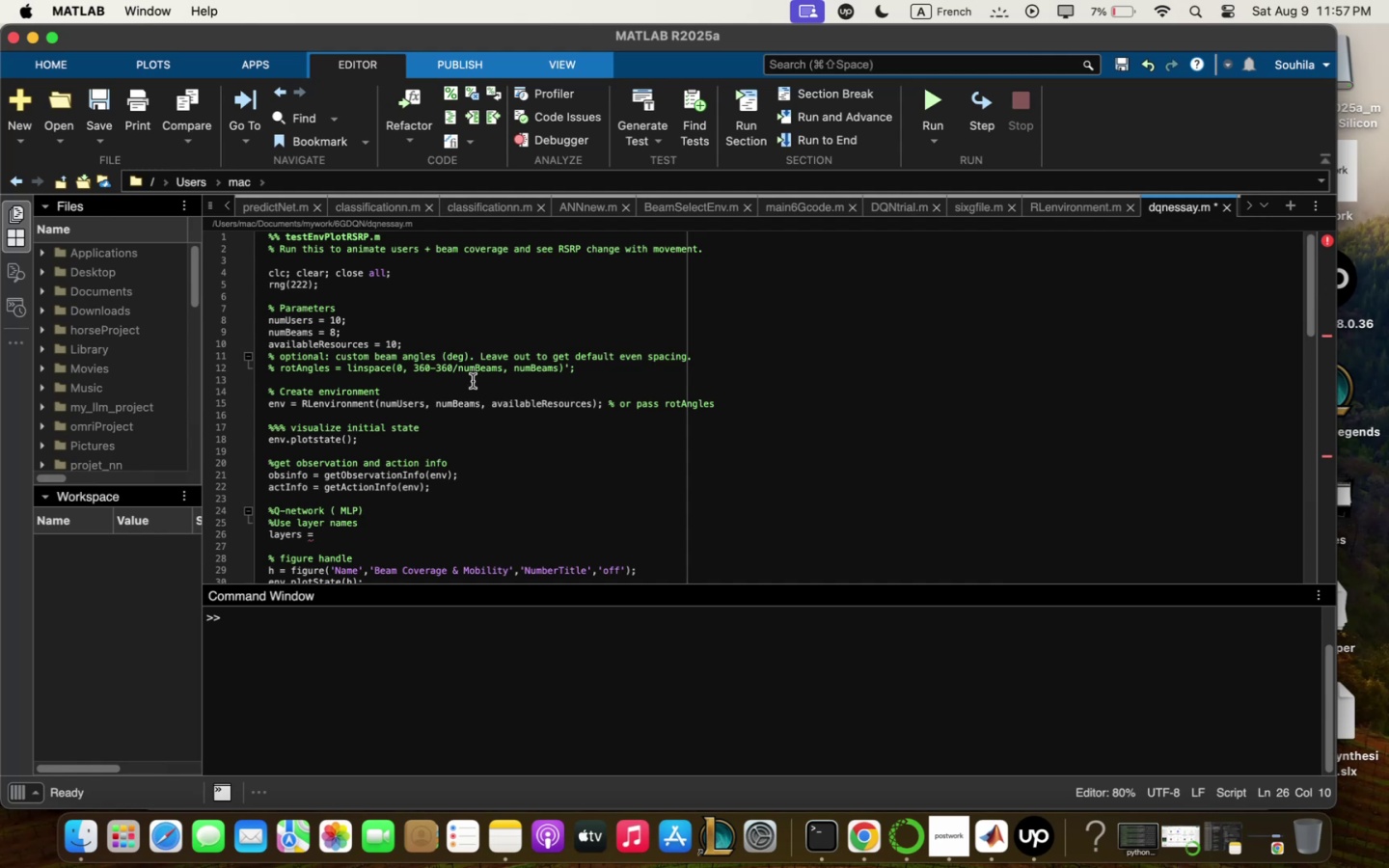 
scroll: coordinate [409, 210], scroll_direction: up, amount: 2.0
 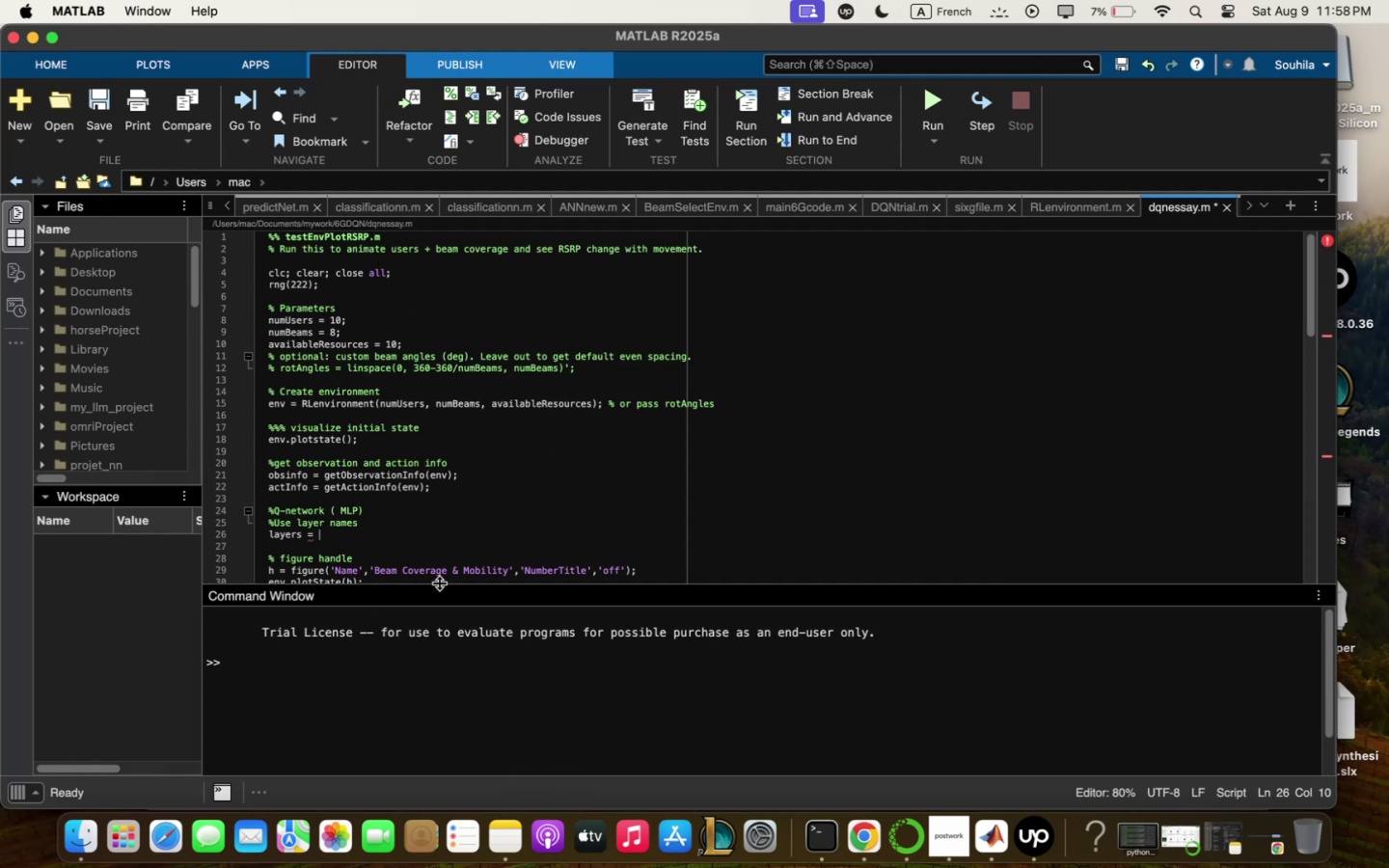 
scroll: coordinate [477, 666], scroll_direction: down, amount: 40.0
 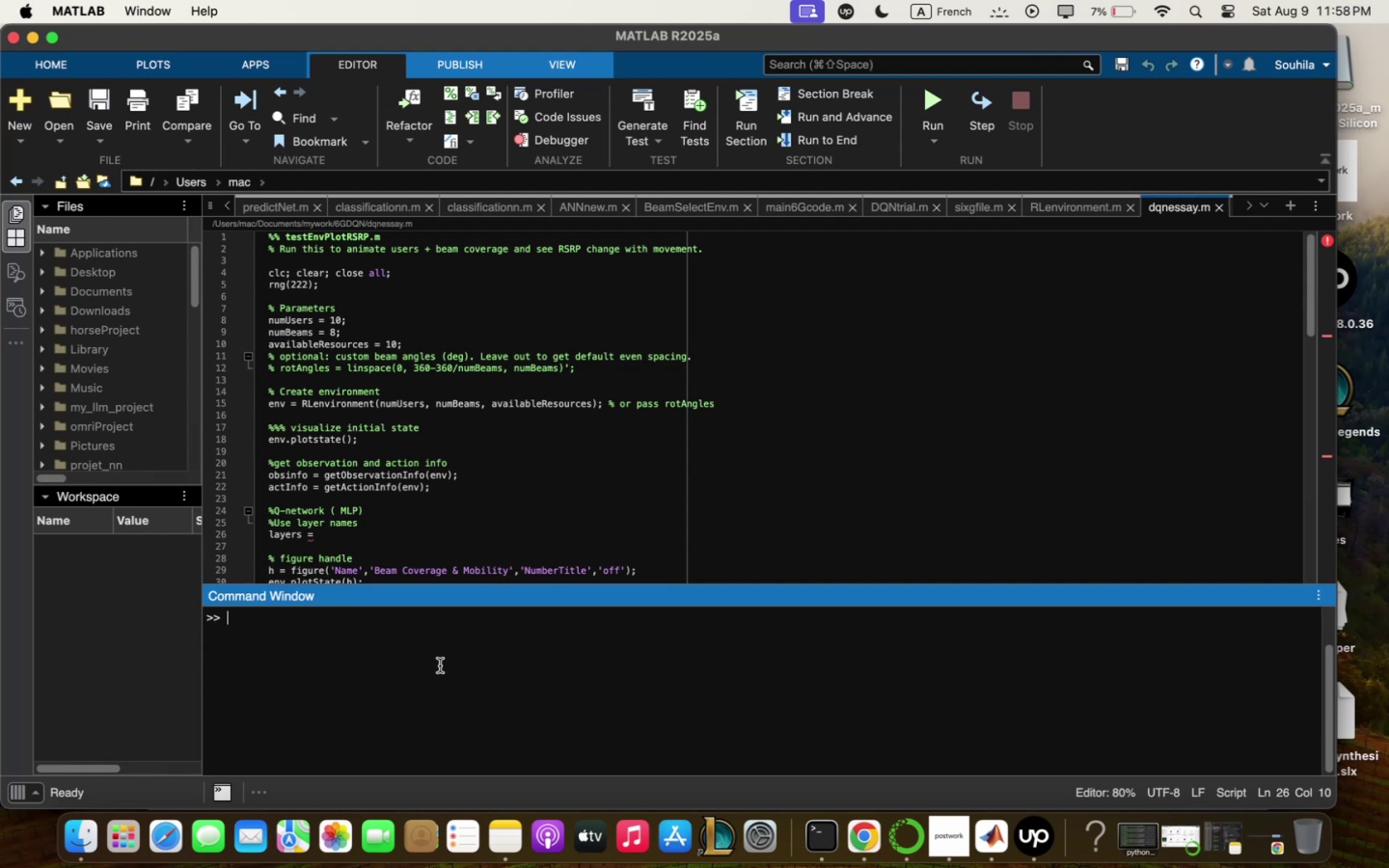 
left_click([441, 663])
 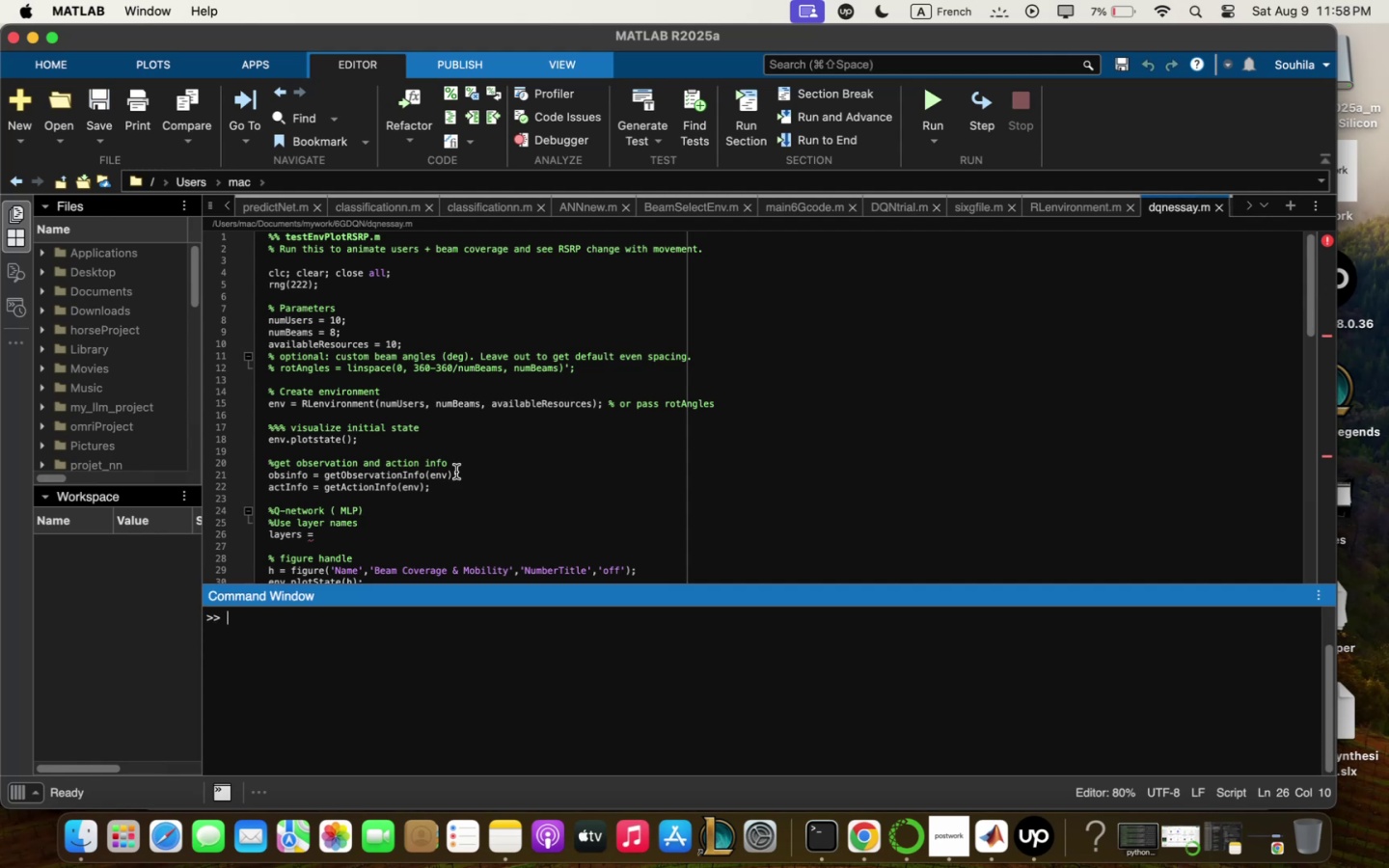 
scroll: coordinate [471, 518], scroll_direction: down, amount: 5.0
 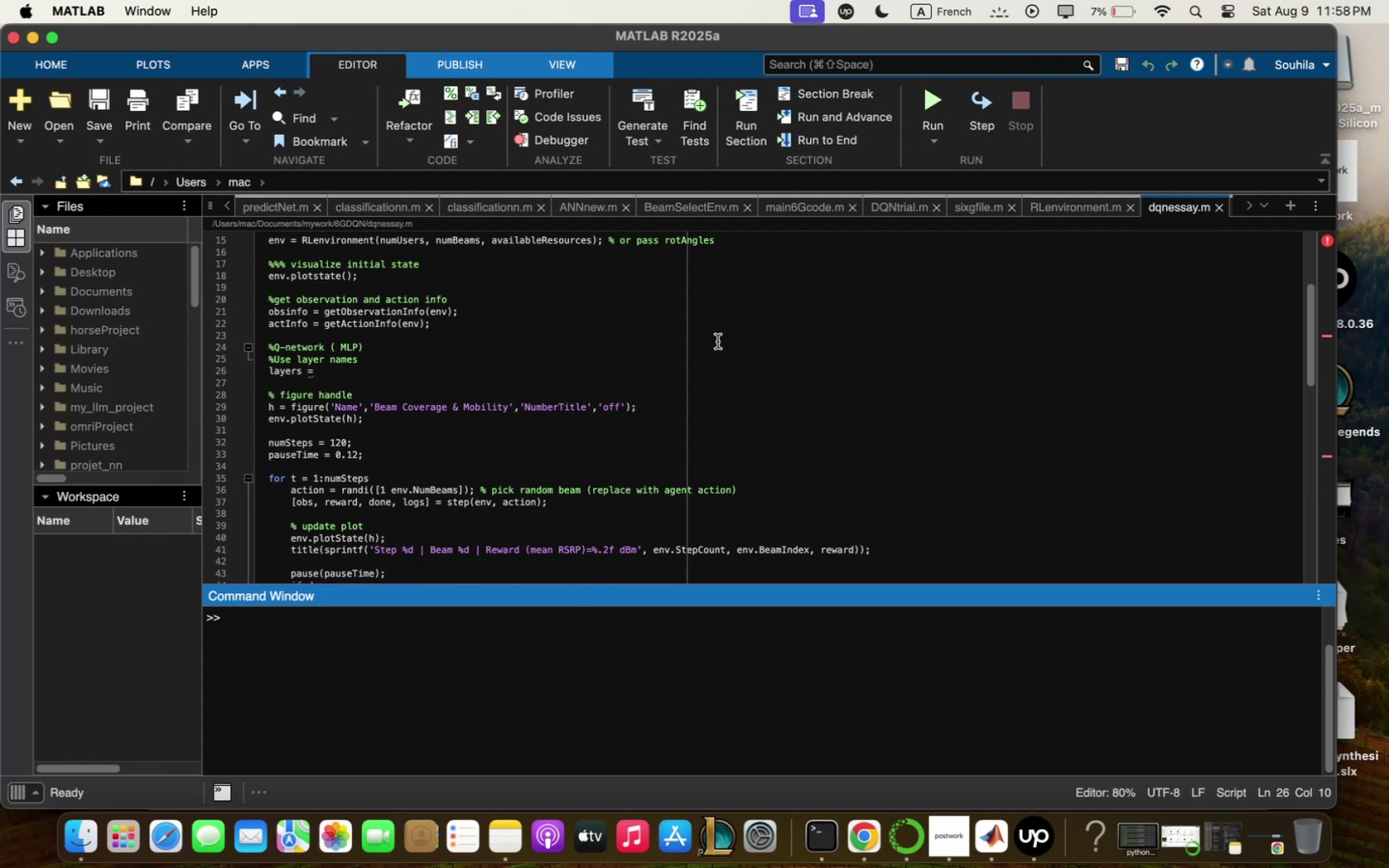 
wait(21.67)
 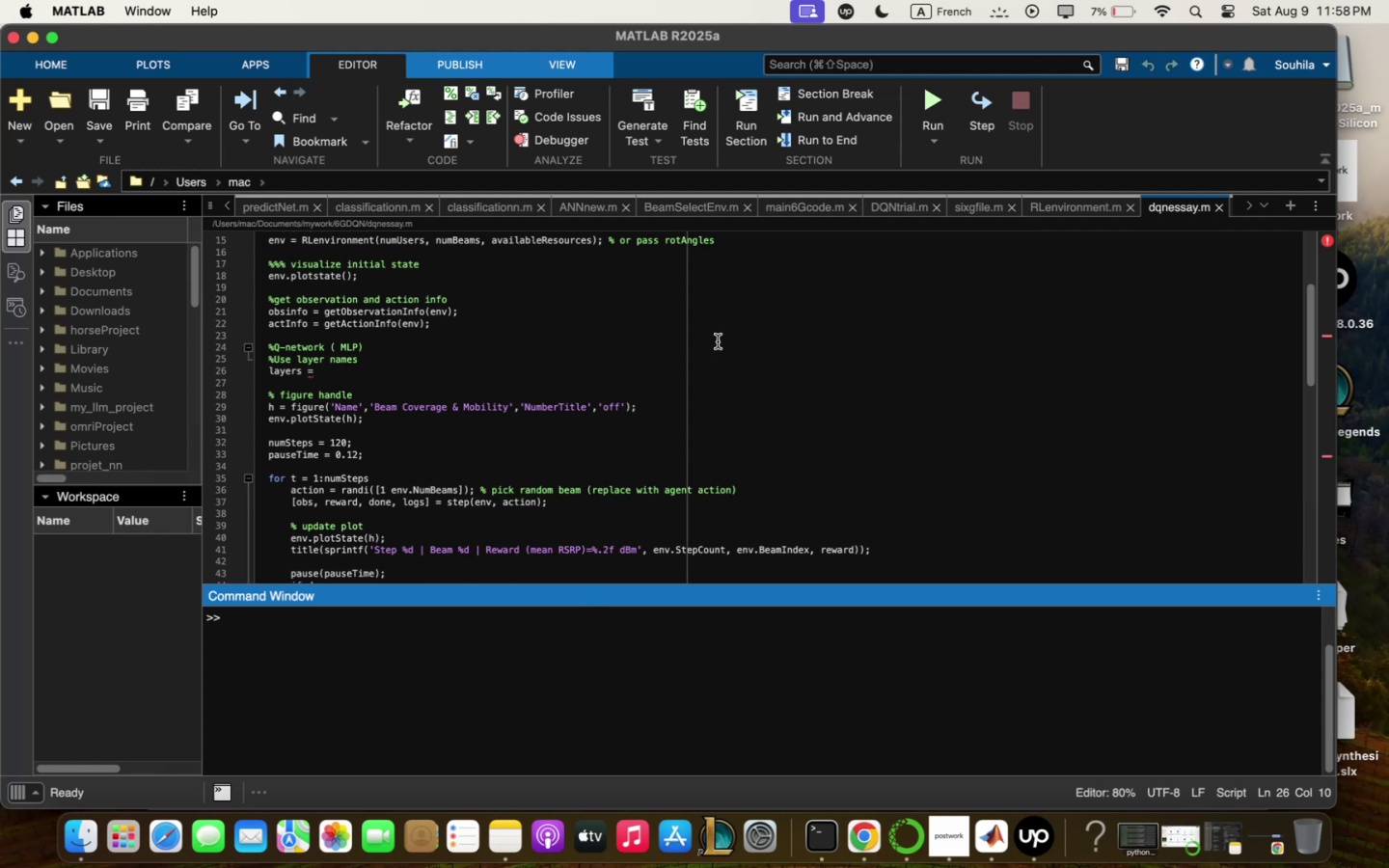 
scroll: coordinate [594, 394], scroll_direction: down, amount: 2.0
 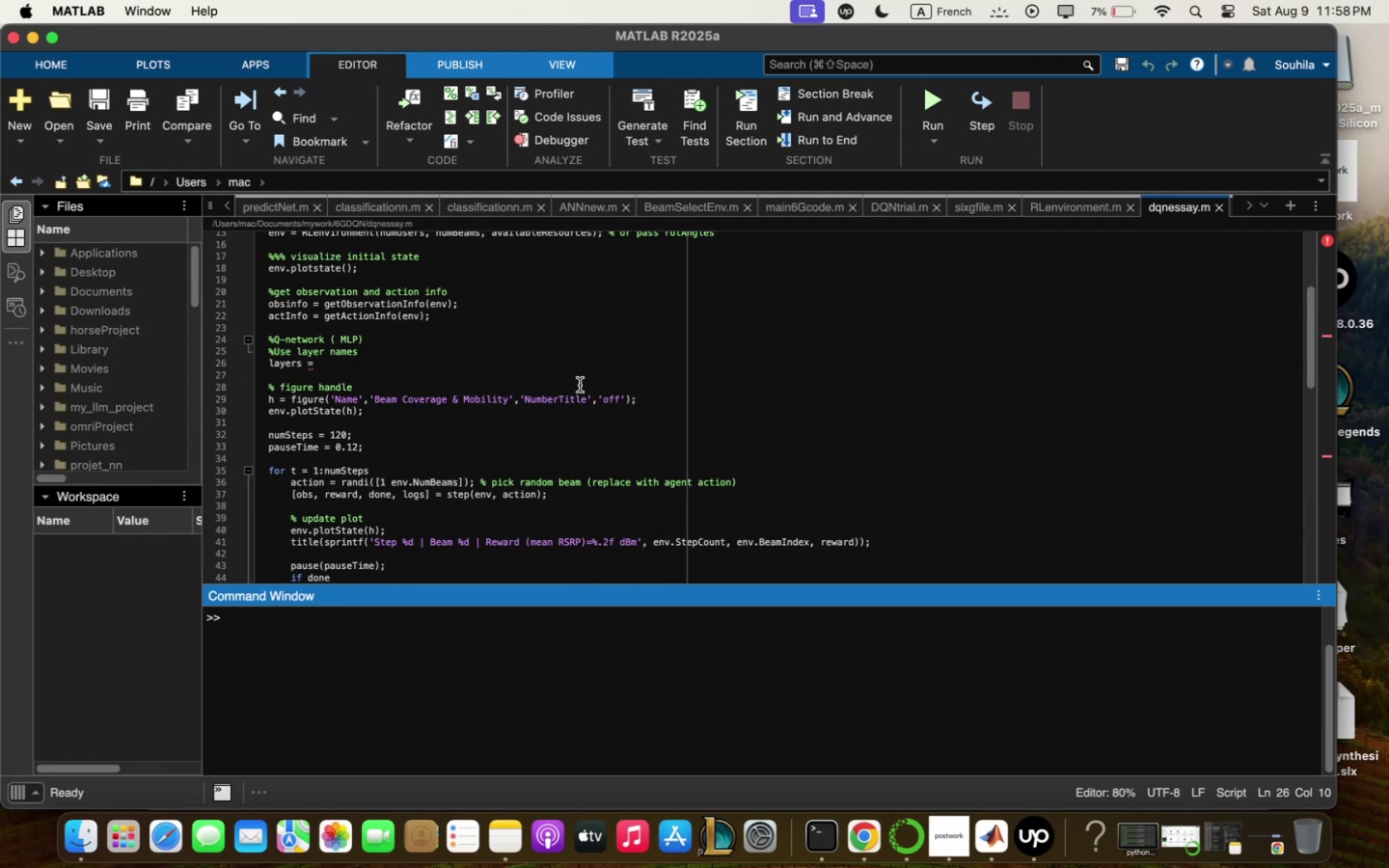 
wait(11.66)
 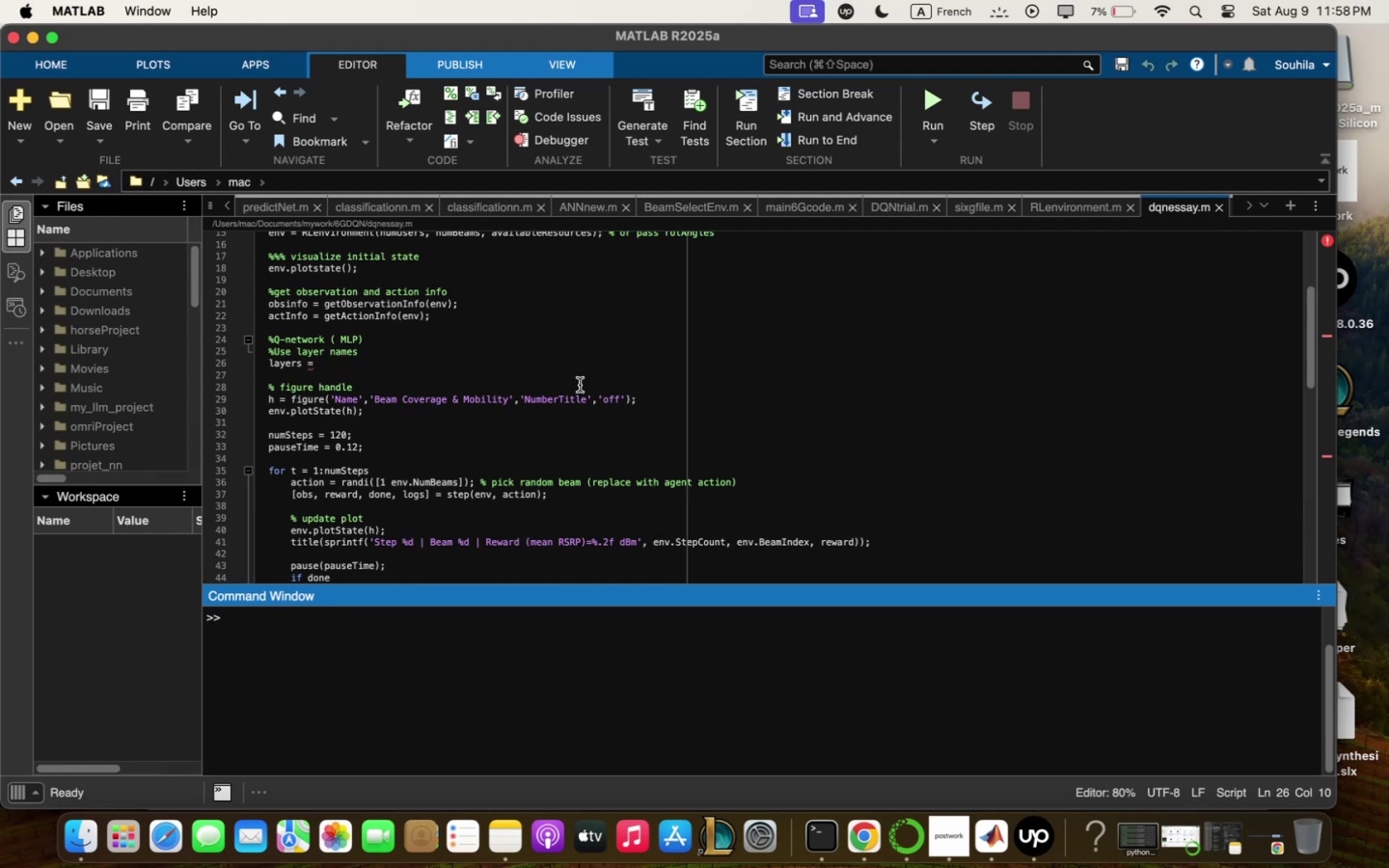 
scroll: coordinate [463, 505], scroll_direction: down, amount: 1.0
 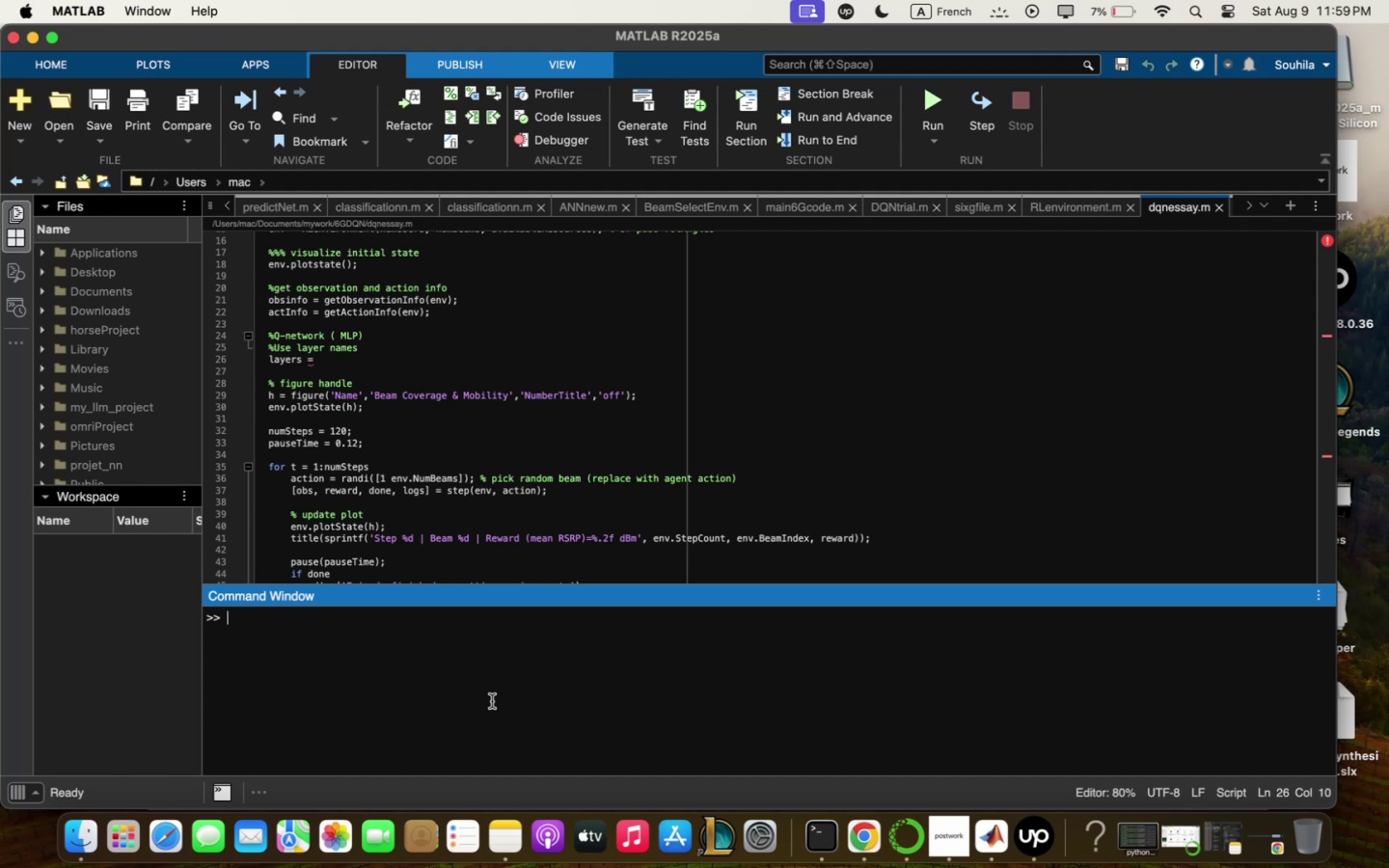 
wait(42.7)
 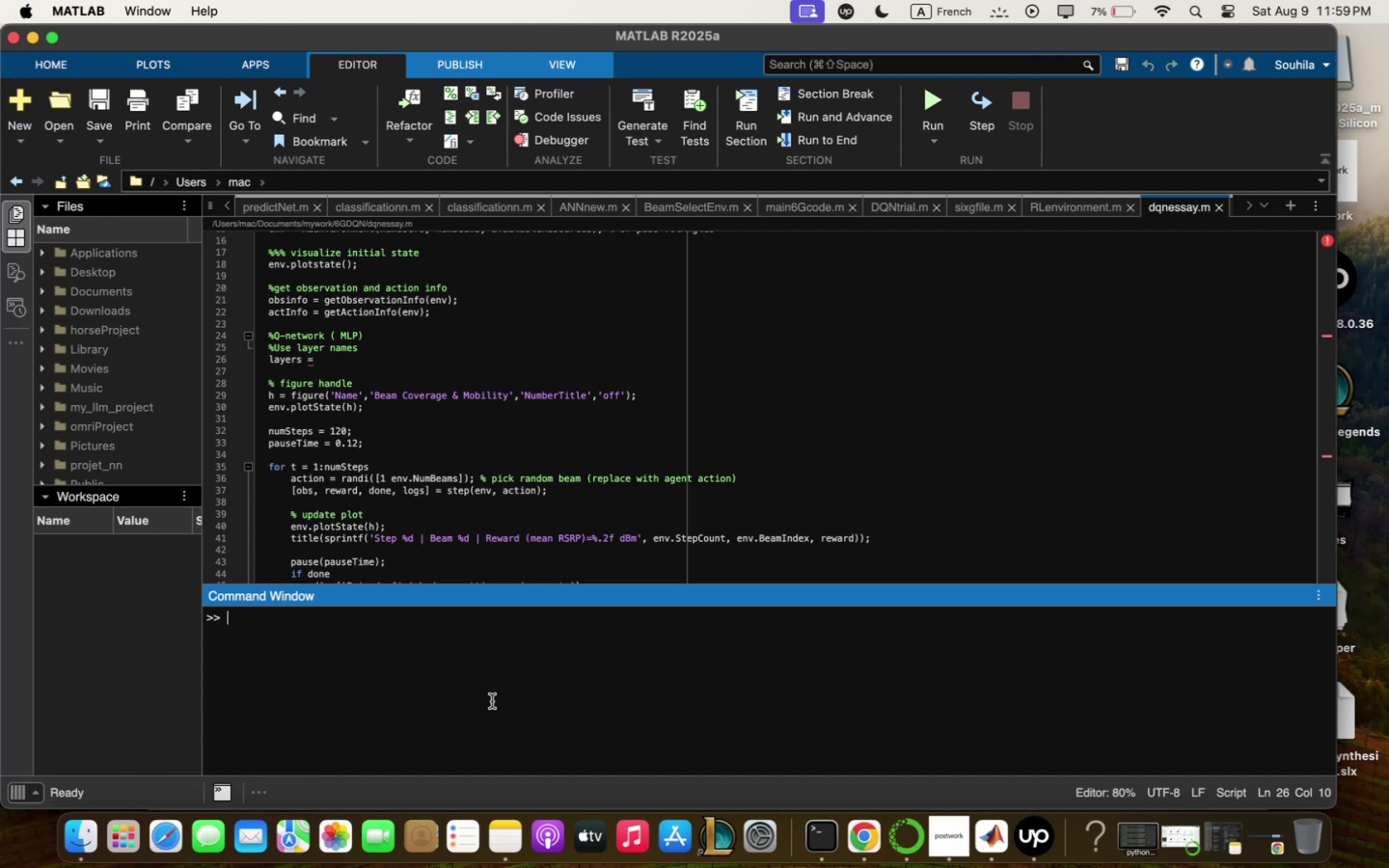 
left_click([345, 358])
 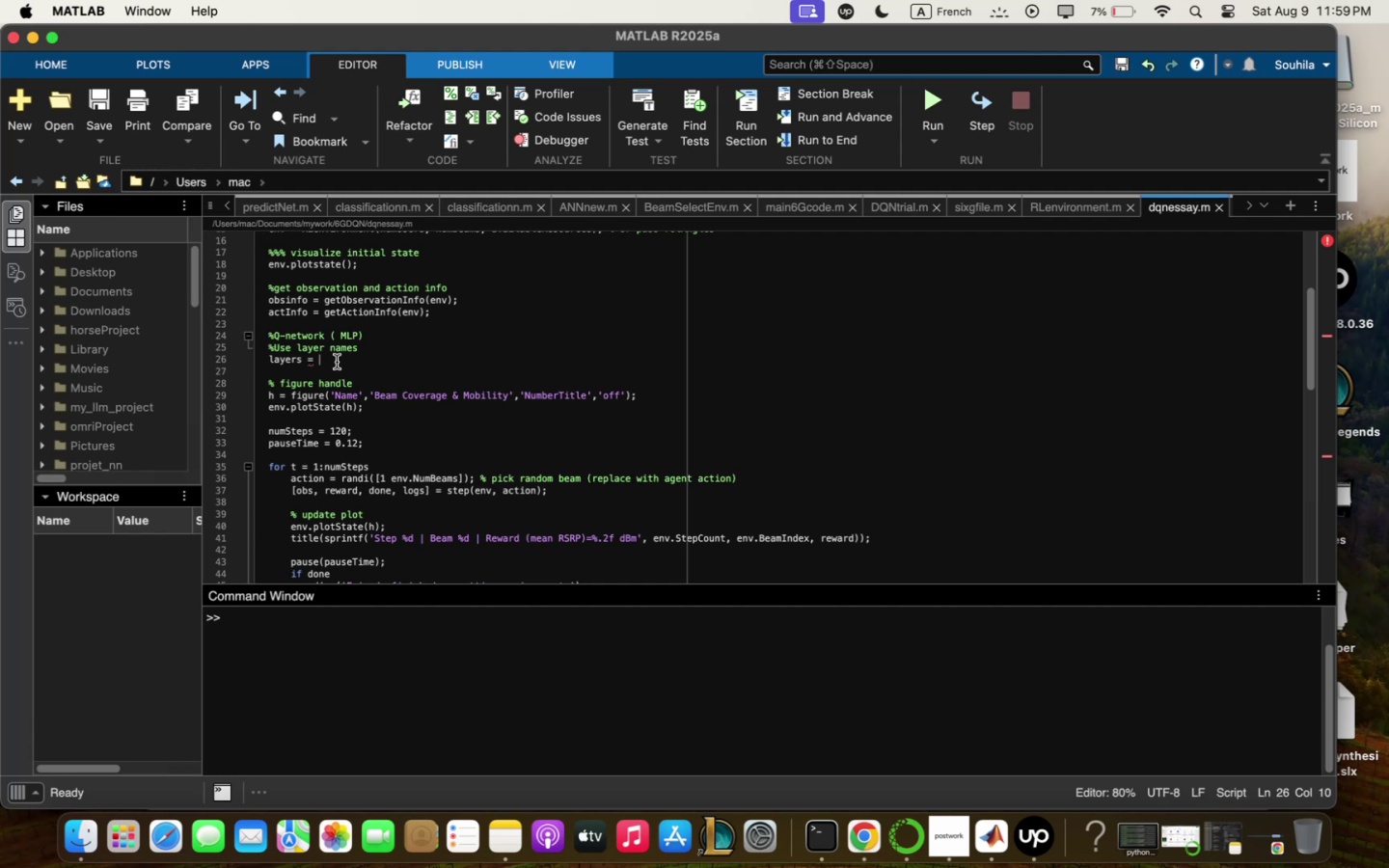 
wait(5.38)
 